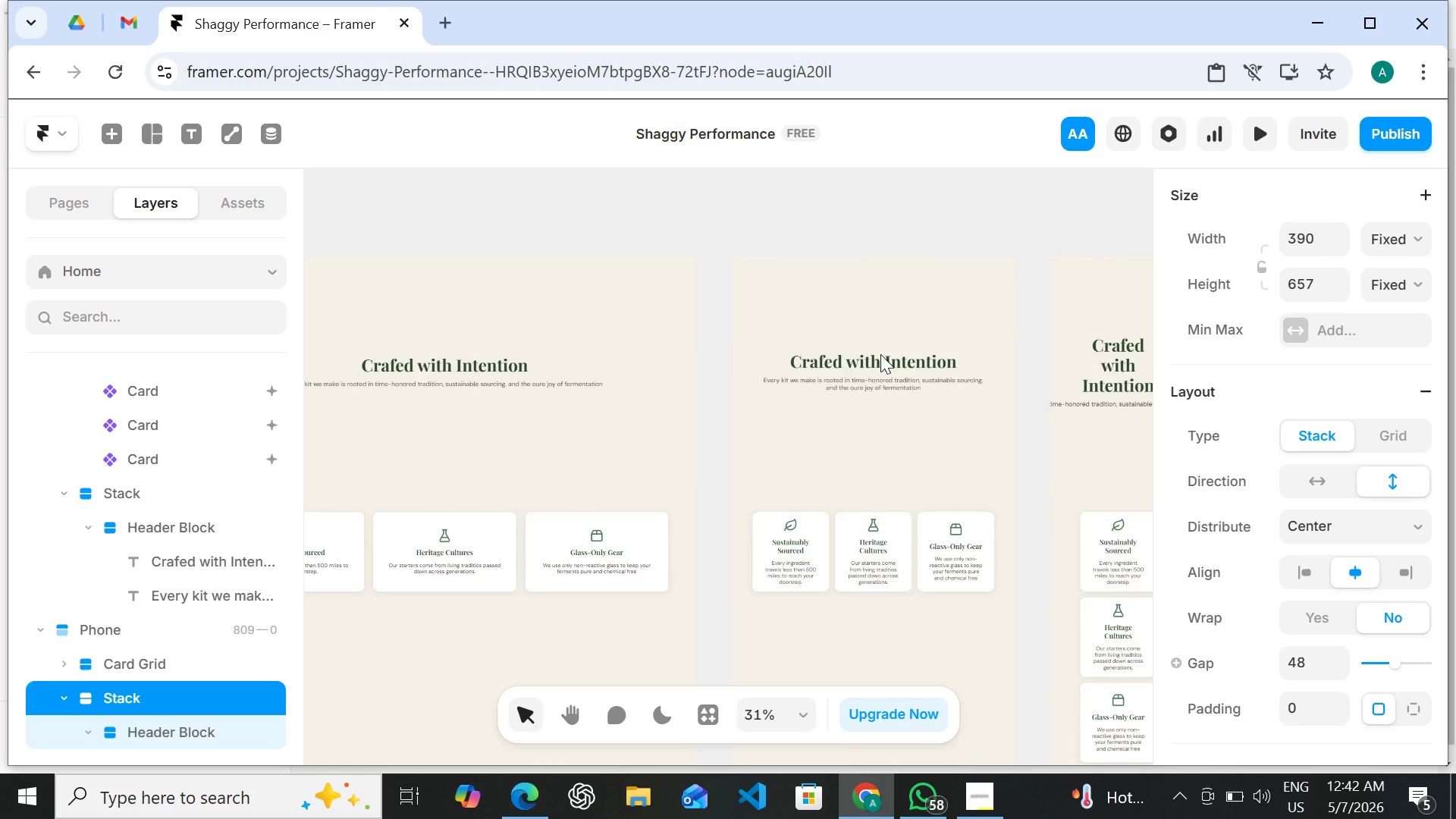 
wait(5.56)
 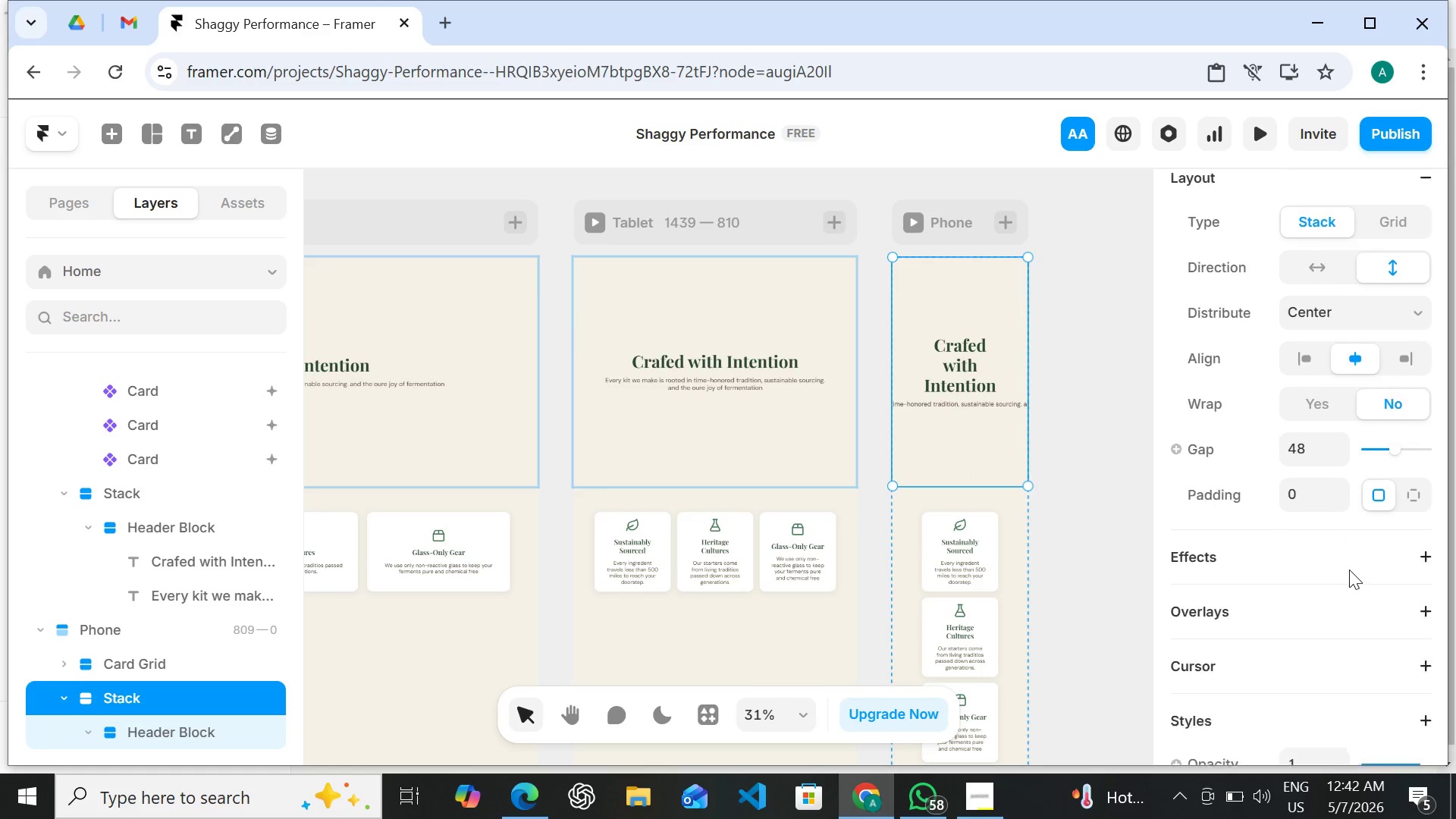 
left_click([634, 417])
 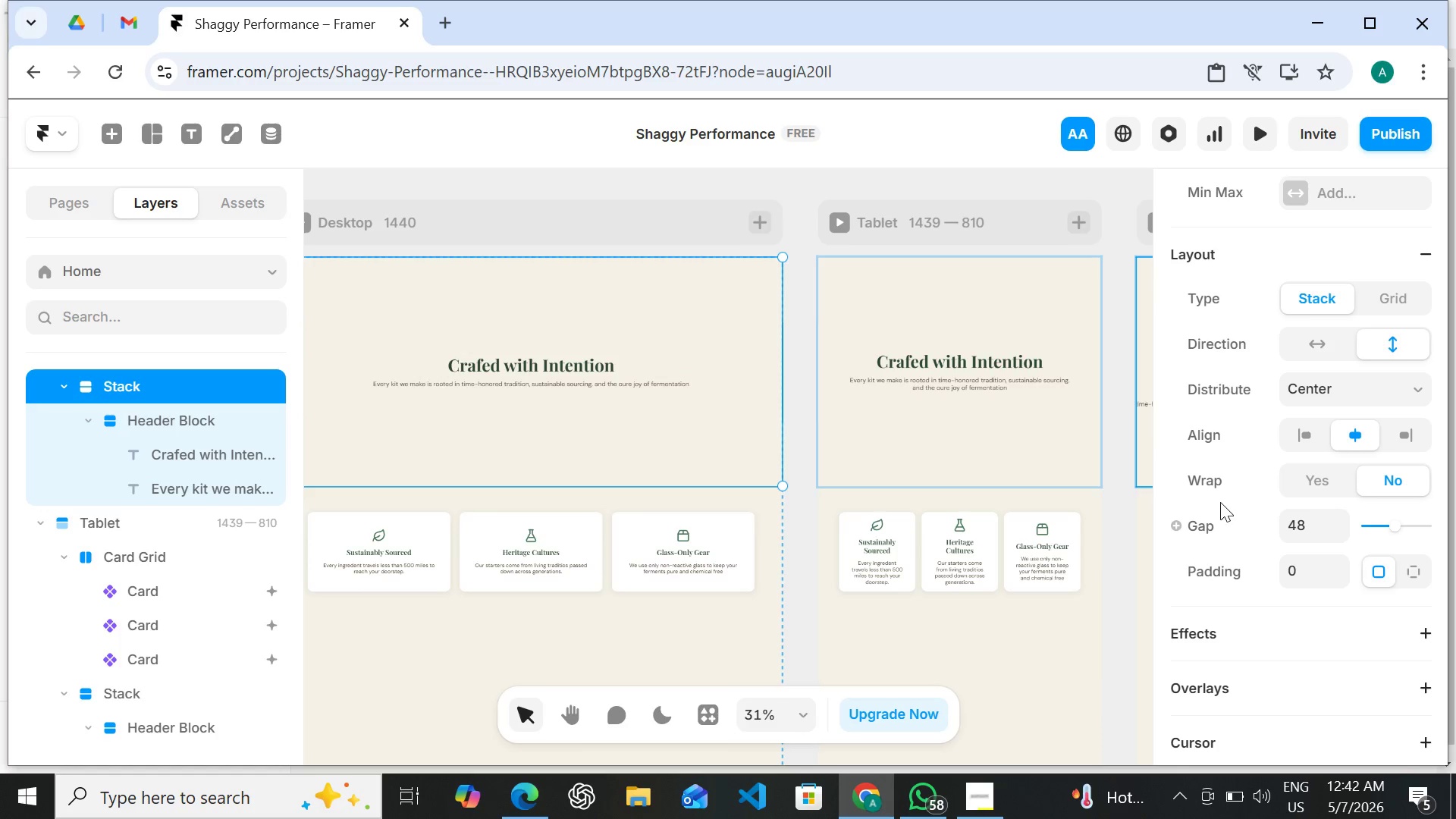 
wait(5.56)
 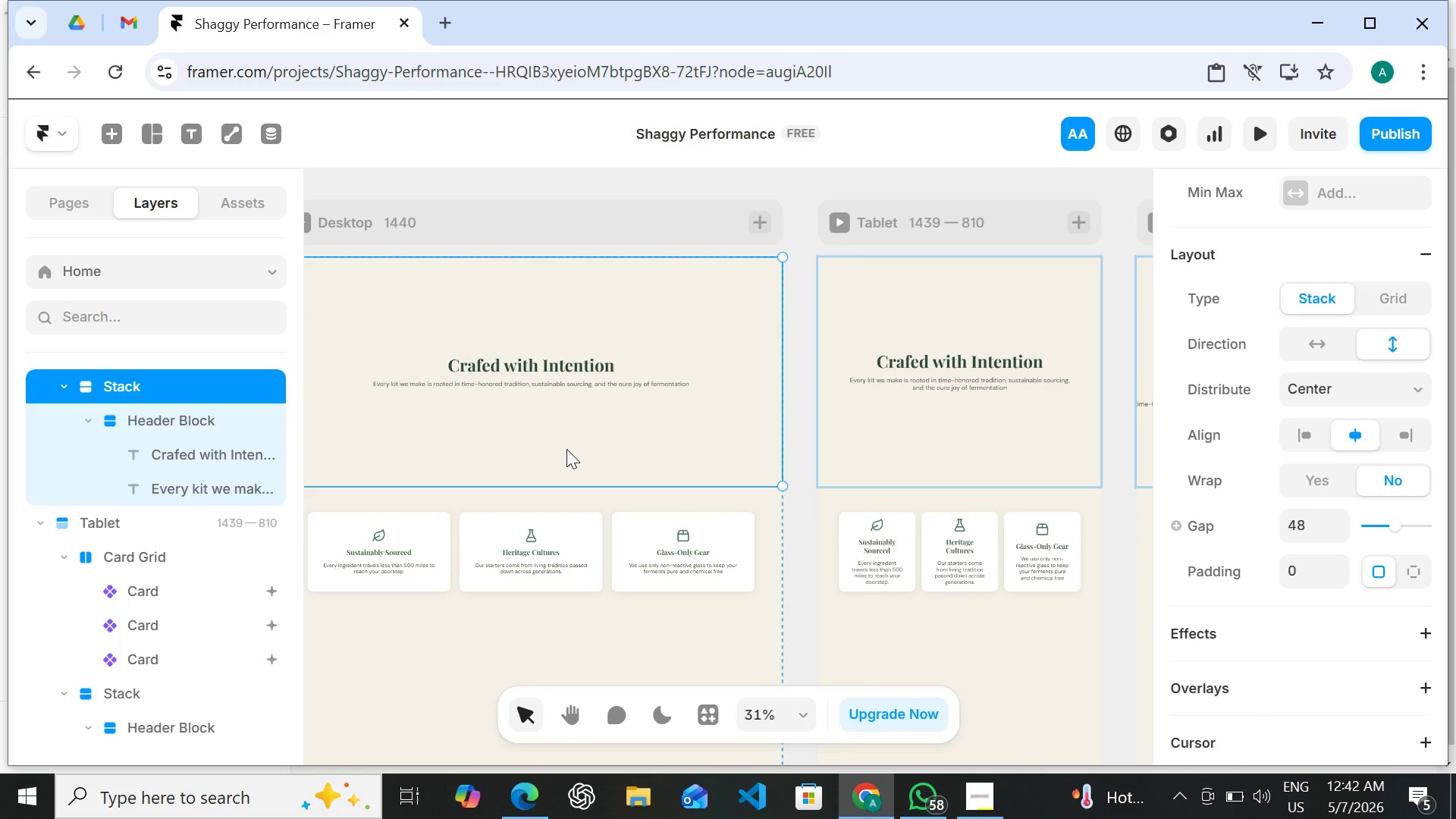 
left_click([1305, 573])
 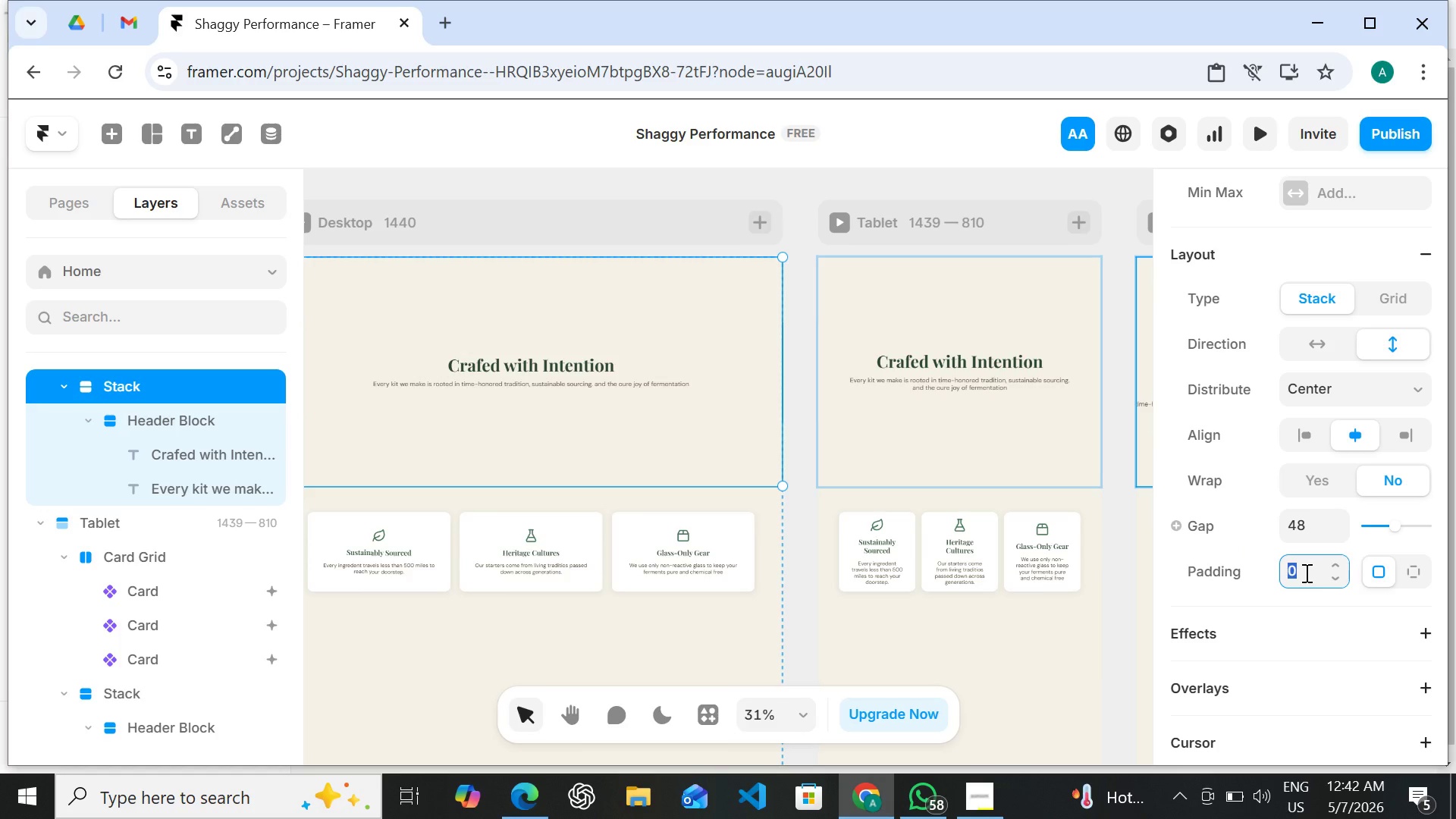 
type(80)
 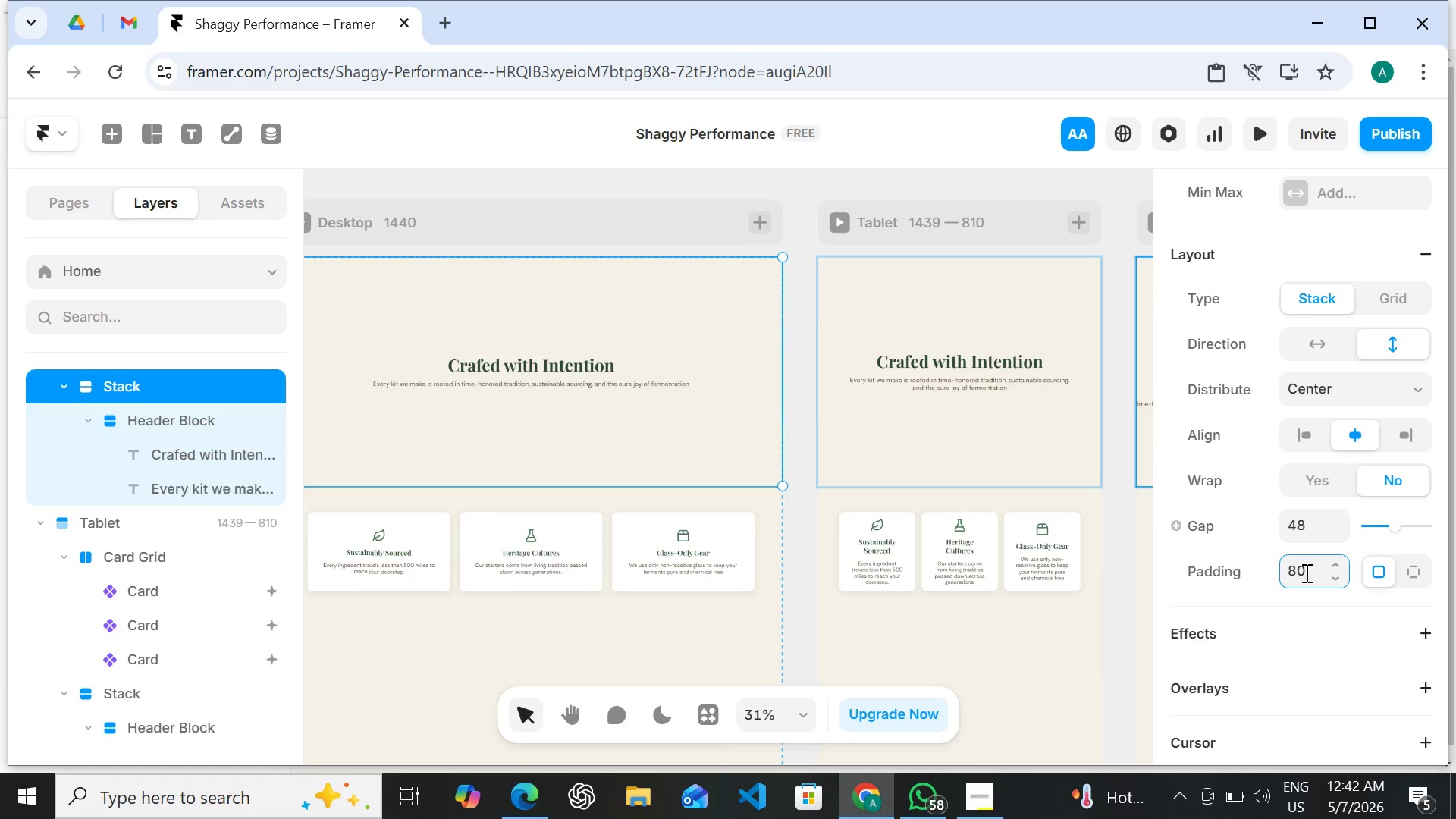 
key(Enter)
 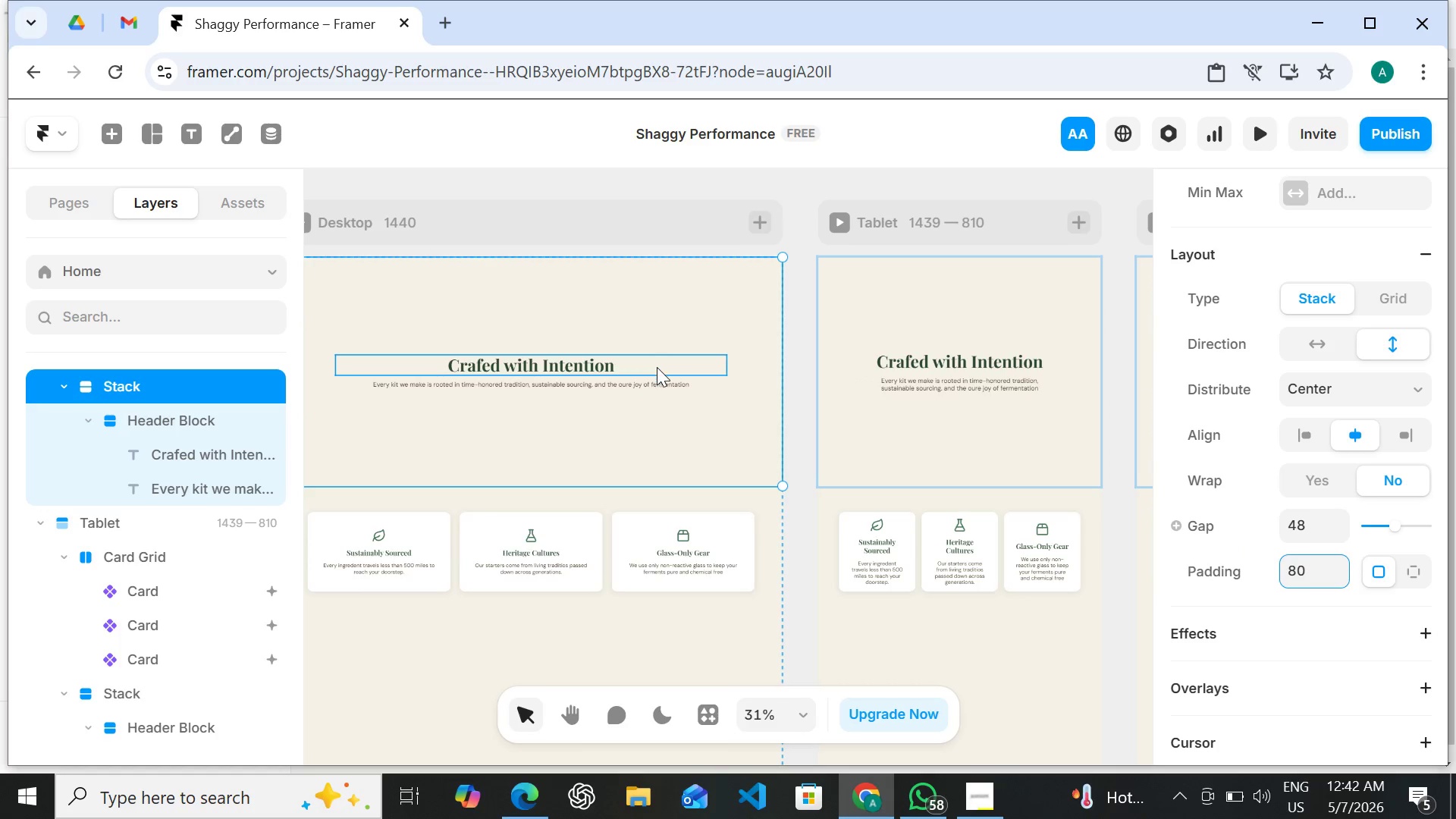 
left_click([657, 376])
 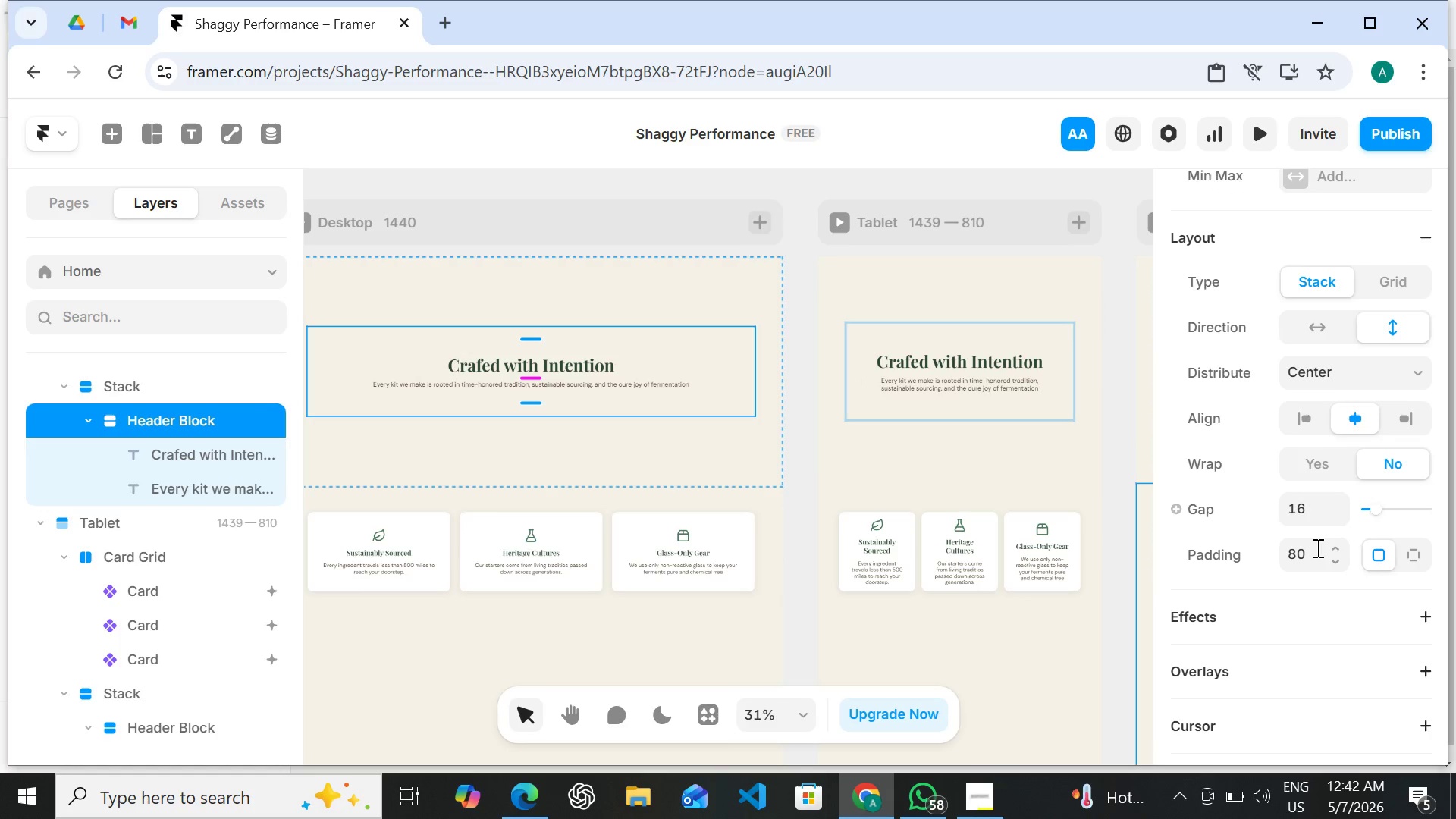 
left_click([1313, 548])
 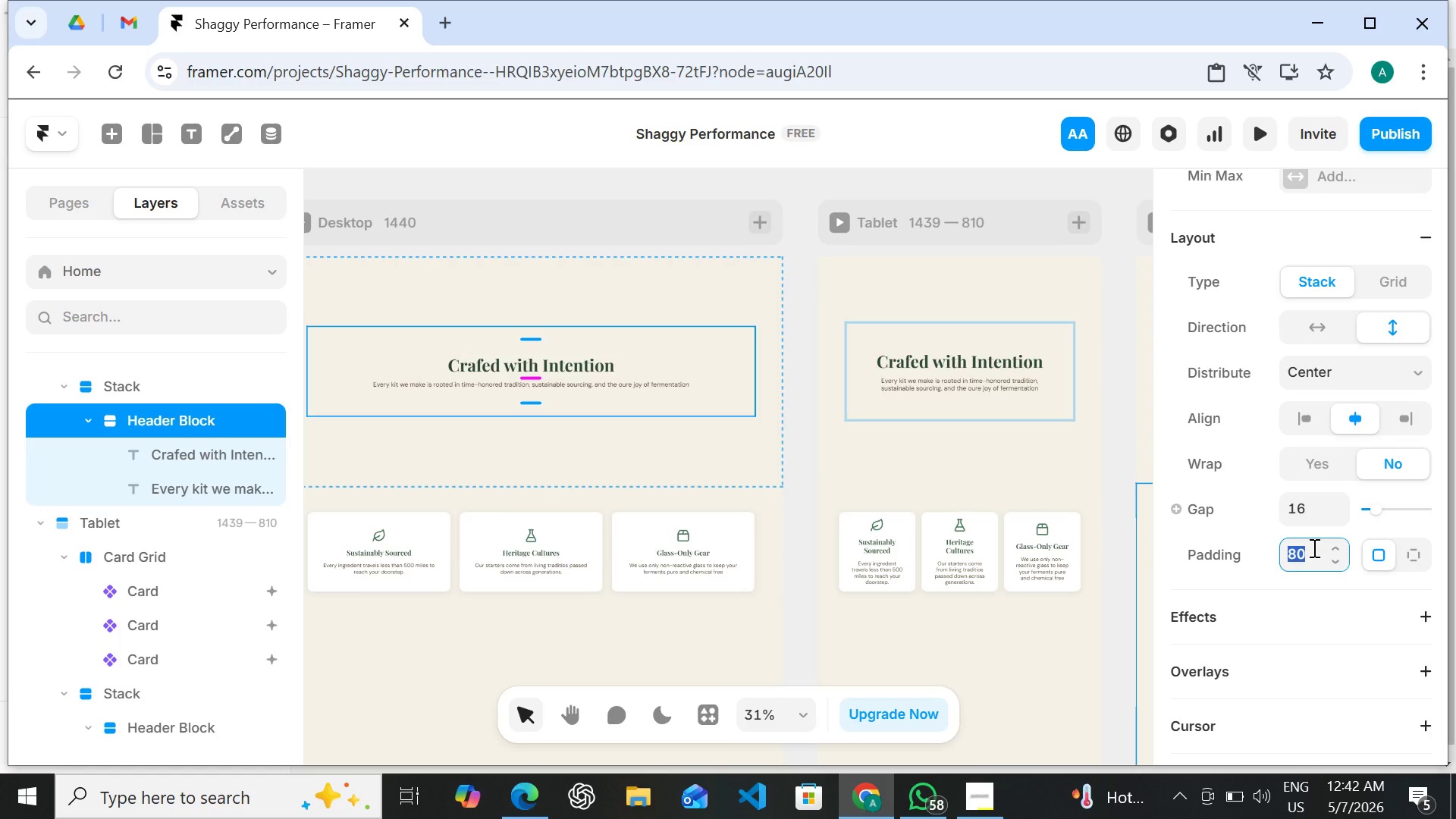 
key(0)
 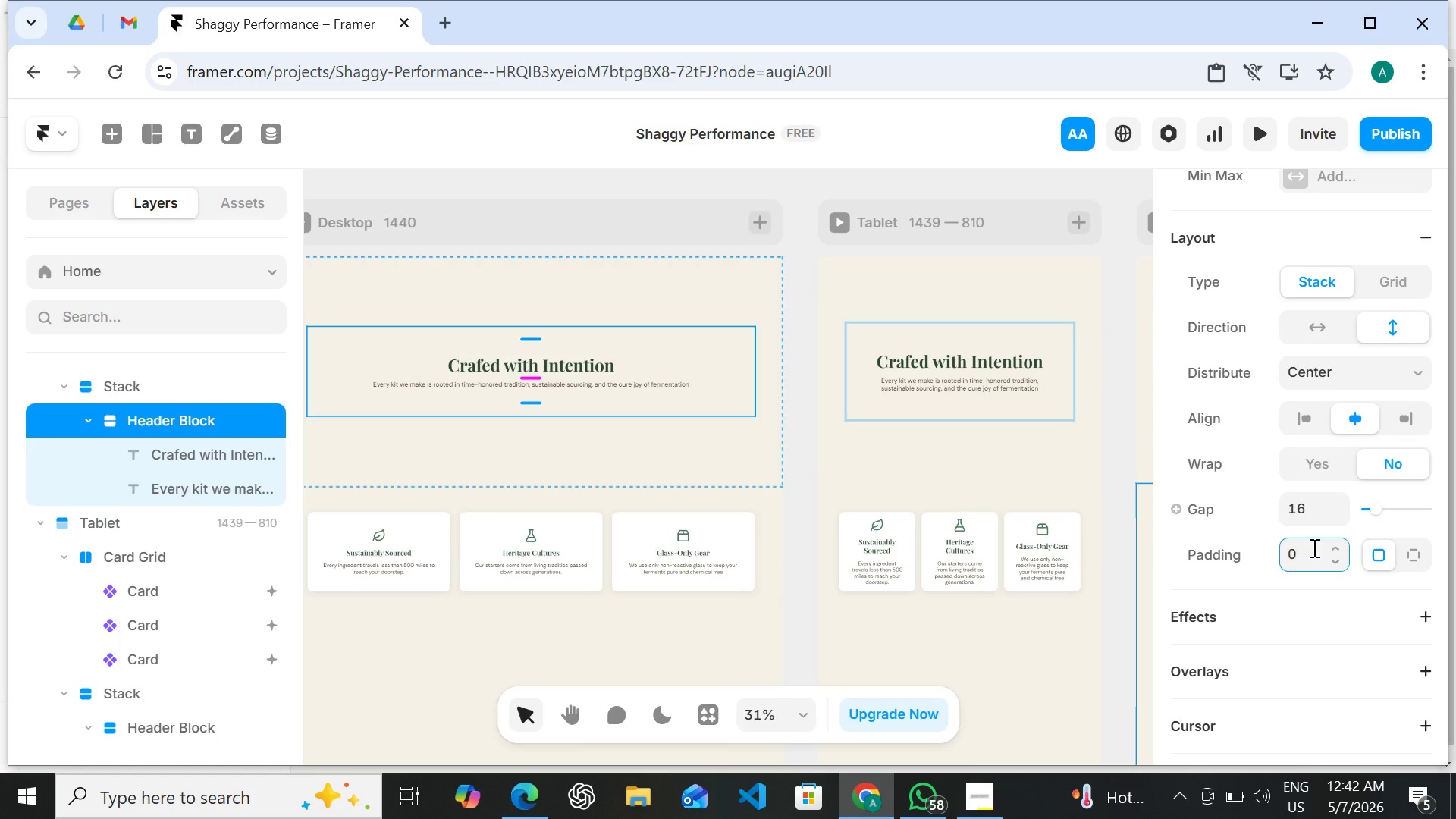 
key(Enter)
 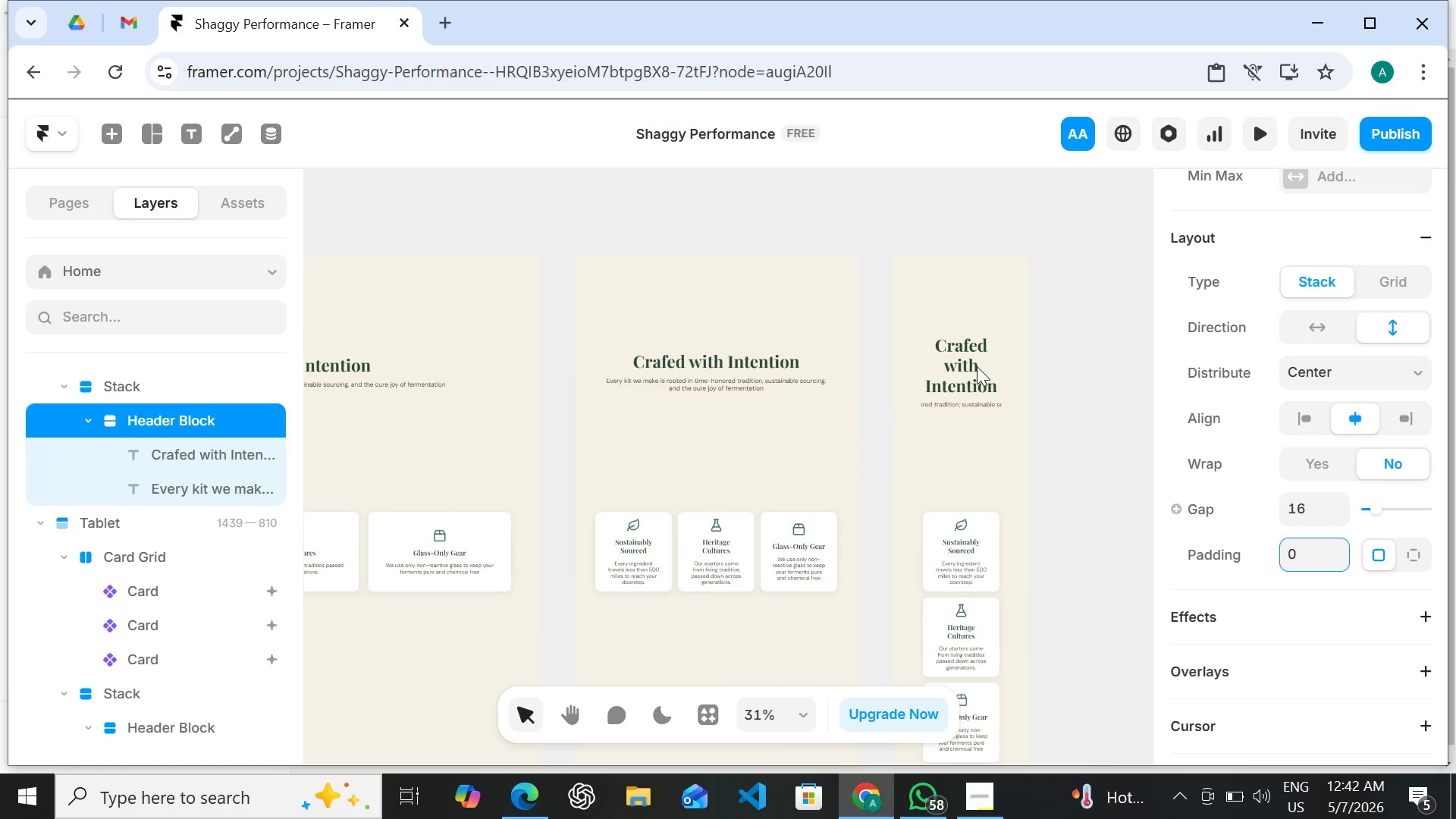 
left_click([961, 396])
 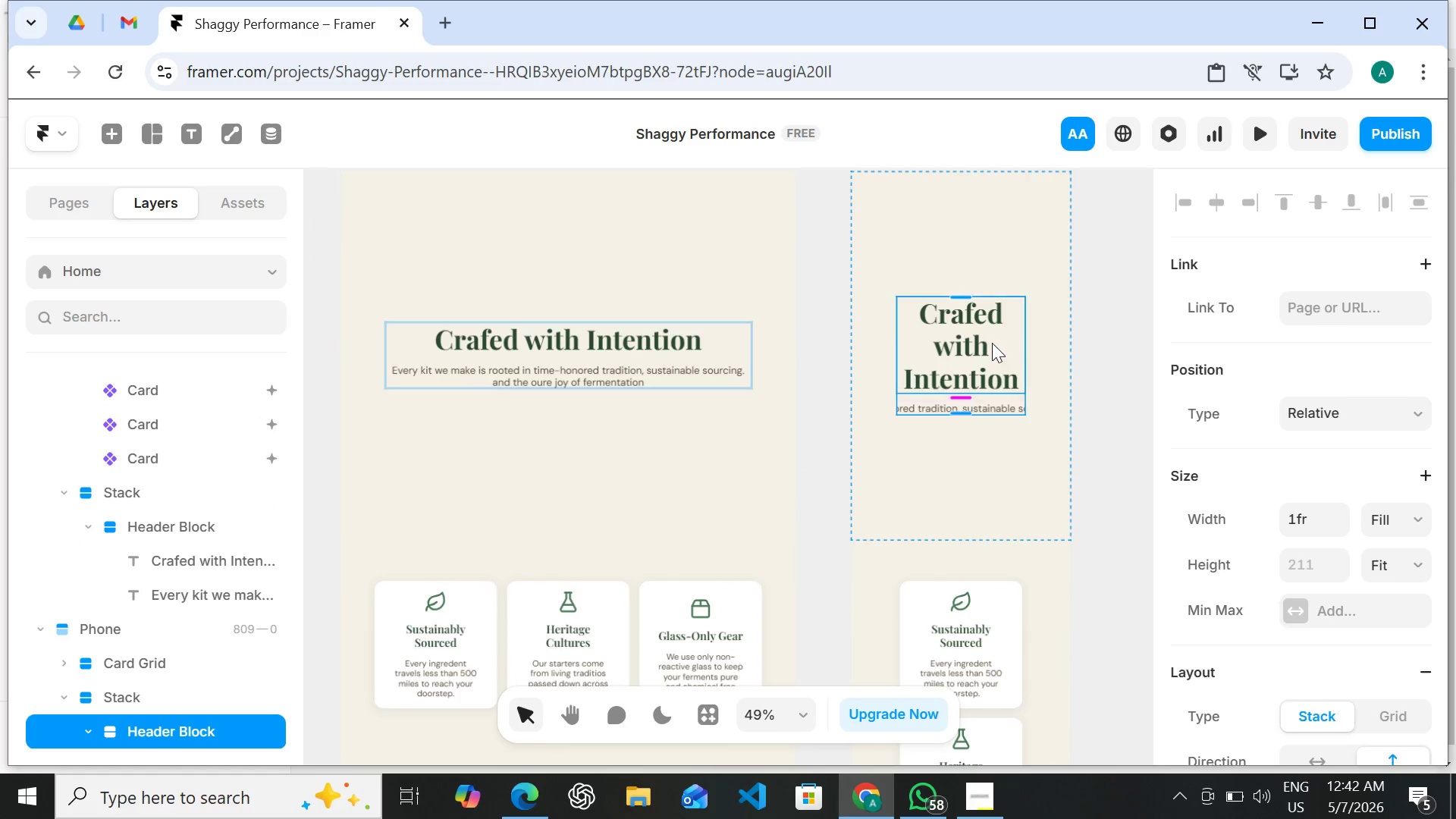 
left_click([992, 342])
 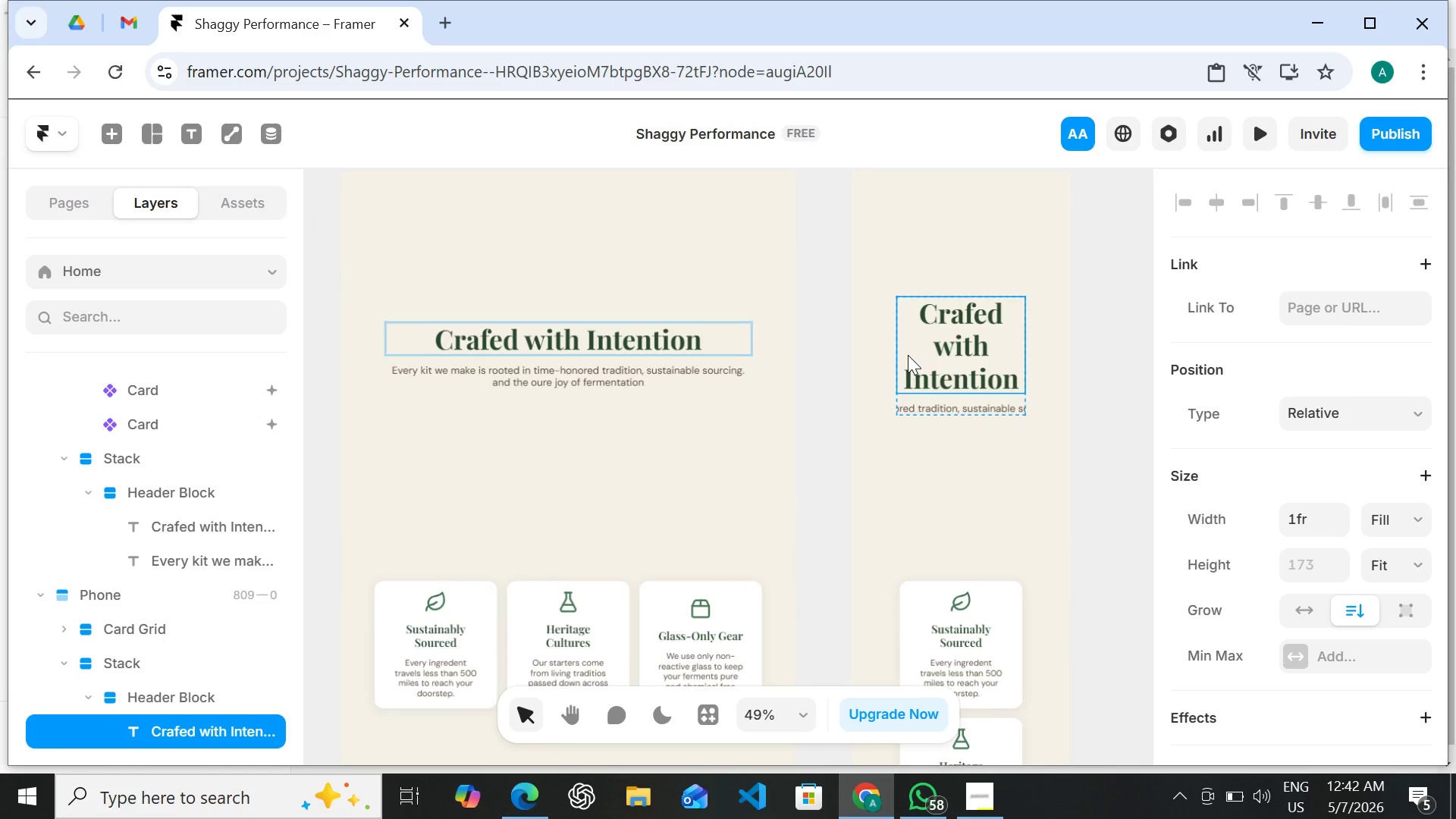 
left_click([943, 403])
 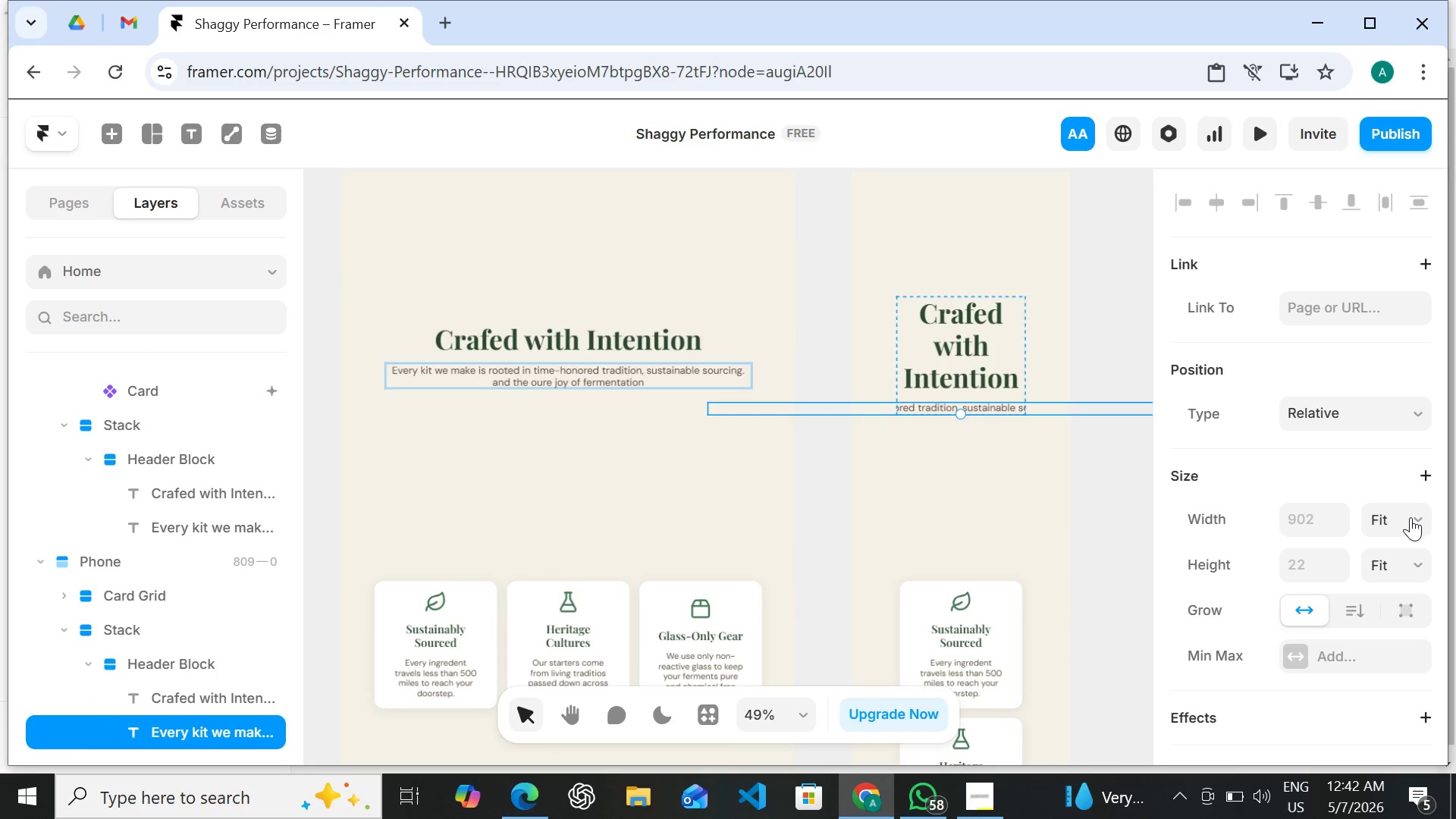 
left_click_drag(start_coordinate=[1410, 517], to_coordinate=[1411, 601])
 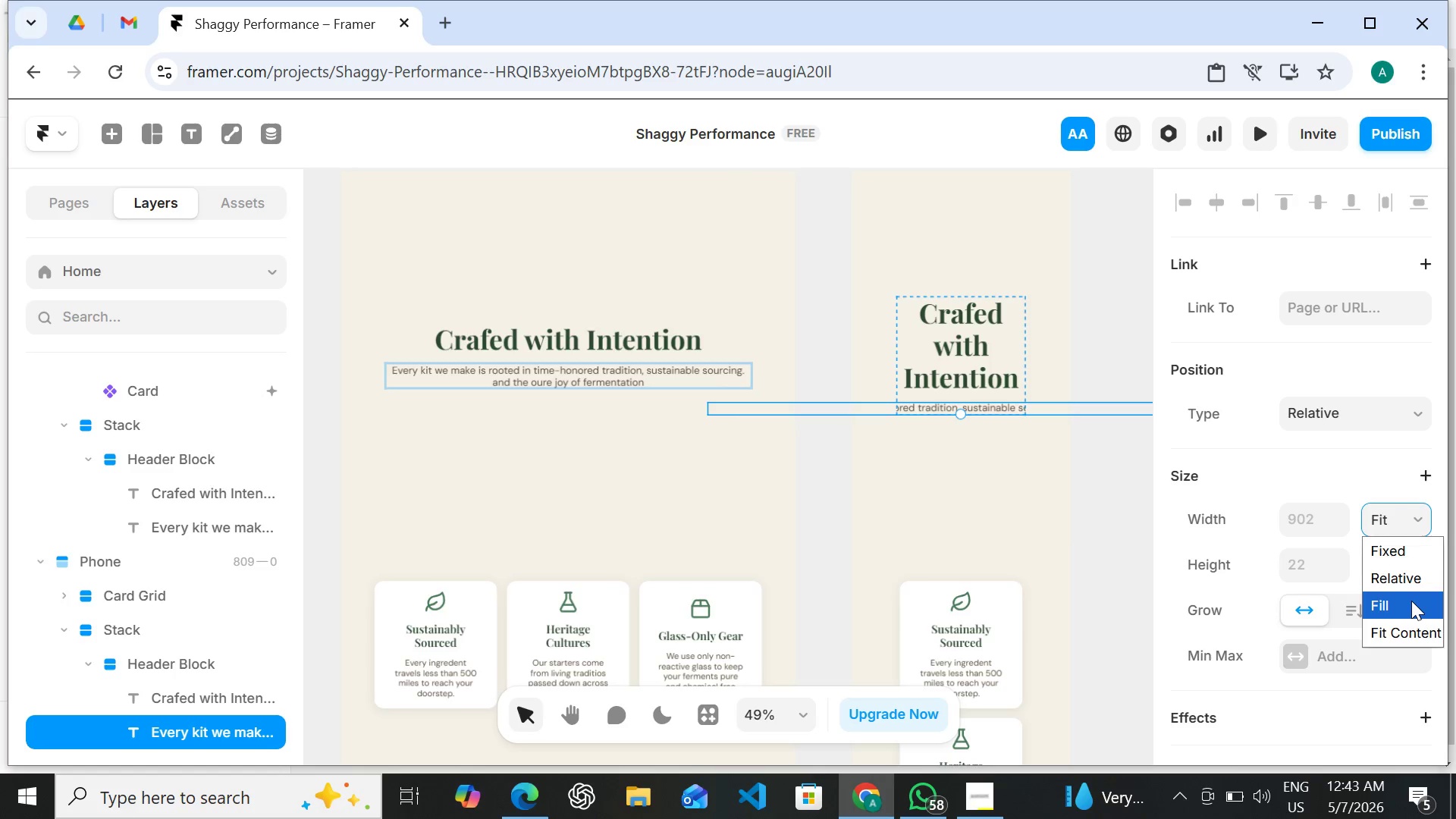 
left_click([1411, 601])
 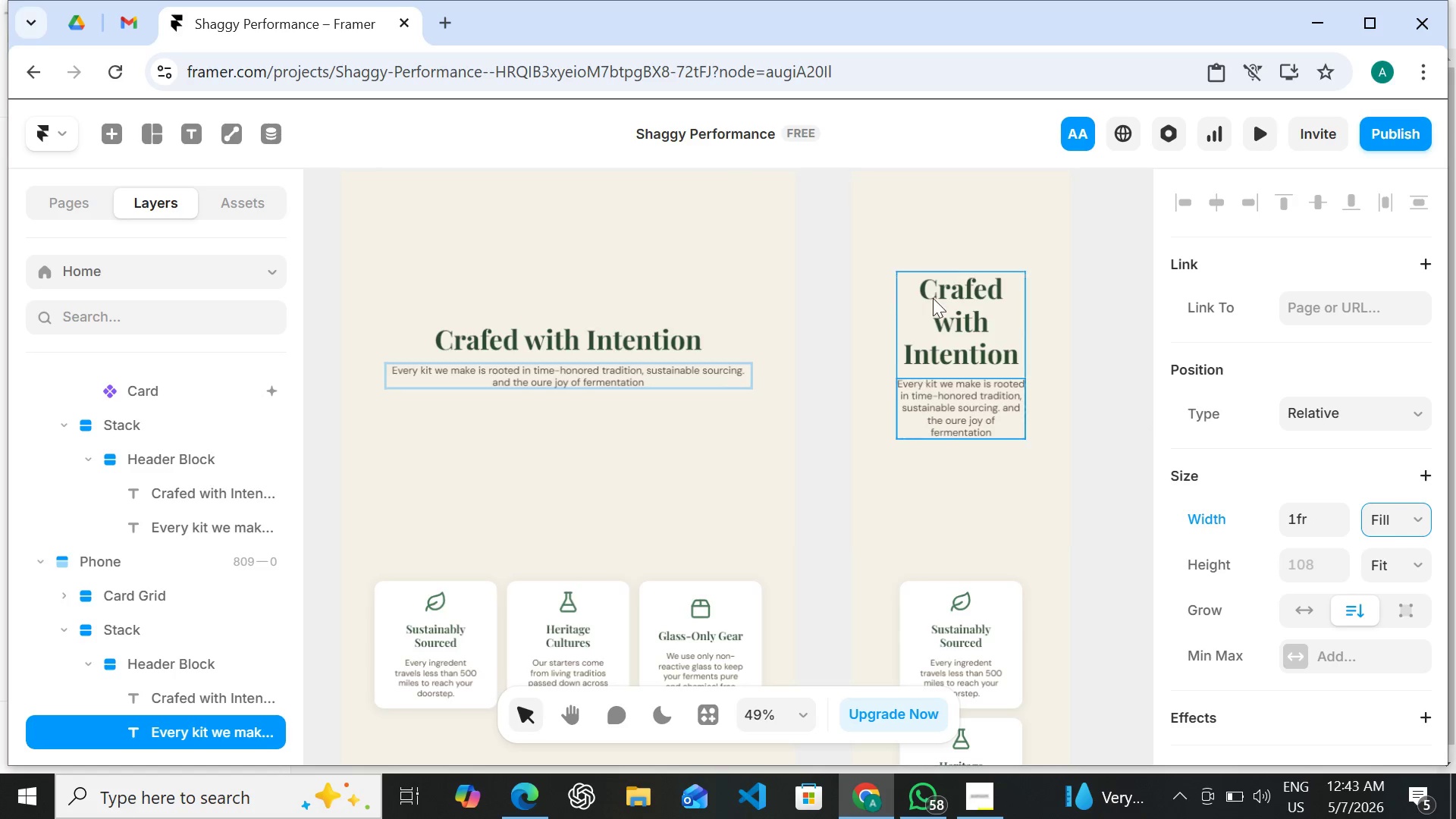 
left_click([1062, 303])
 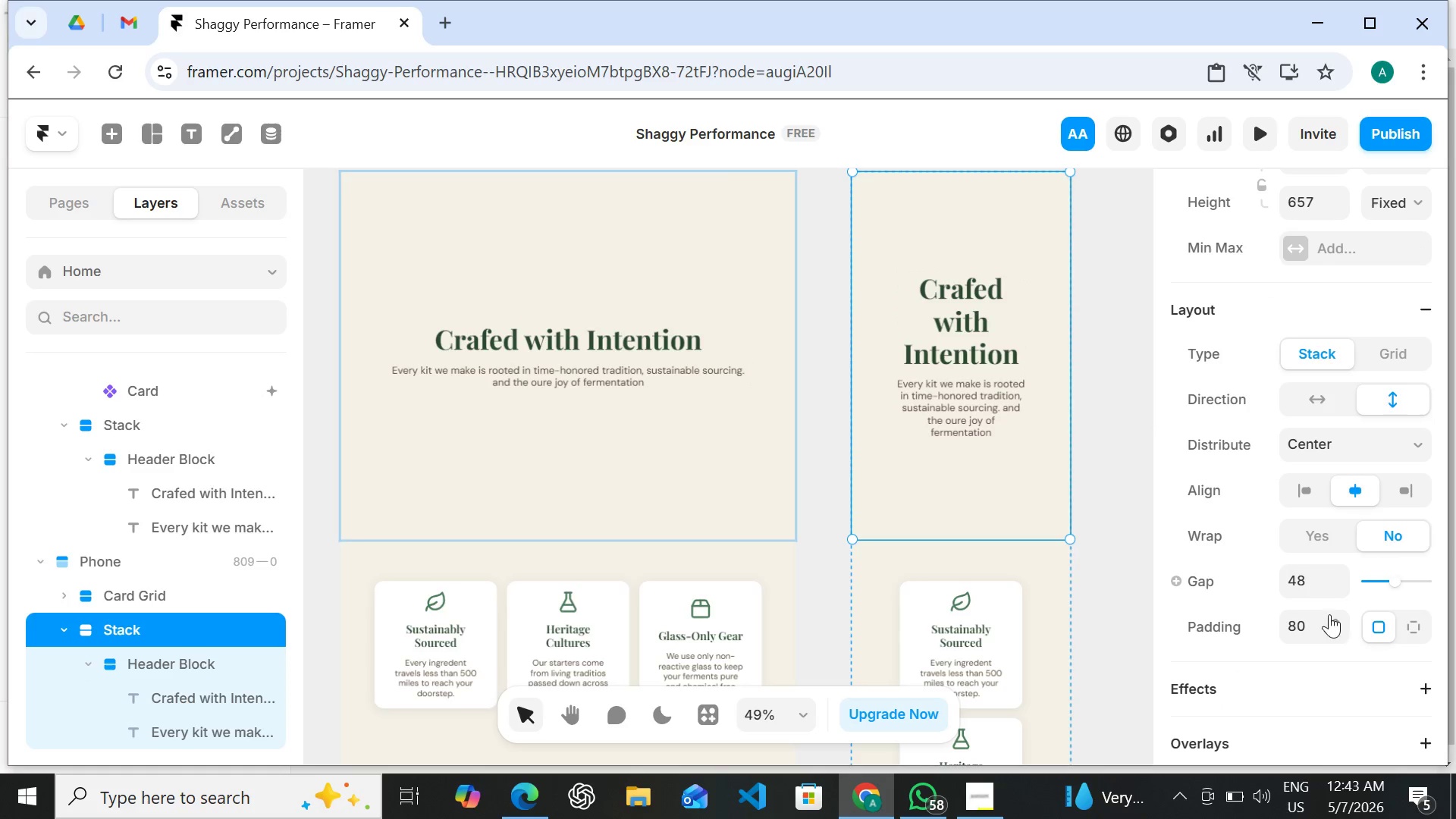 
left_click([1314, 615])
 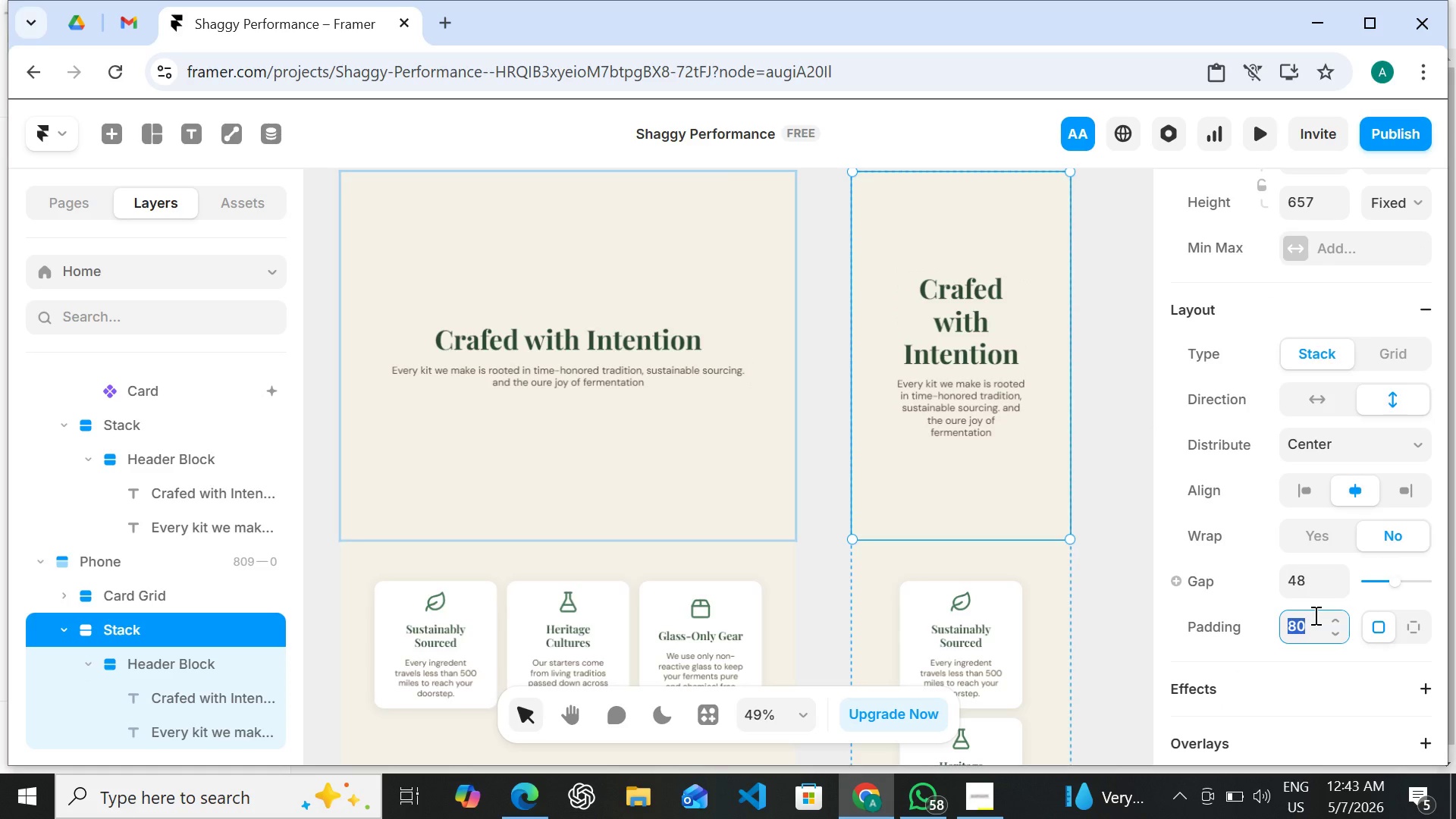 
type(24)
 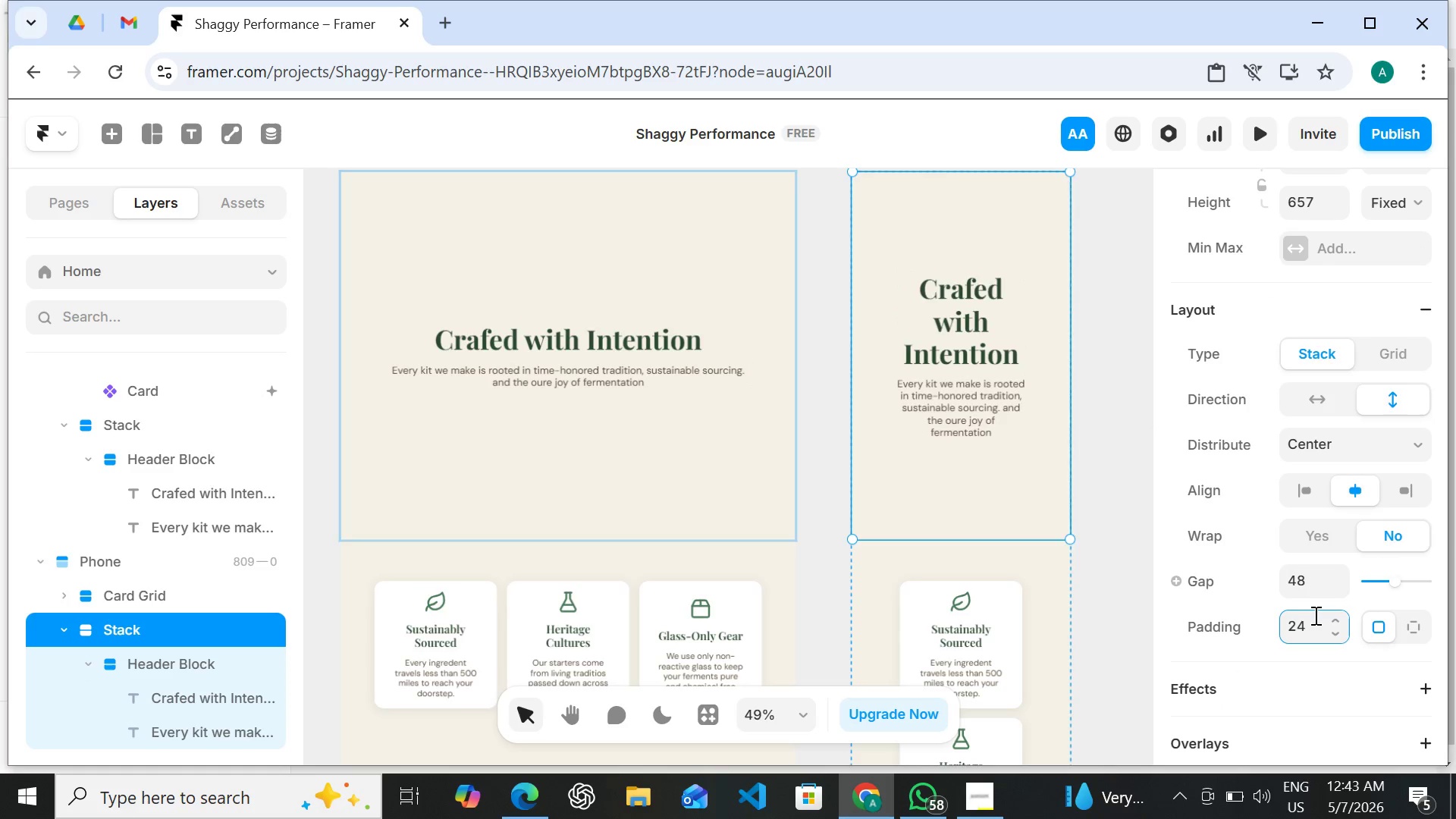 
key(Enter)
 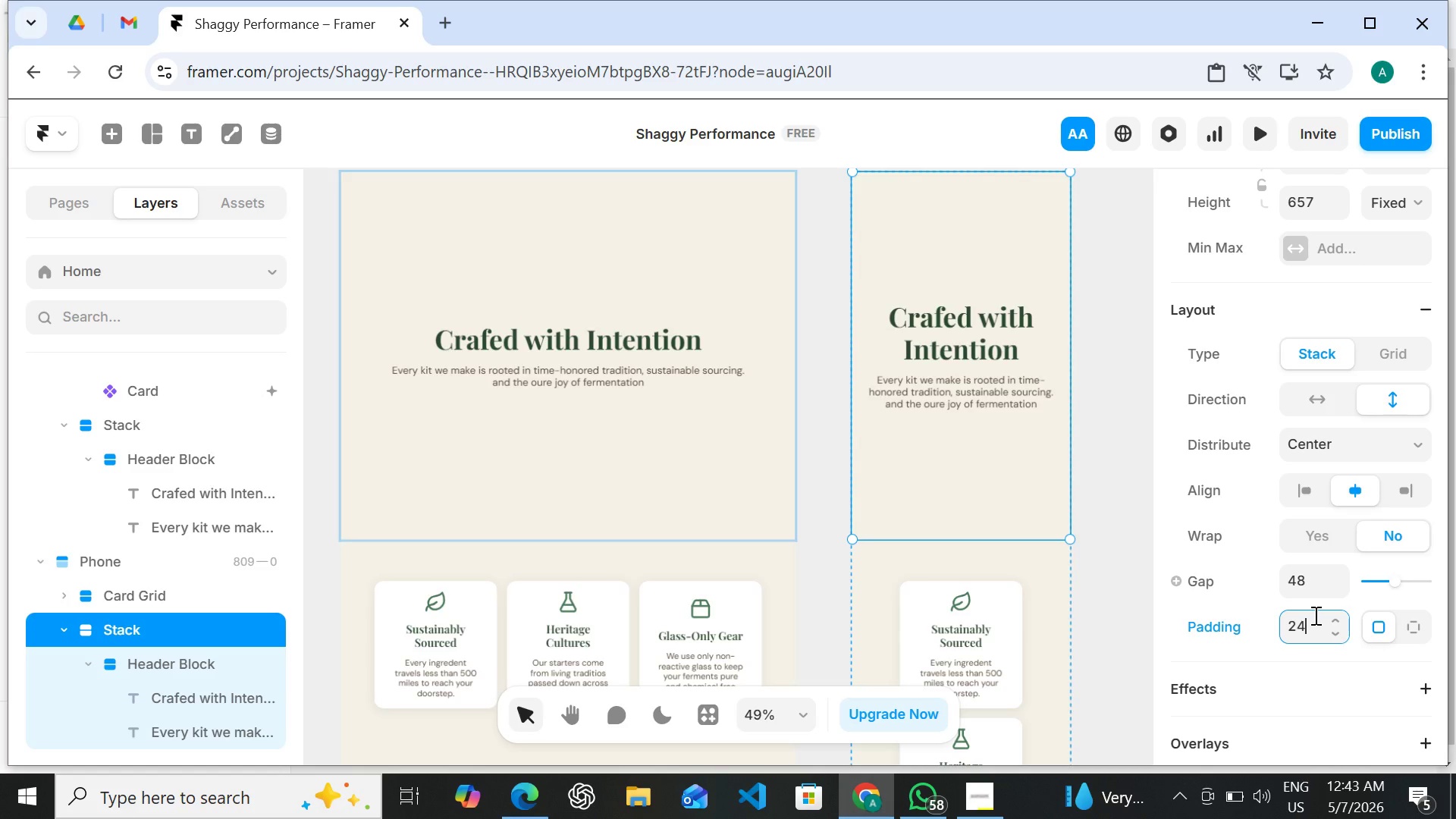 
wait(16.11)
 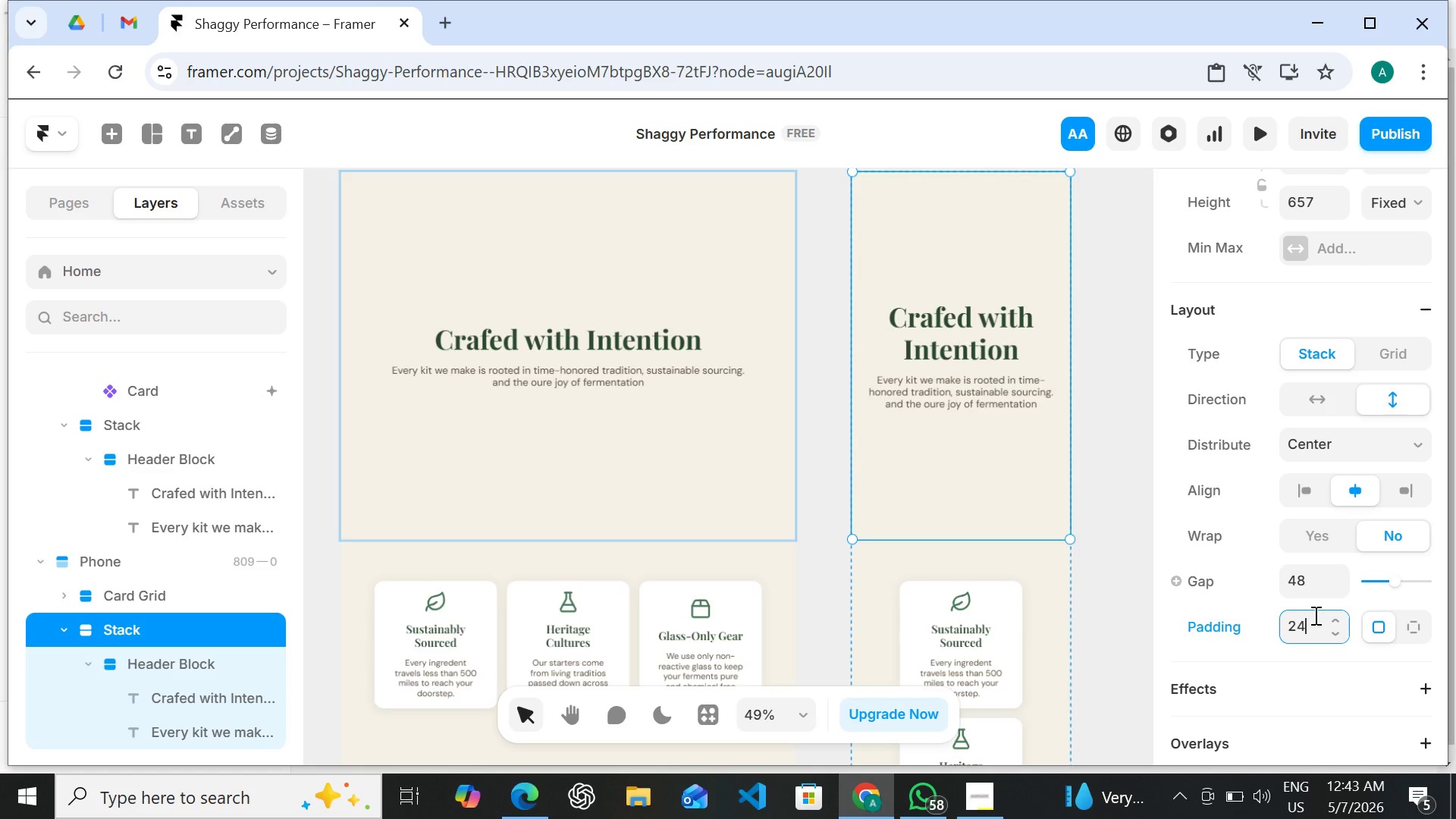 
left_click([969, 479])
 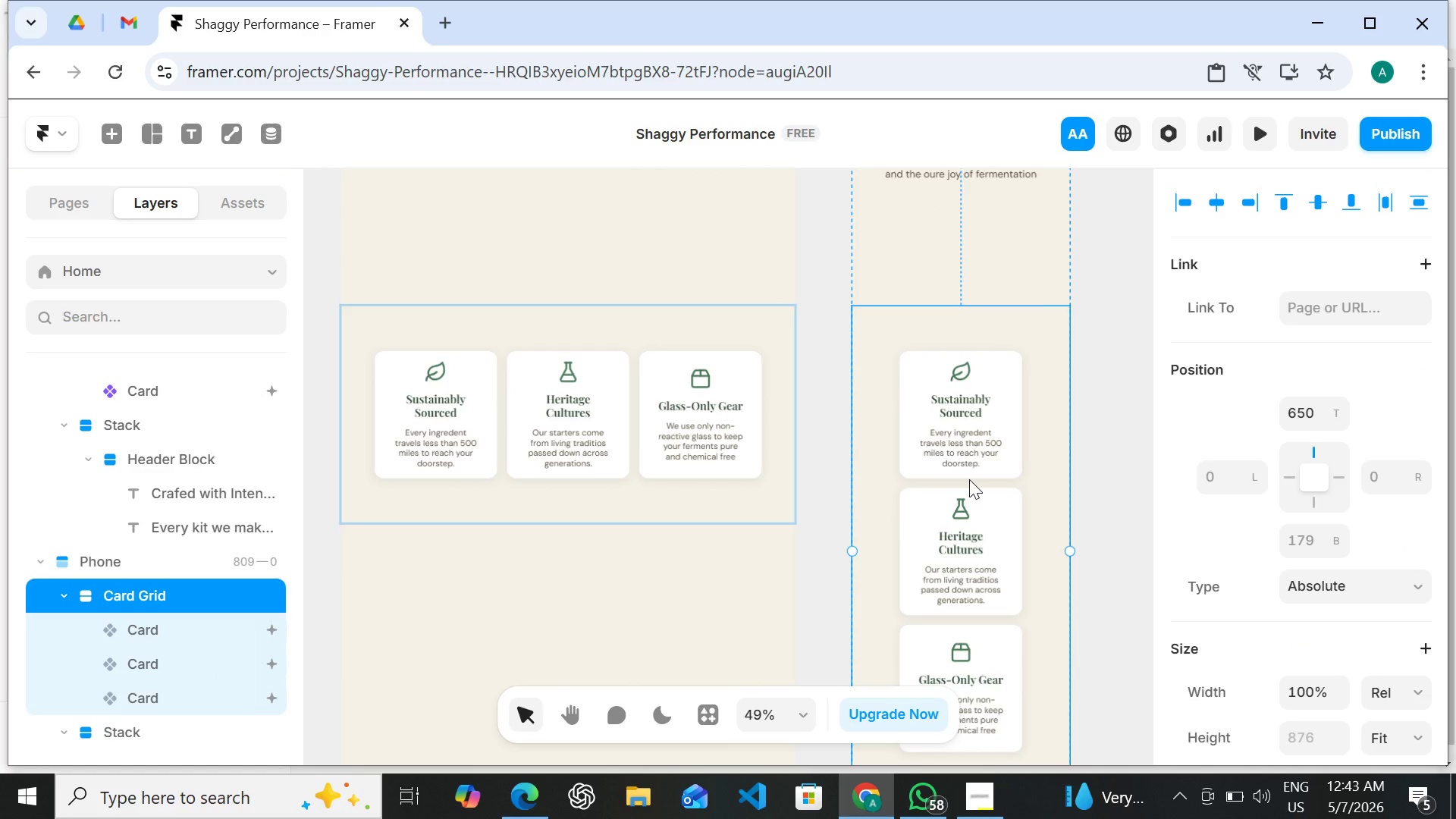 
wait(11.42)
 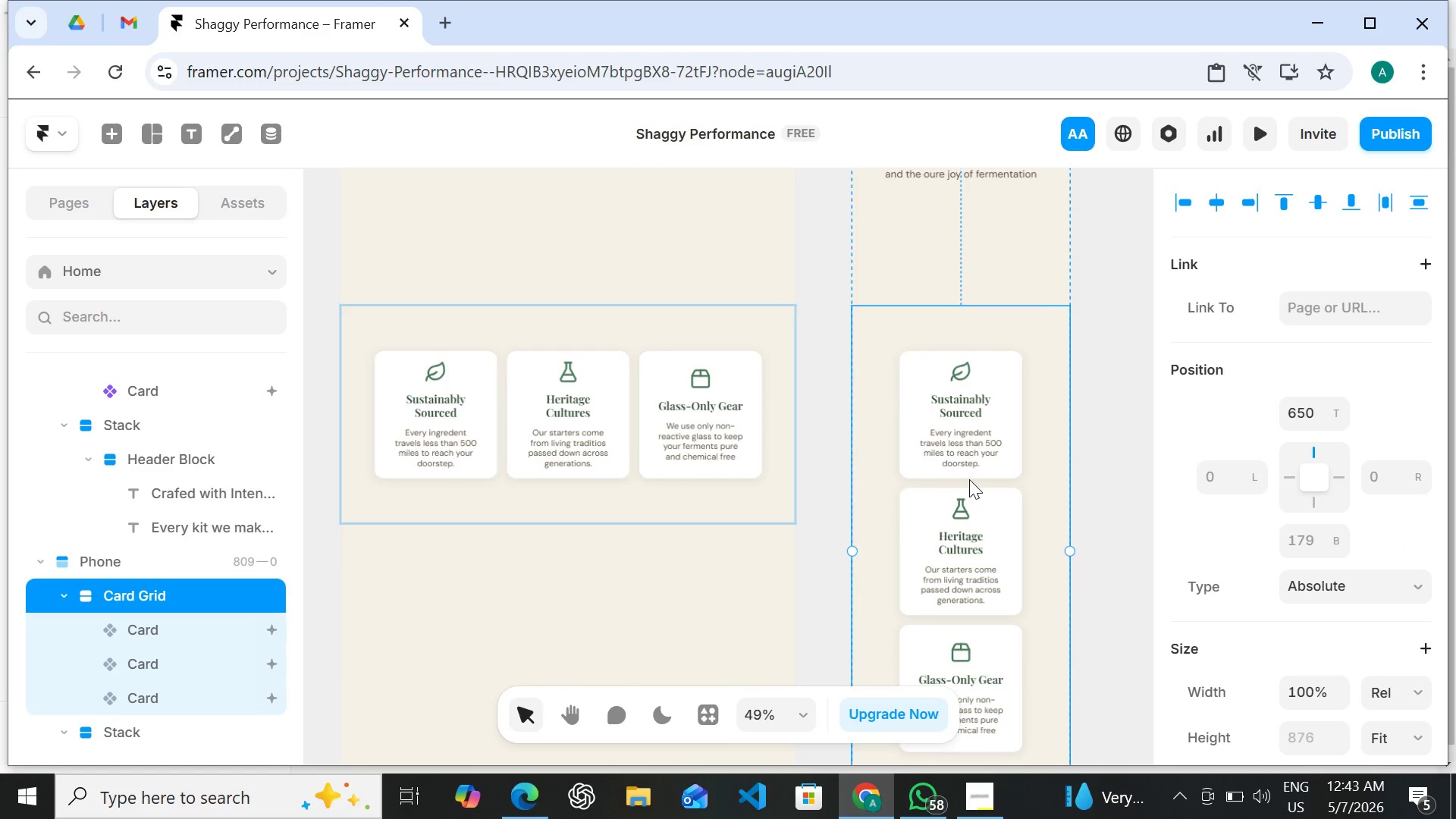 
mouse_move([1254, 554])
 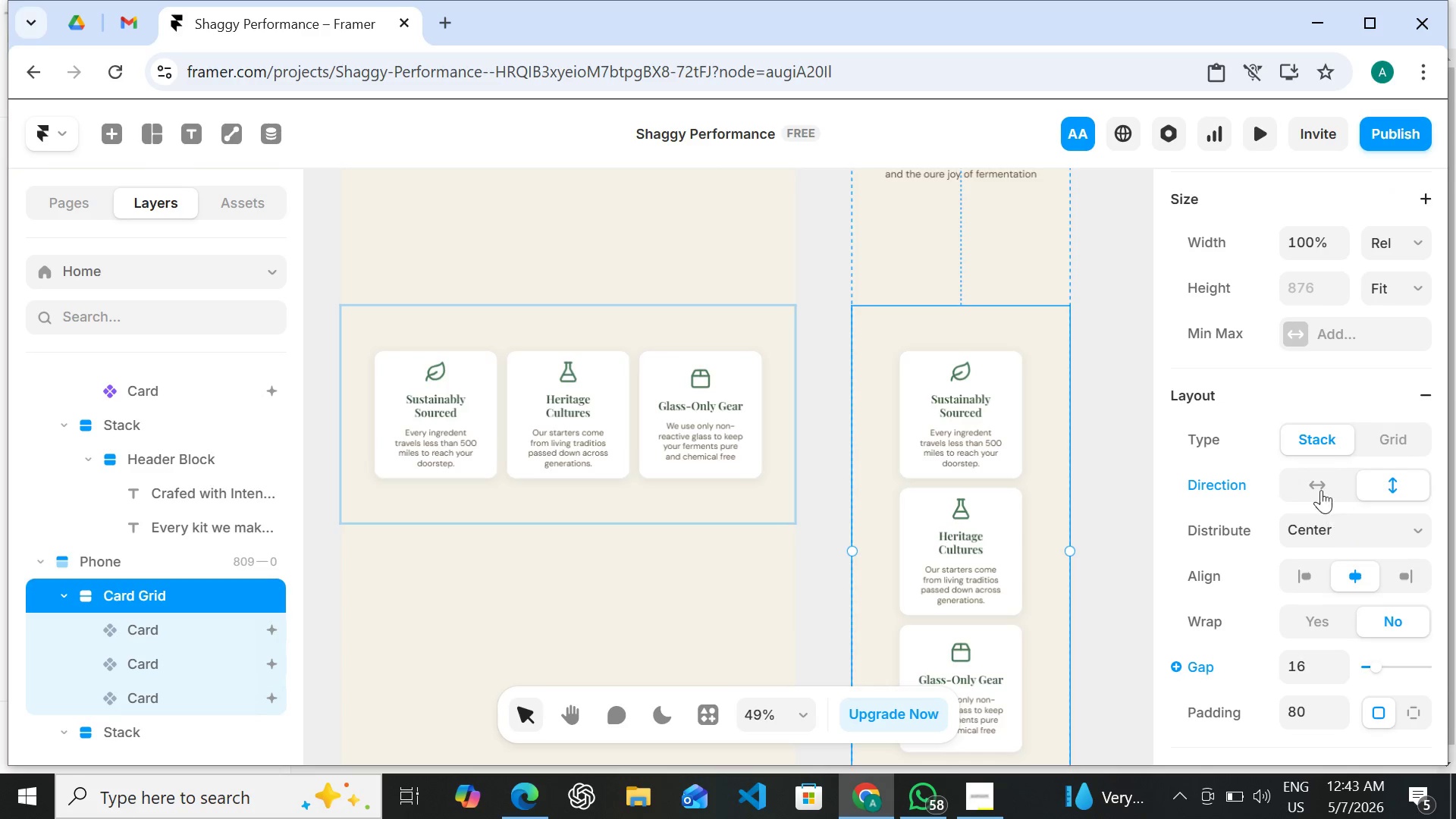 
left_click([1315, 479])
 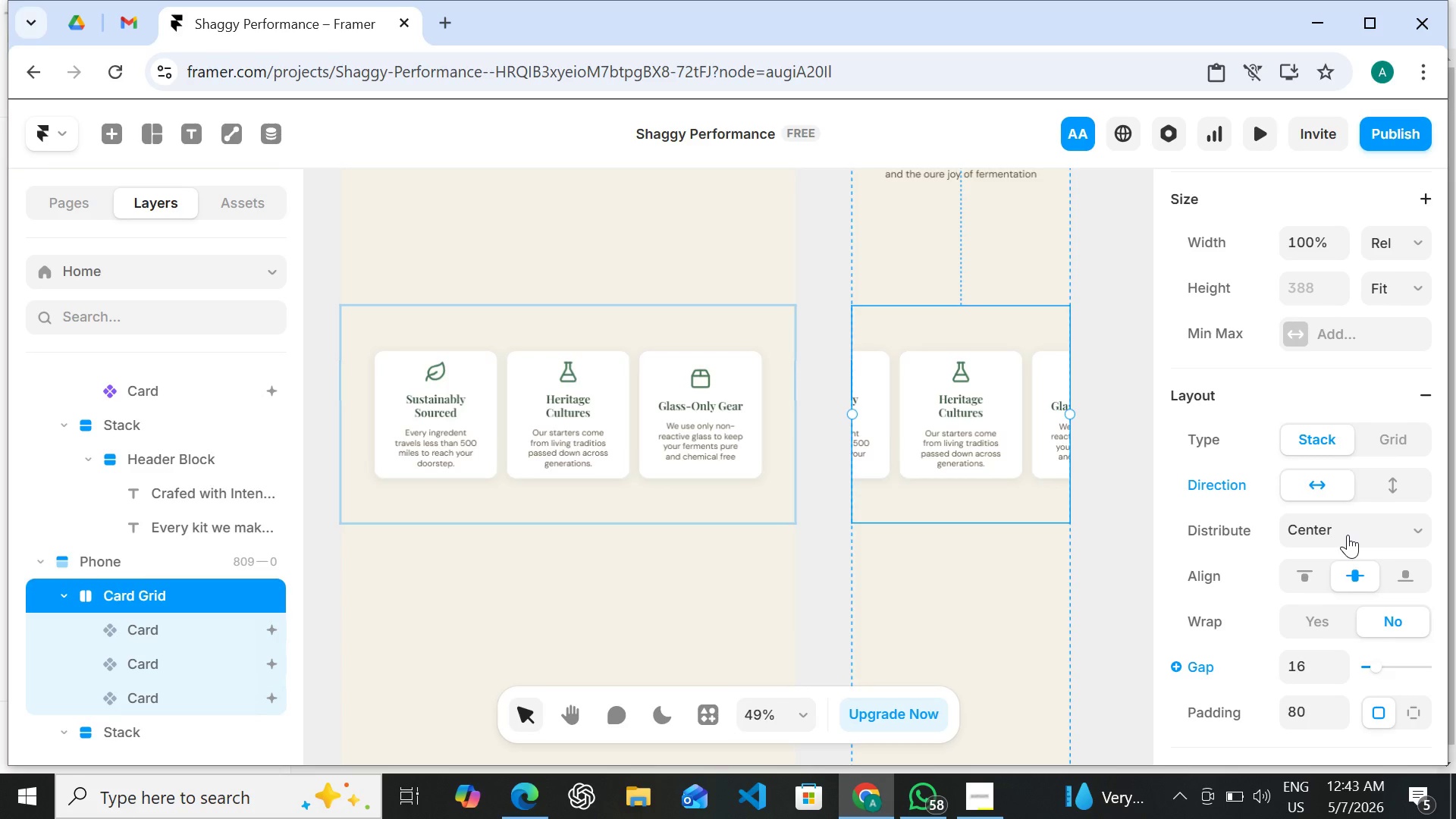 
wait(10.42)
 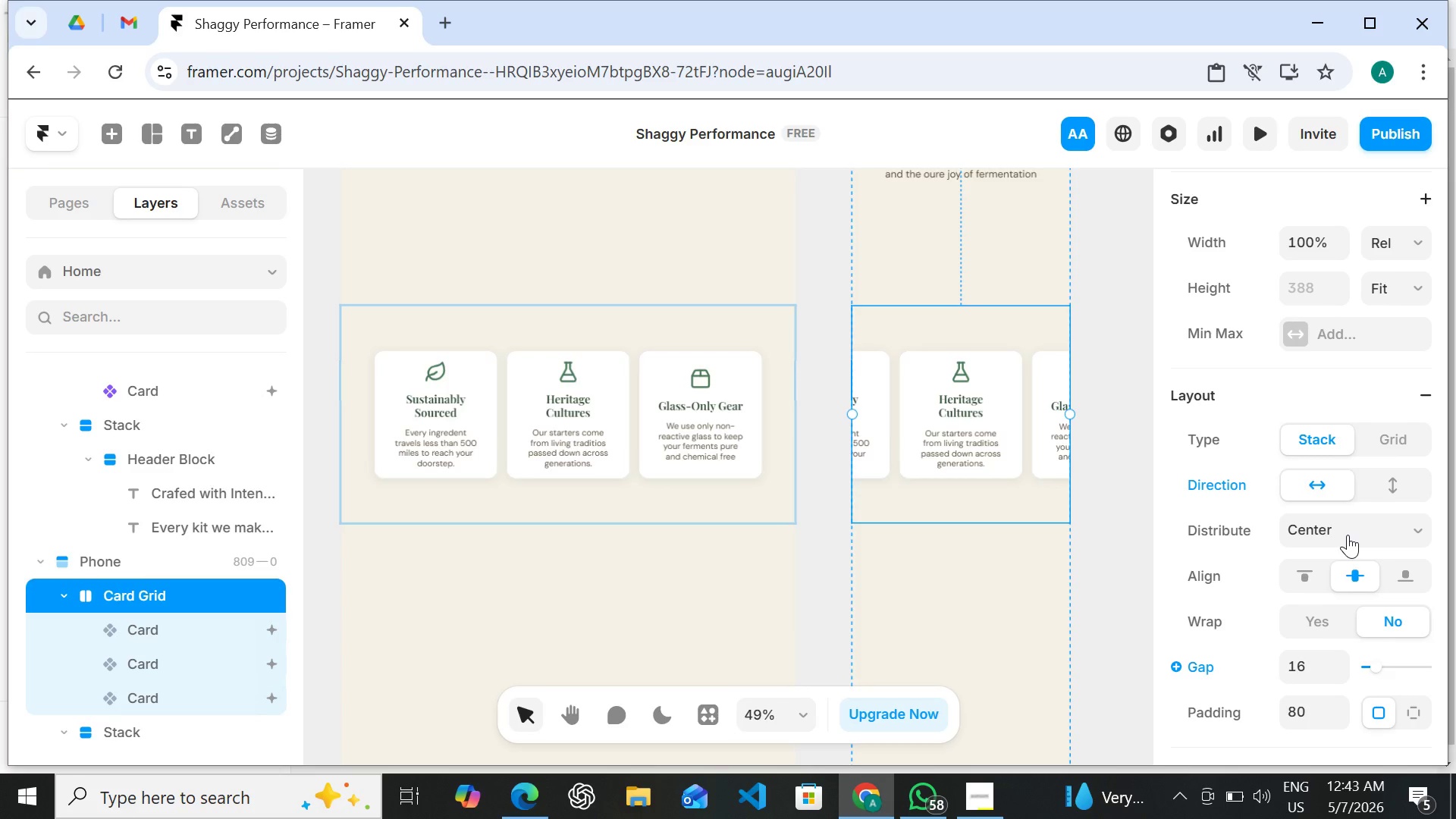 
left_click([1313, 551])
 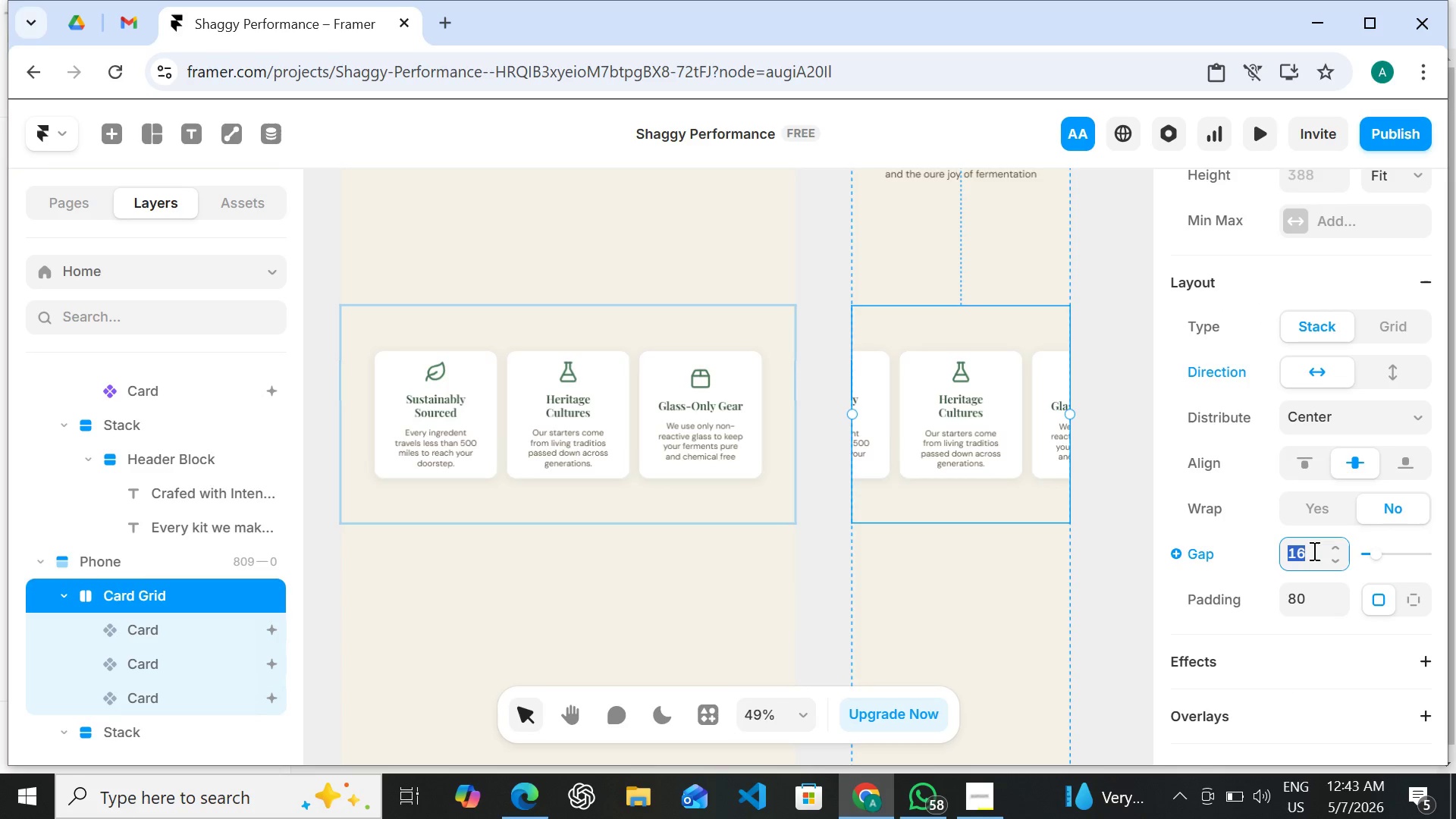 
type(20)
 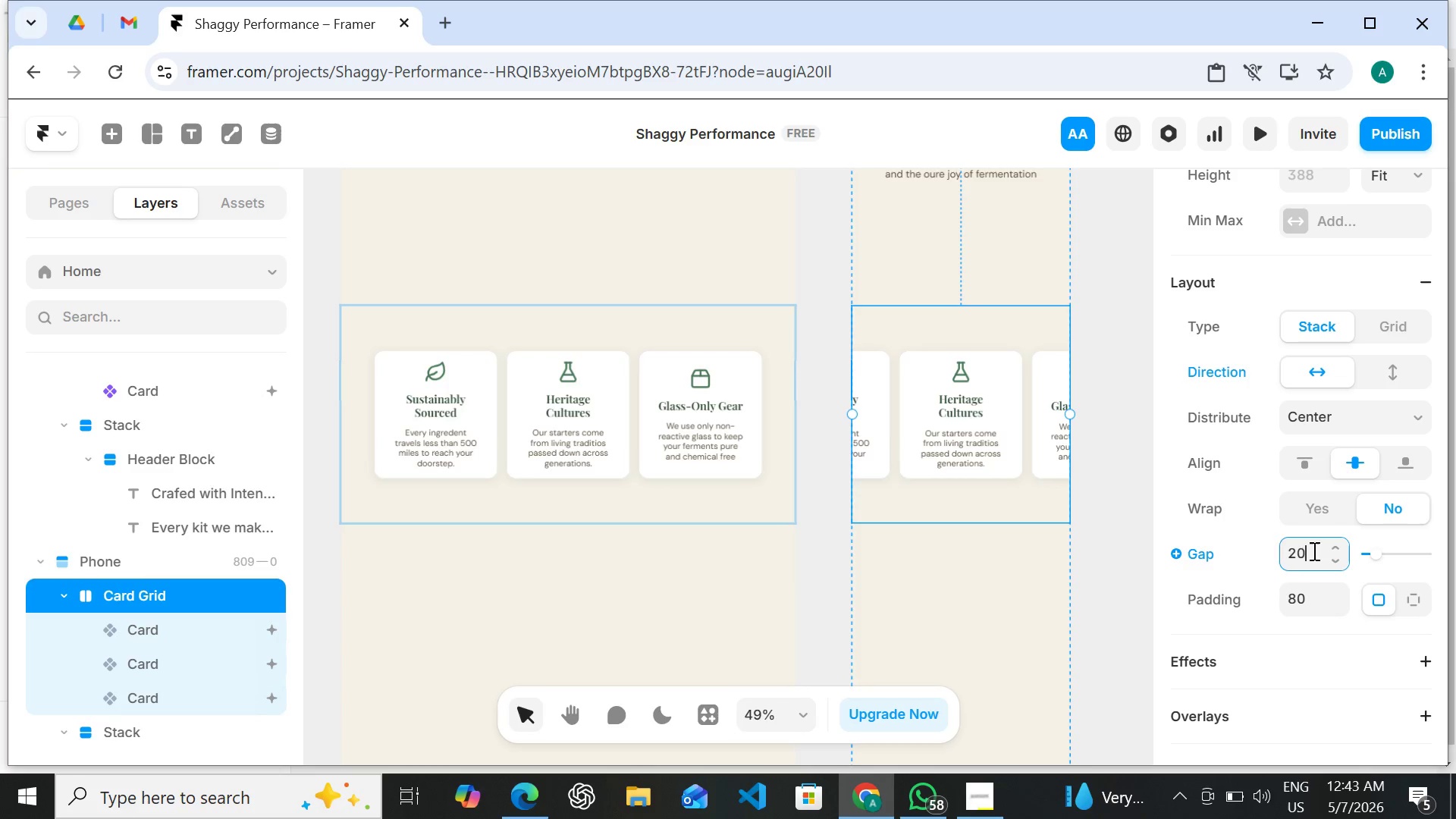 
wait(5.91)
 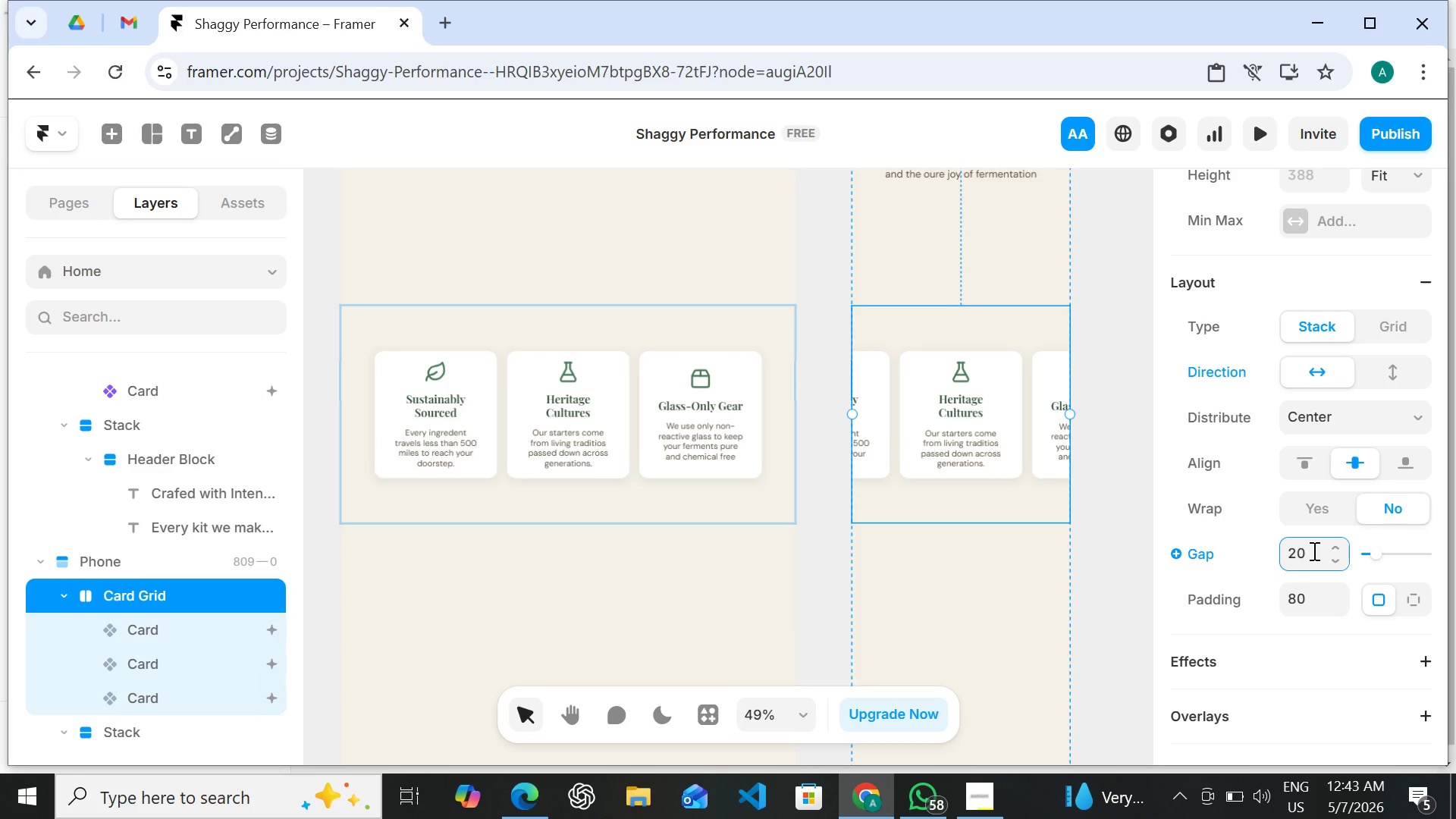 
left_click([1028, 591])
 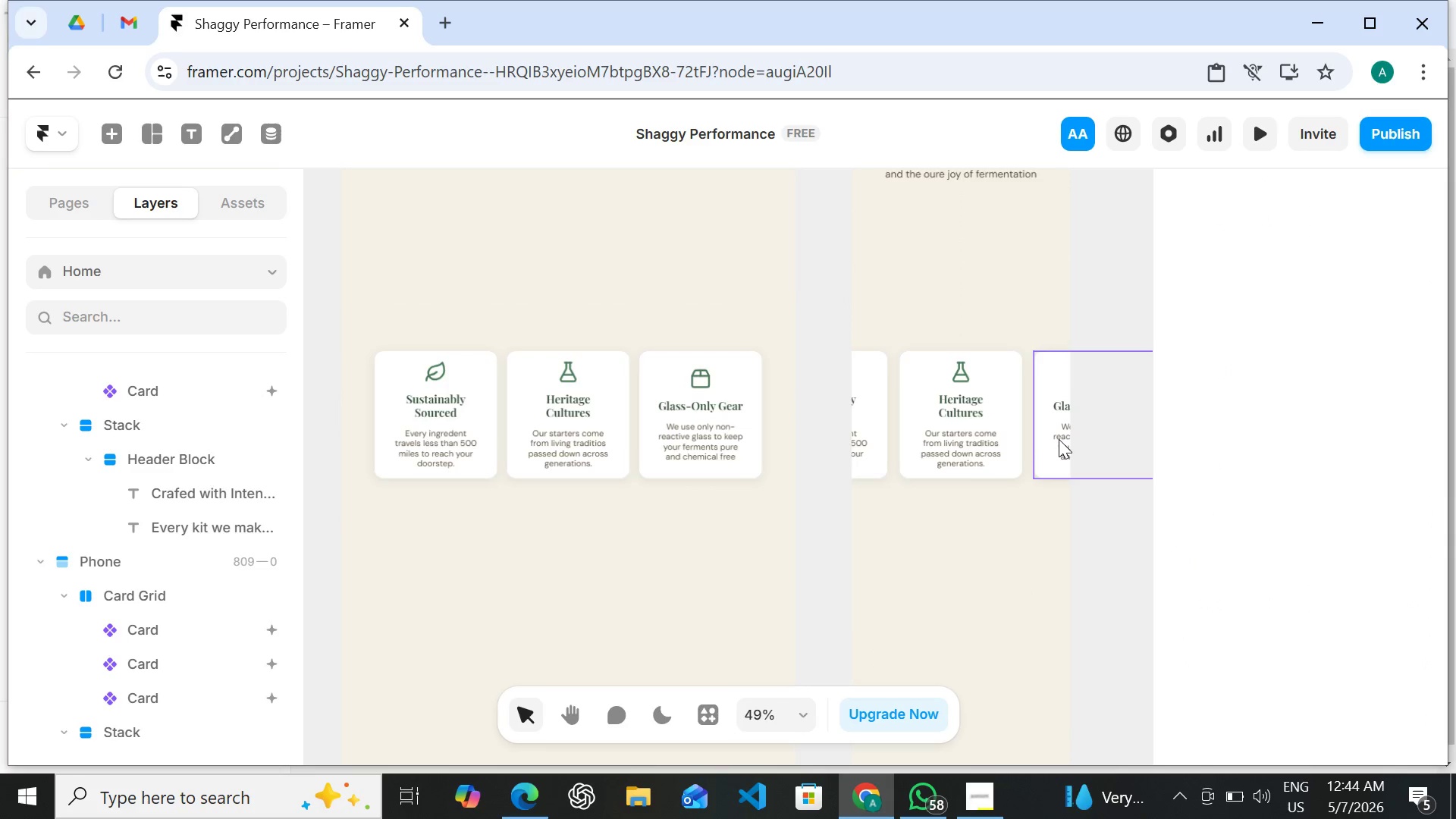 
left_click([1059, 439])
 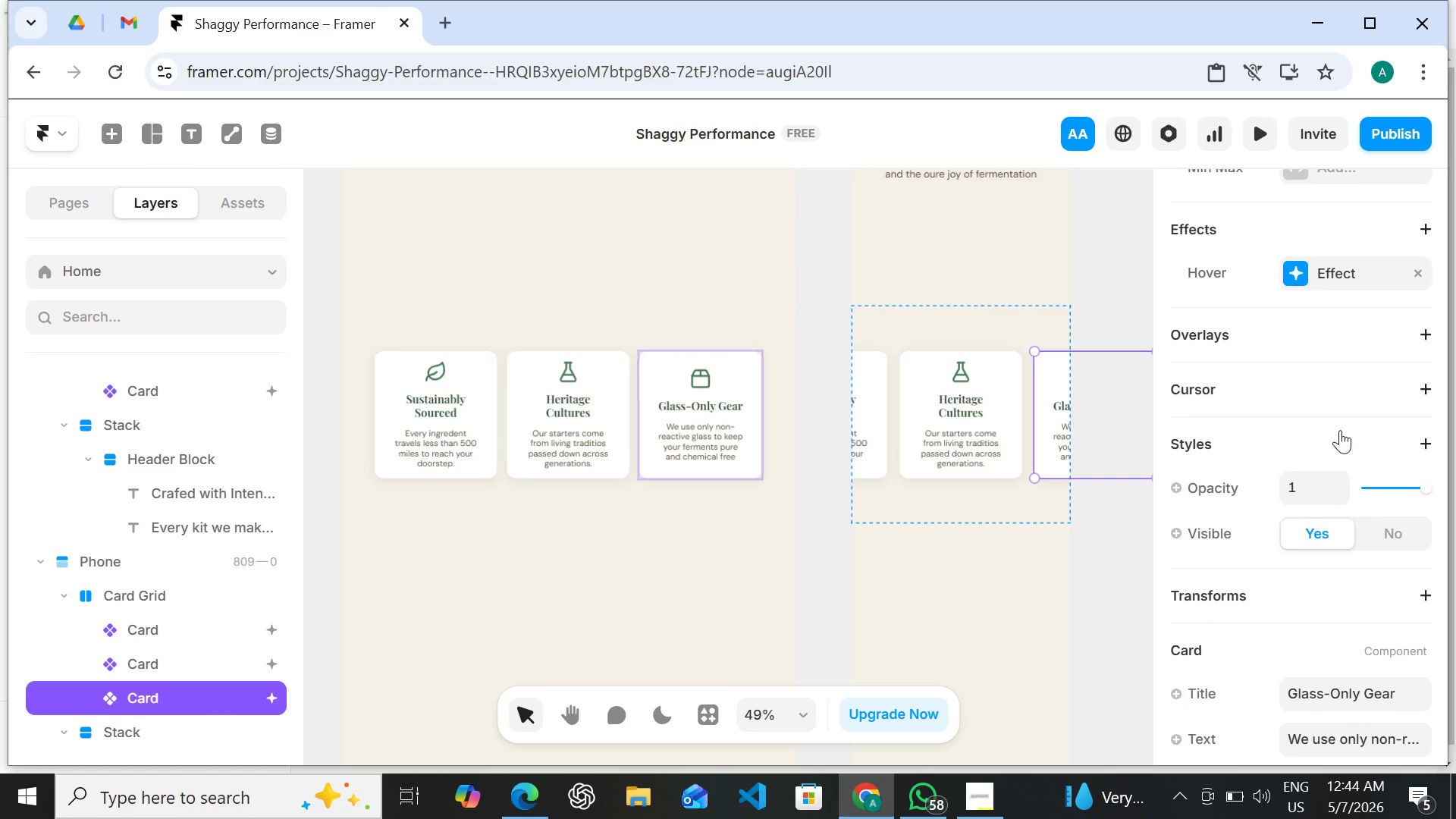 
wait(13.52)
 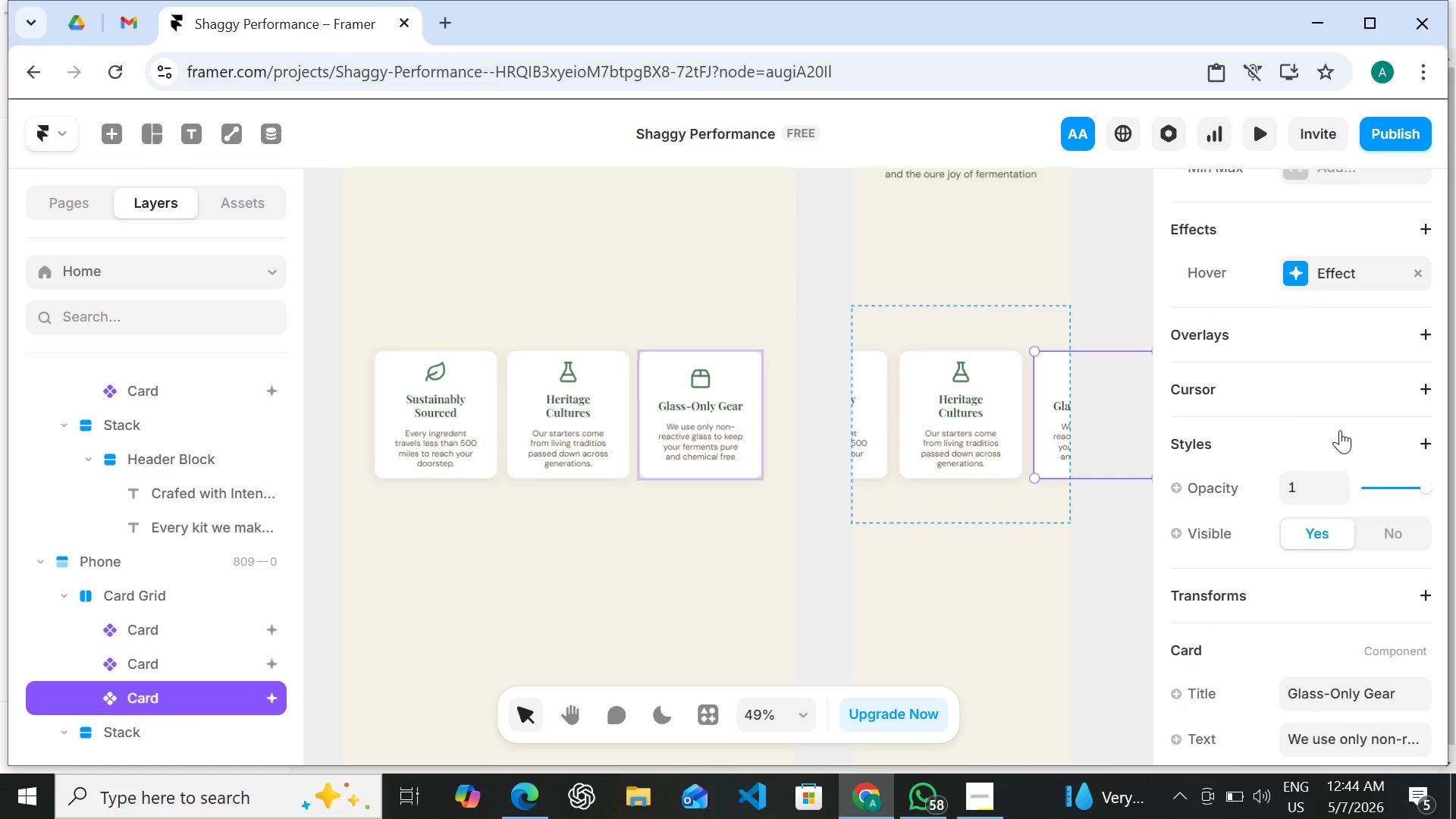 
left_click([1120, 566])
 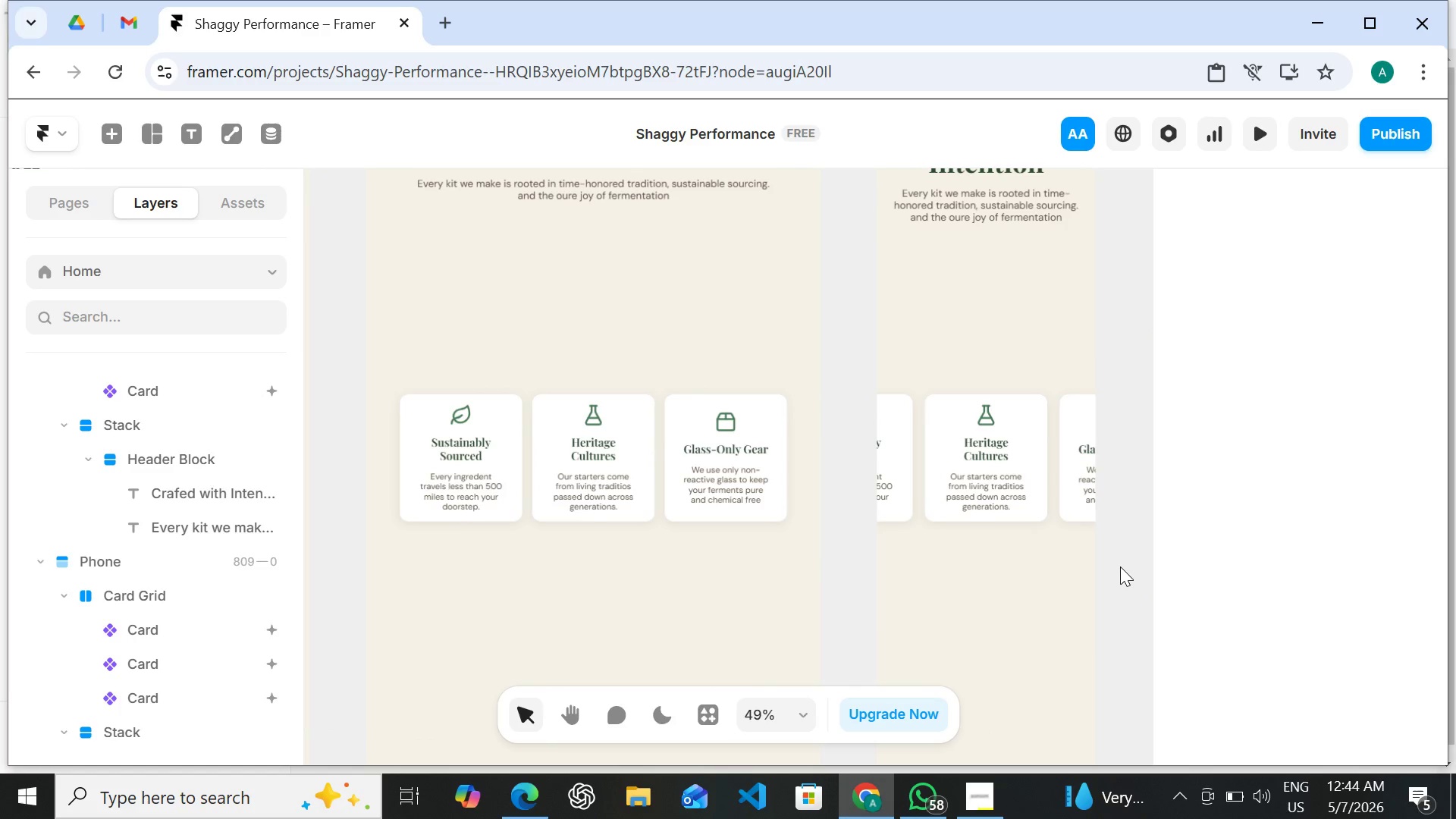 
wait(6.64)
 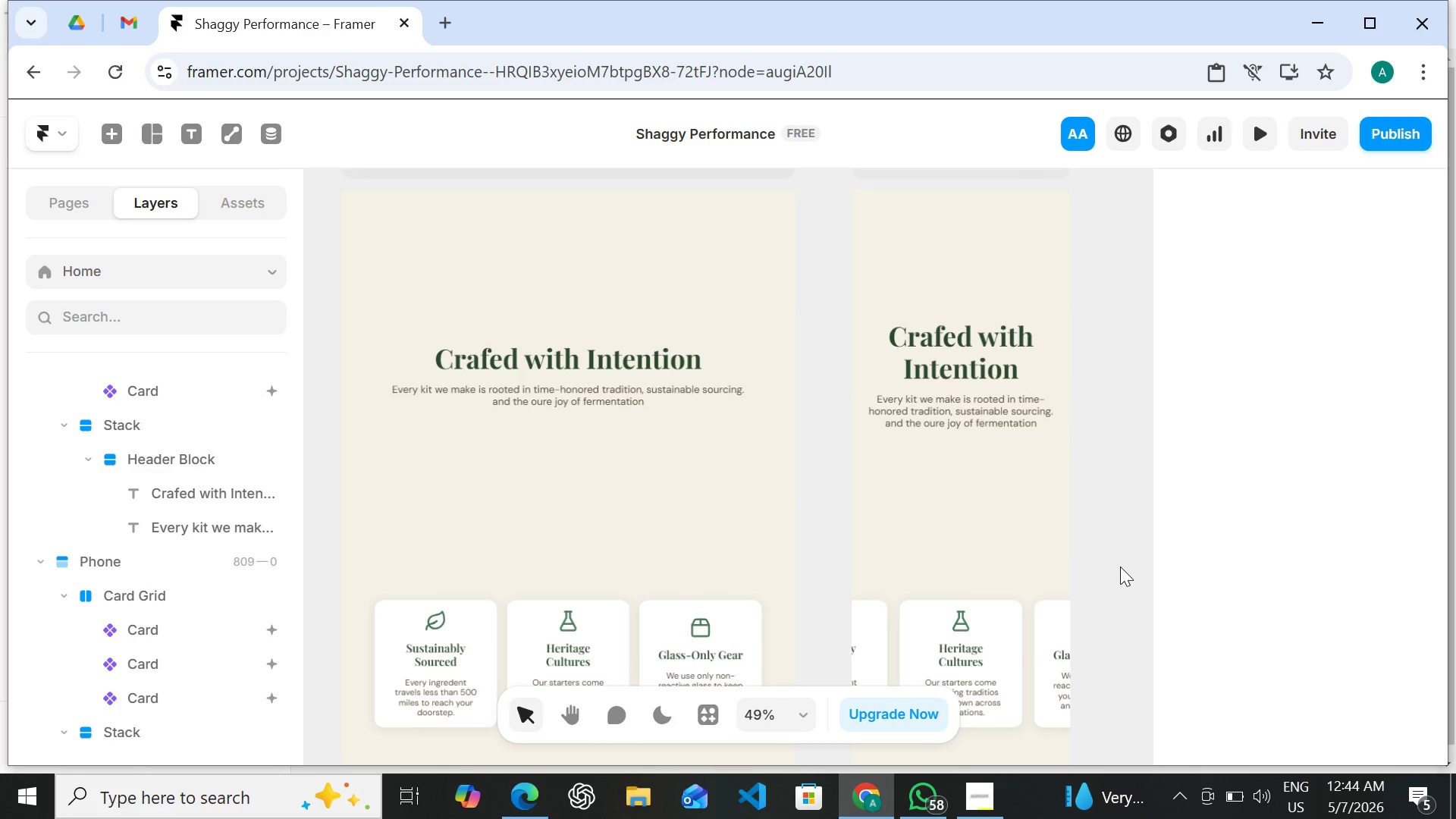 
left_click([755, 456])
 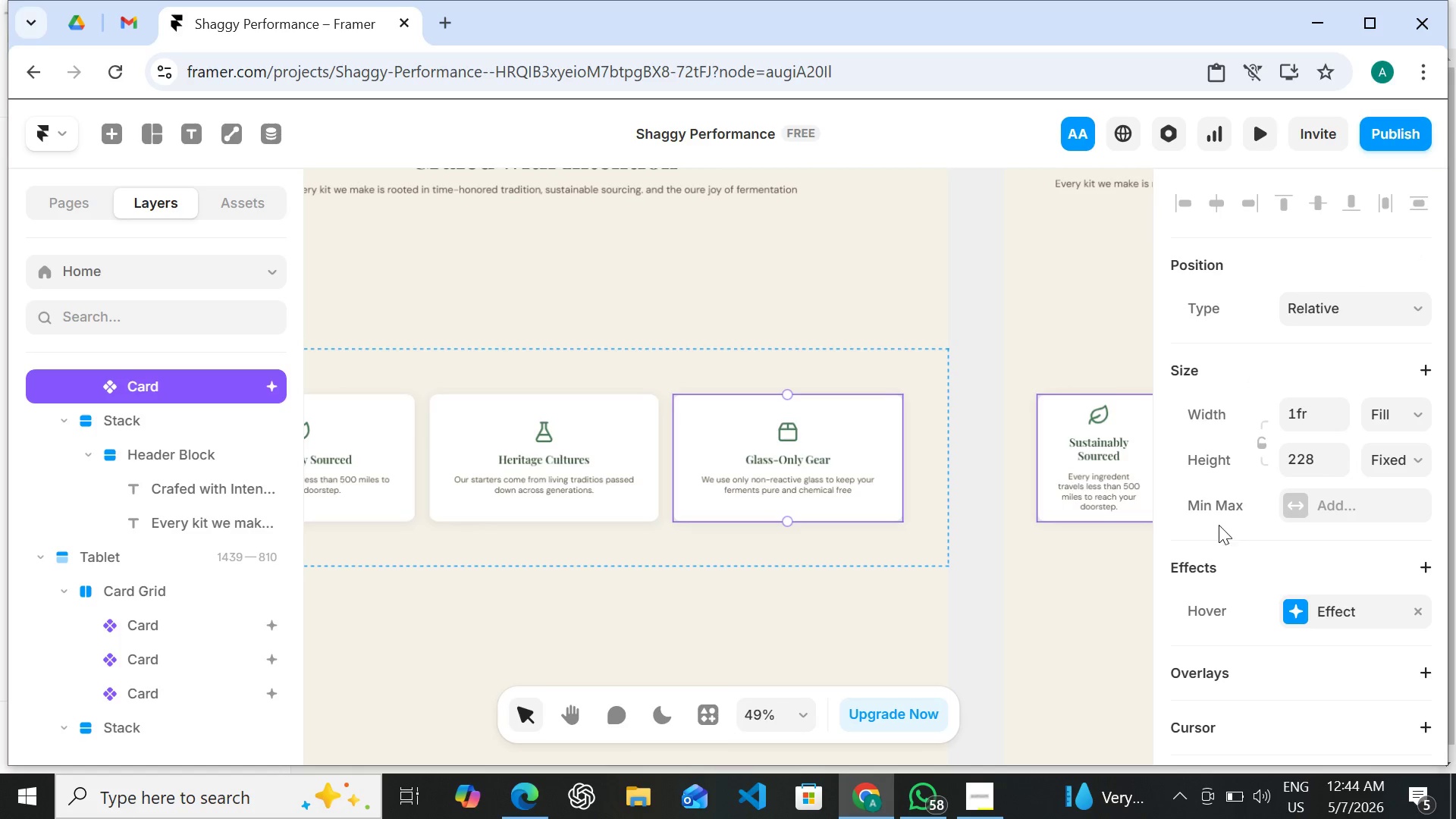 
wait(6.91)
 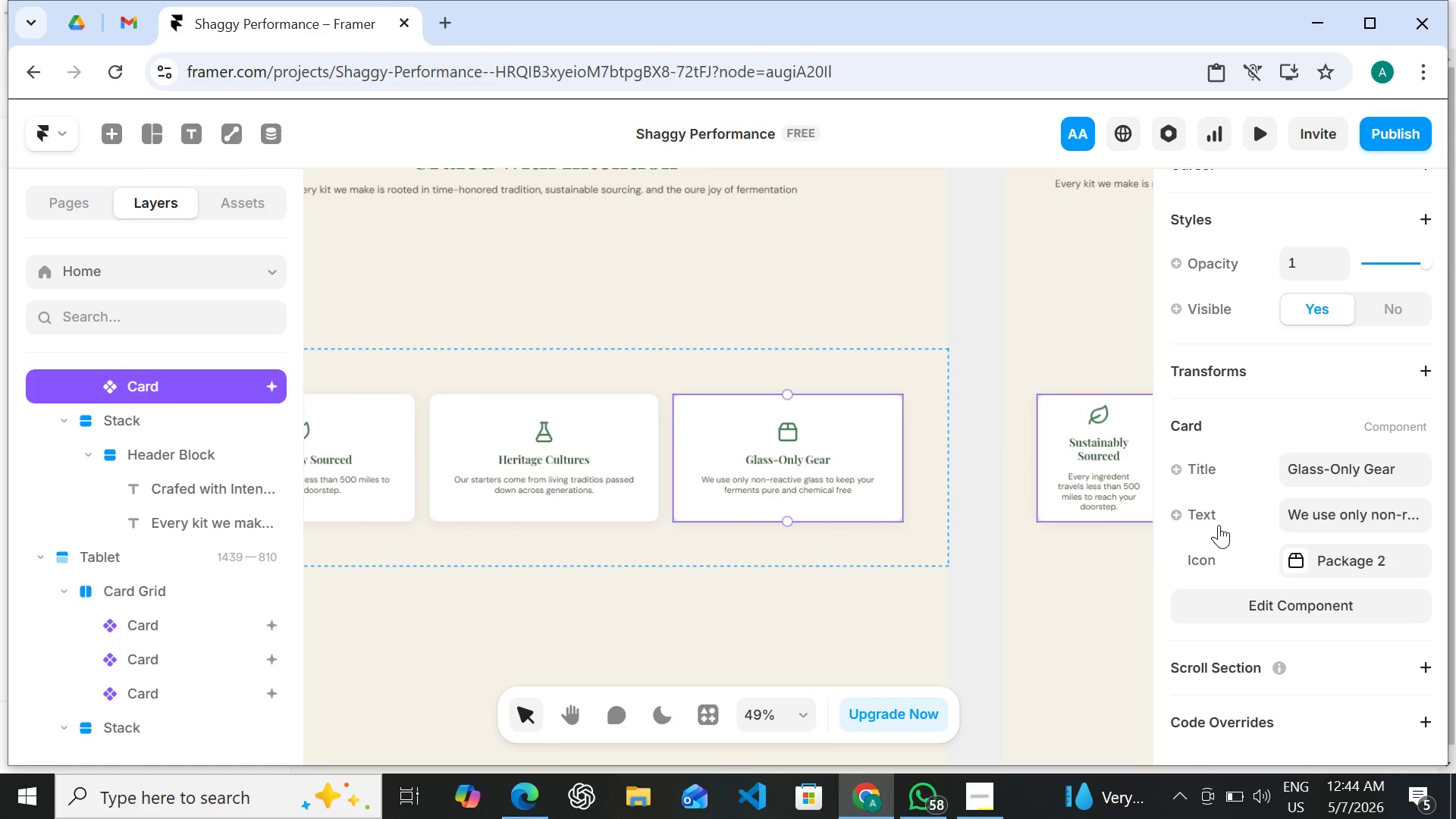 
left_click([1062, 642])
 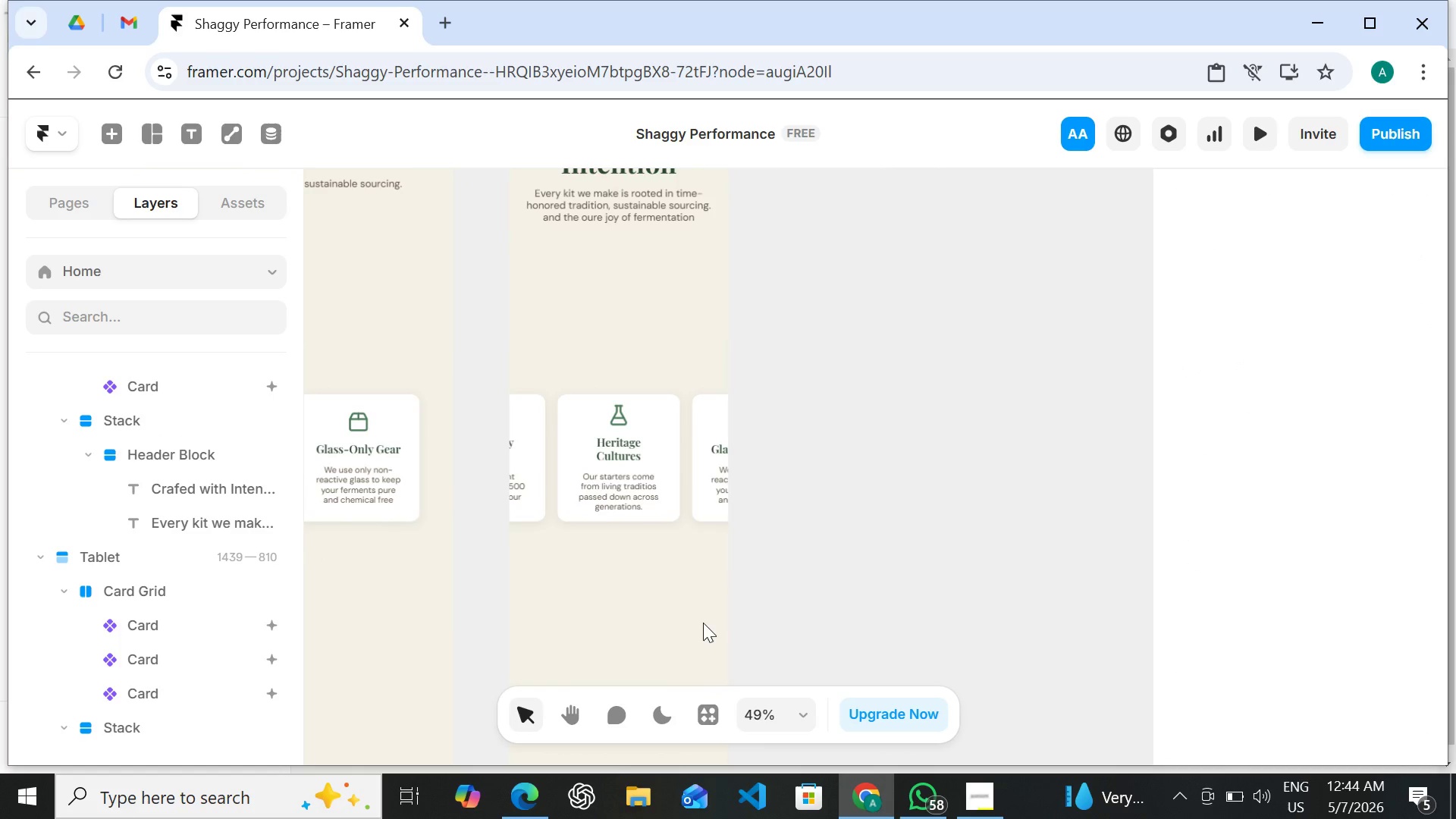 
left_click([711, 475])
 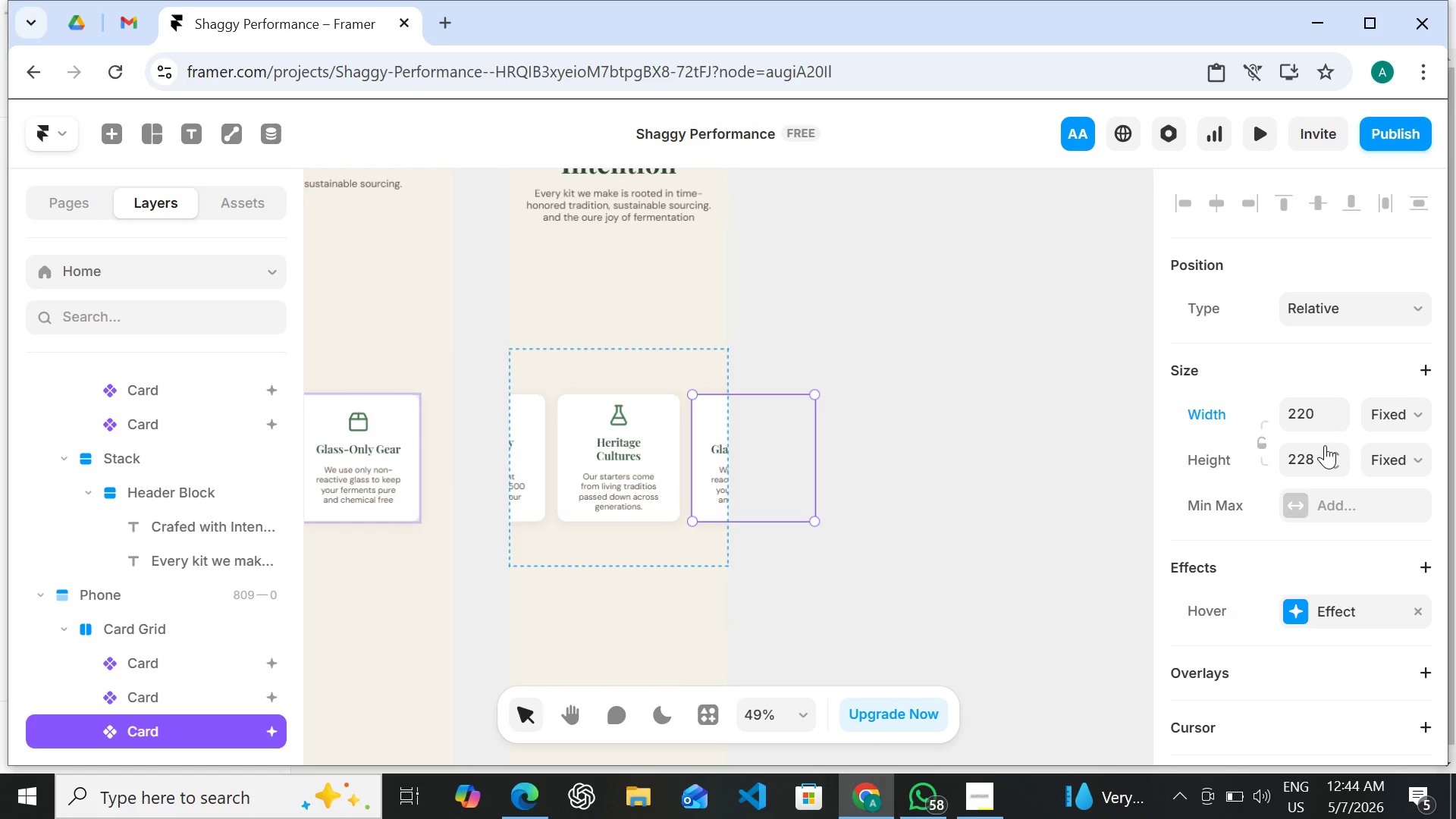 
wait(9.3)
 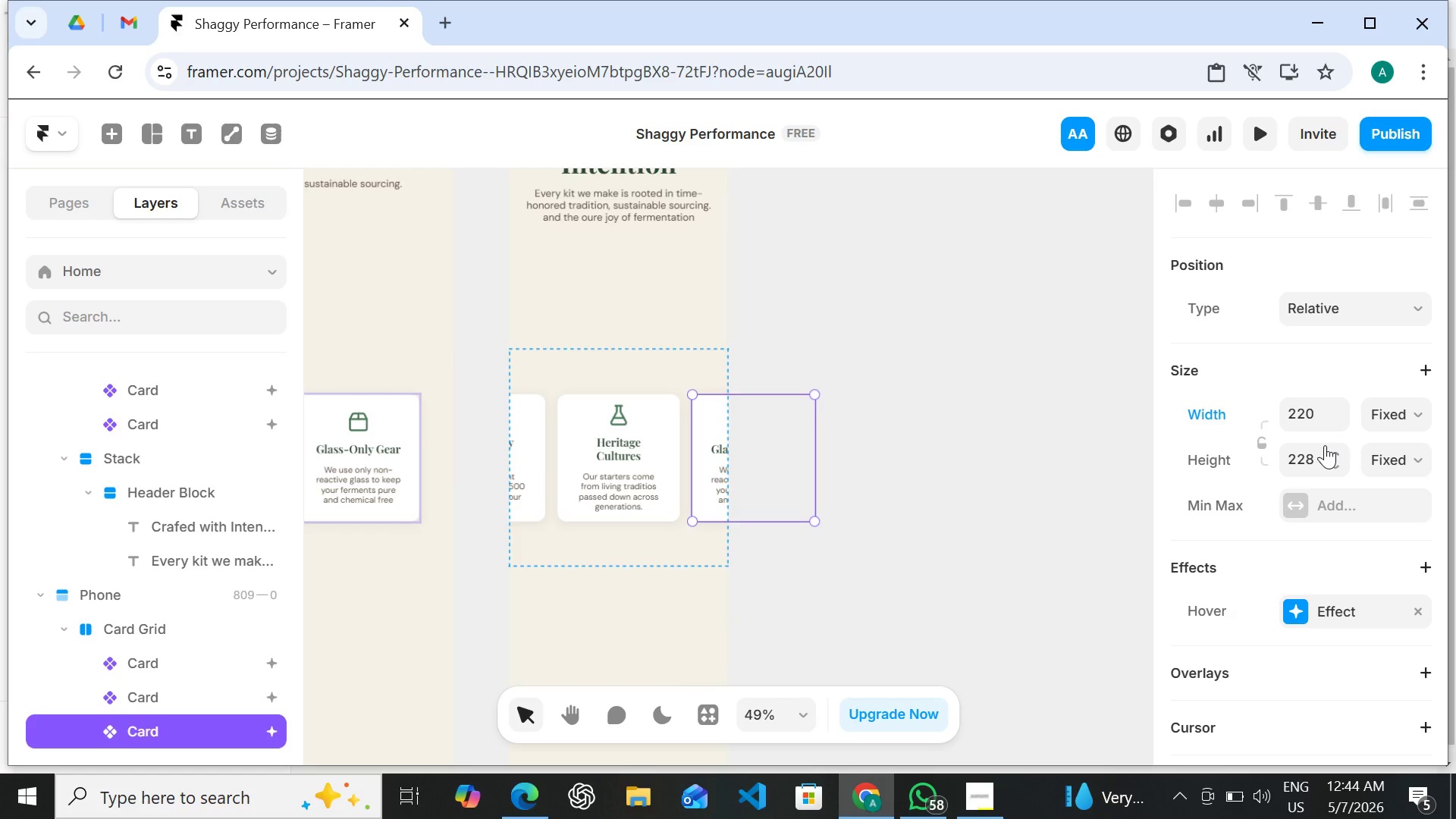 
left_click([1401, 409])
 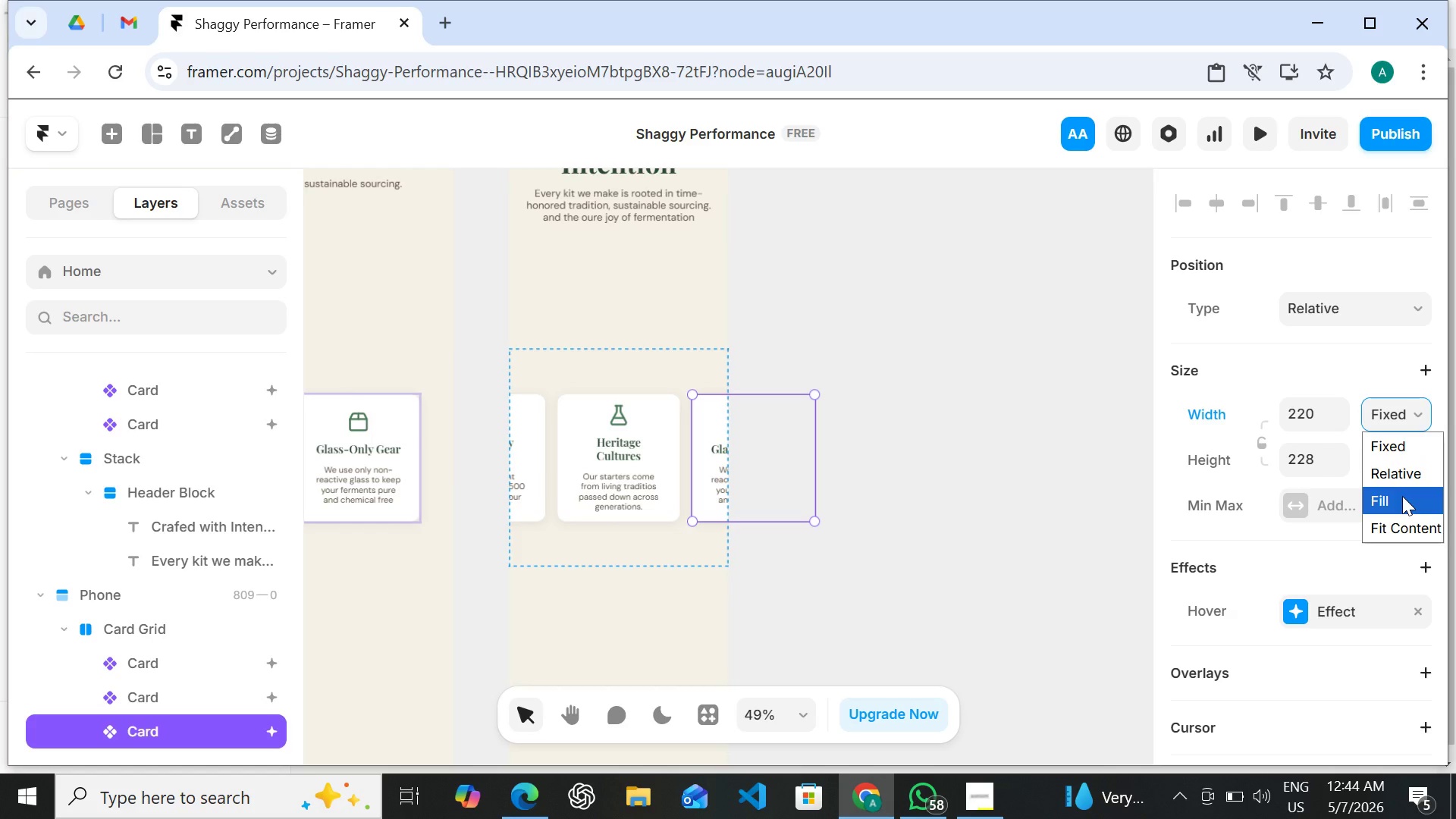 
left_click([1402, 496])
 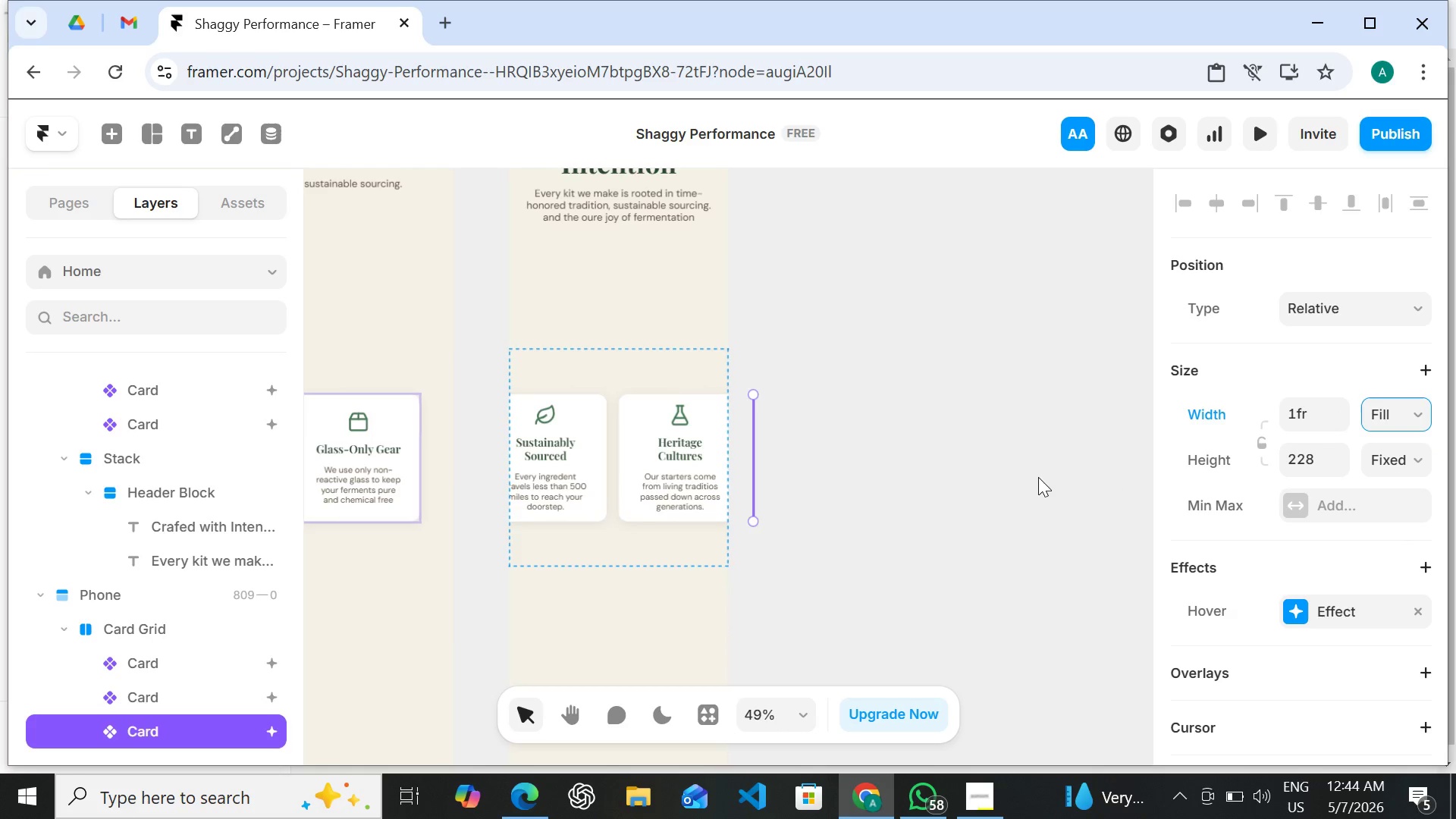 
wait(8.41)
 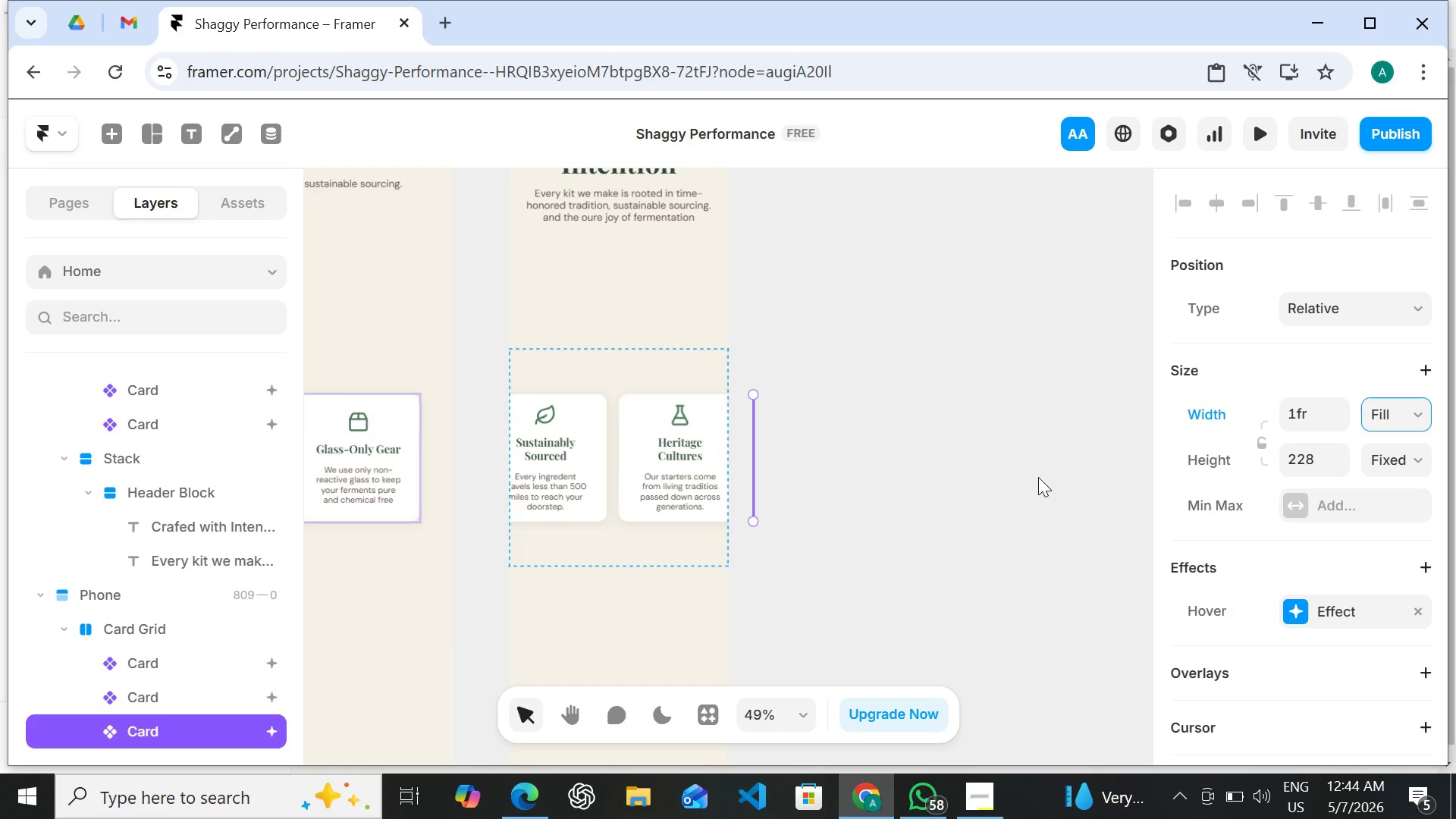 
left_click([719, 453])
 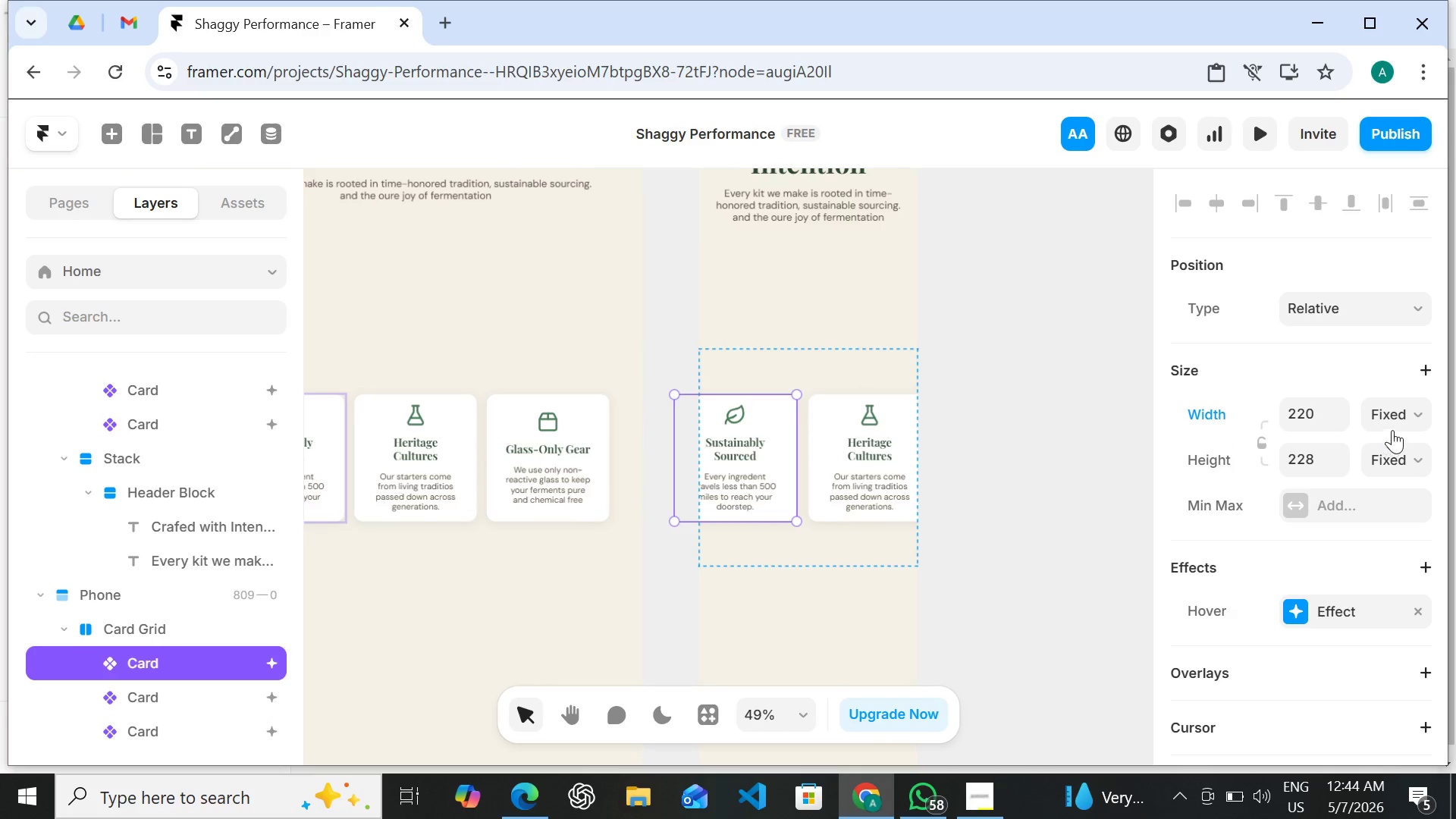 
left_click([1394, 413])
 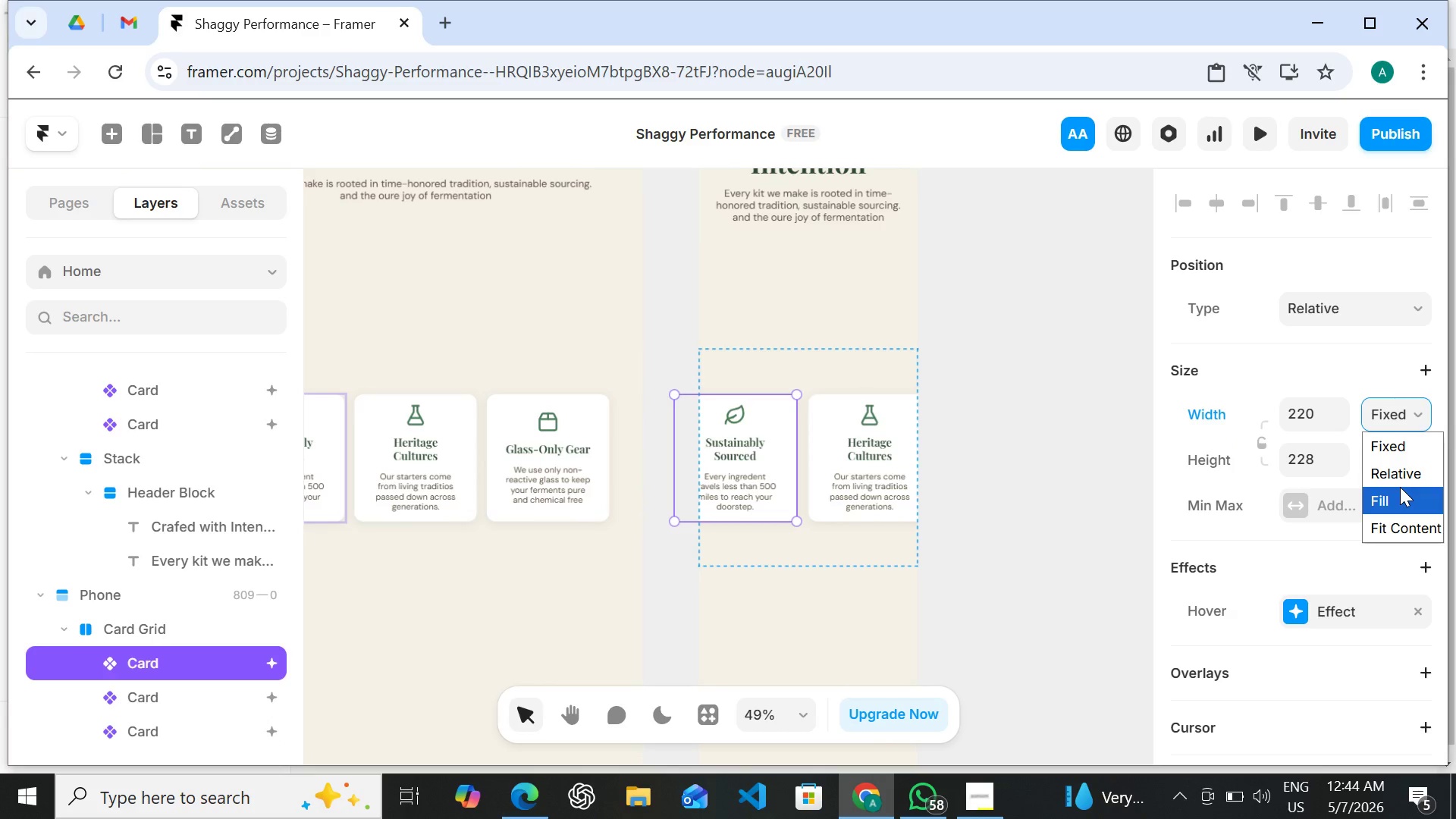 
left_click([1400, 487])
 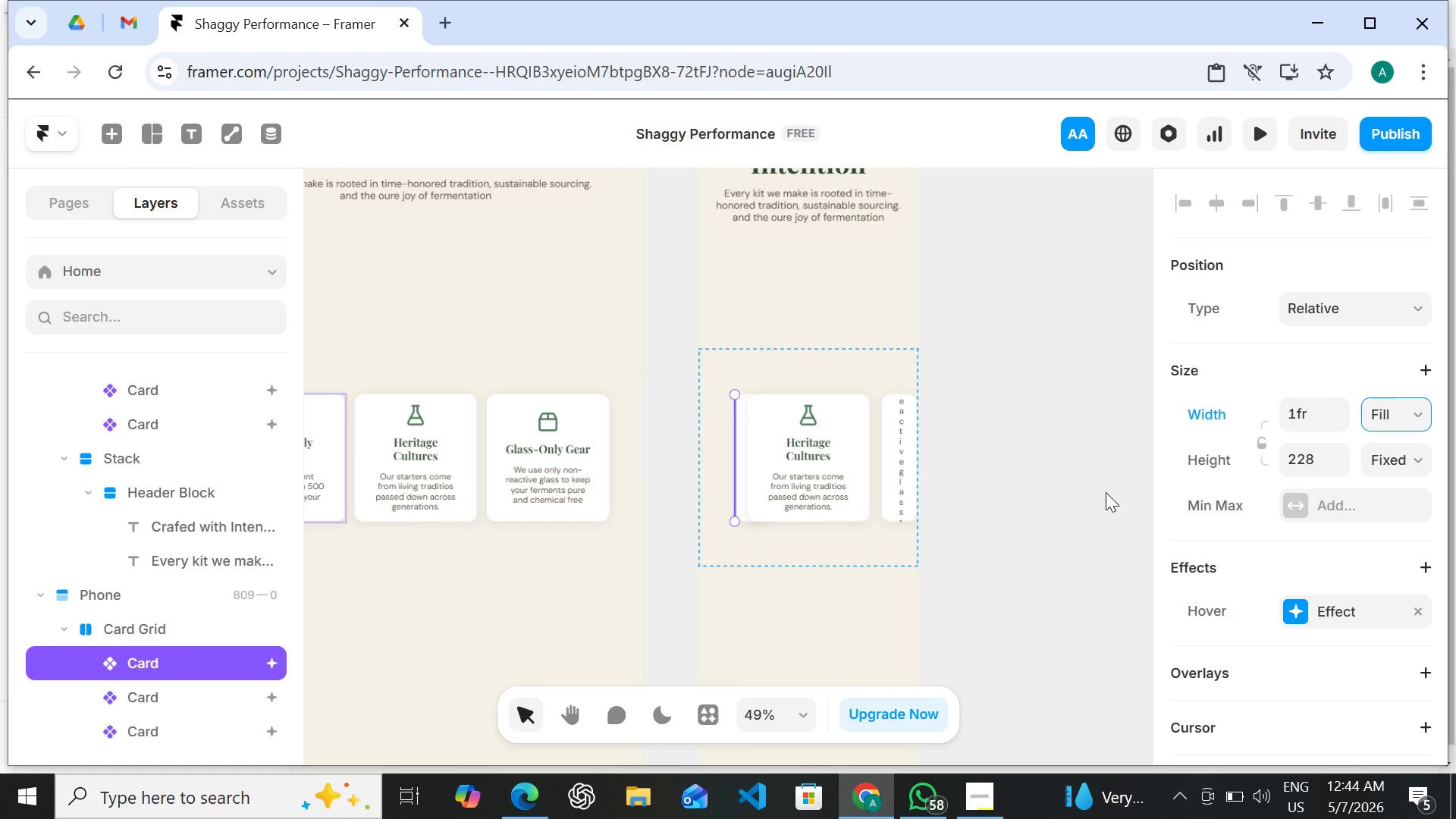 
left_click([1106, 492])
 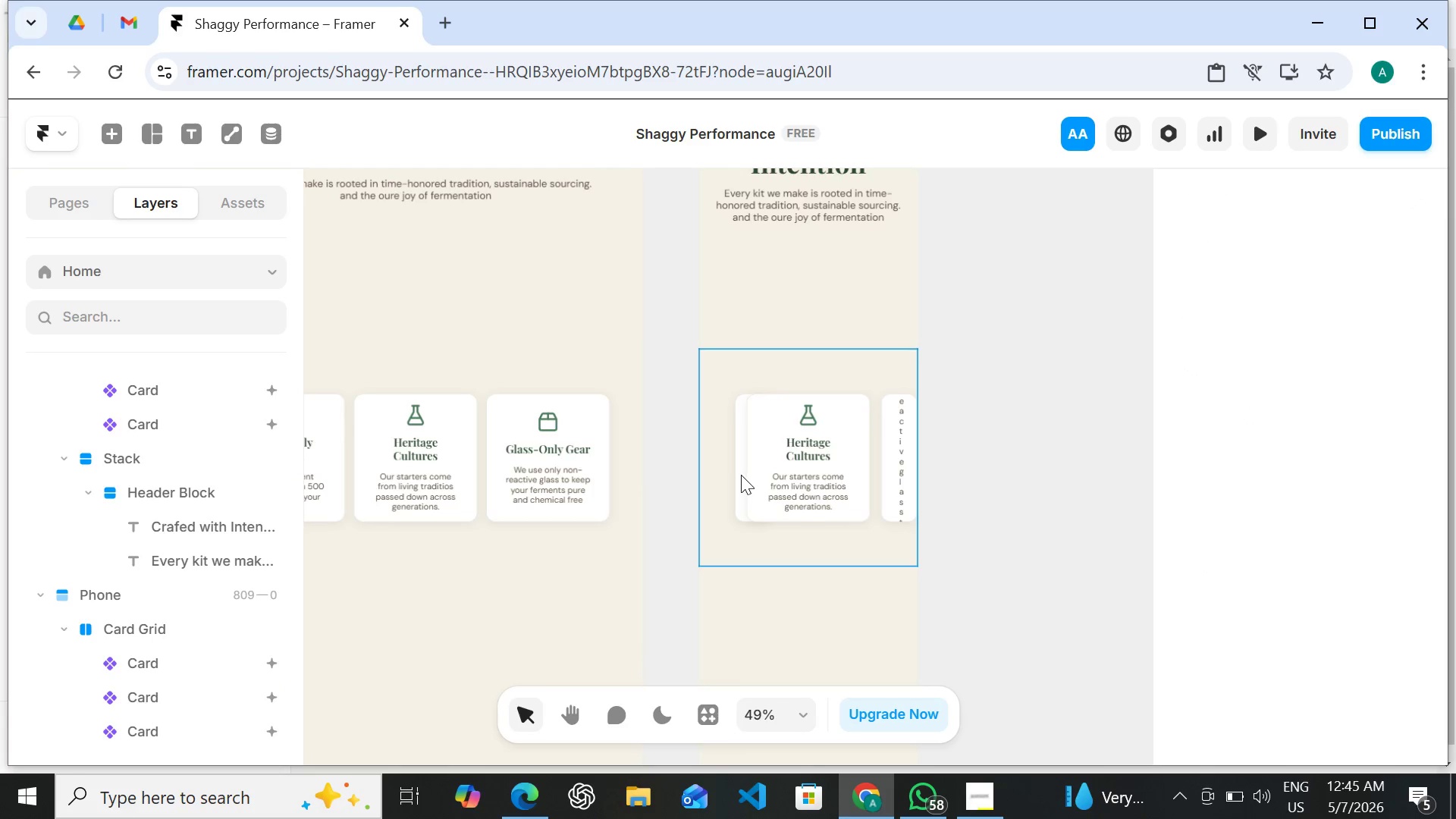 
left_click([734, 475])
 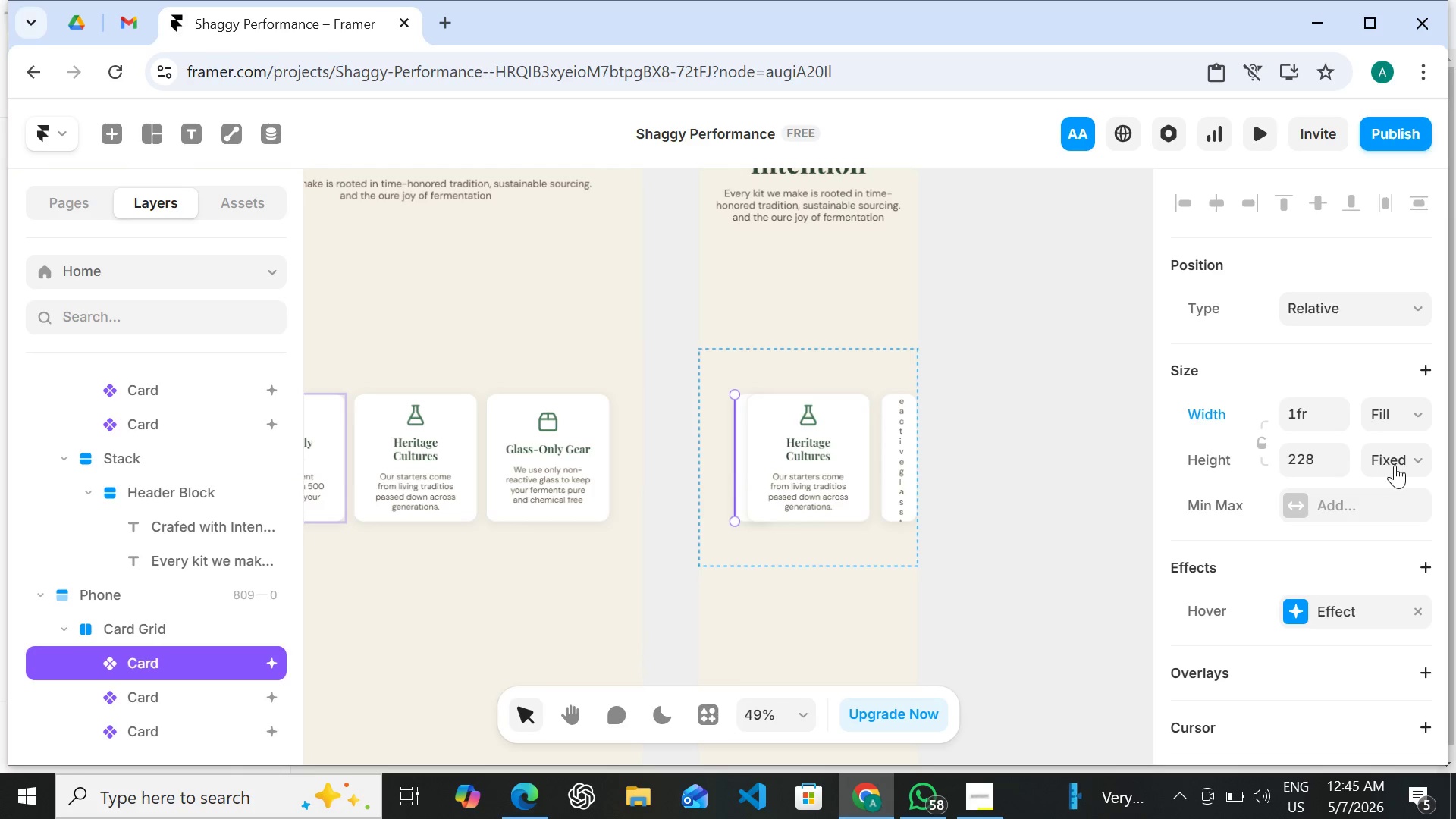 
left_click([1079, 597])
 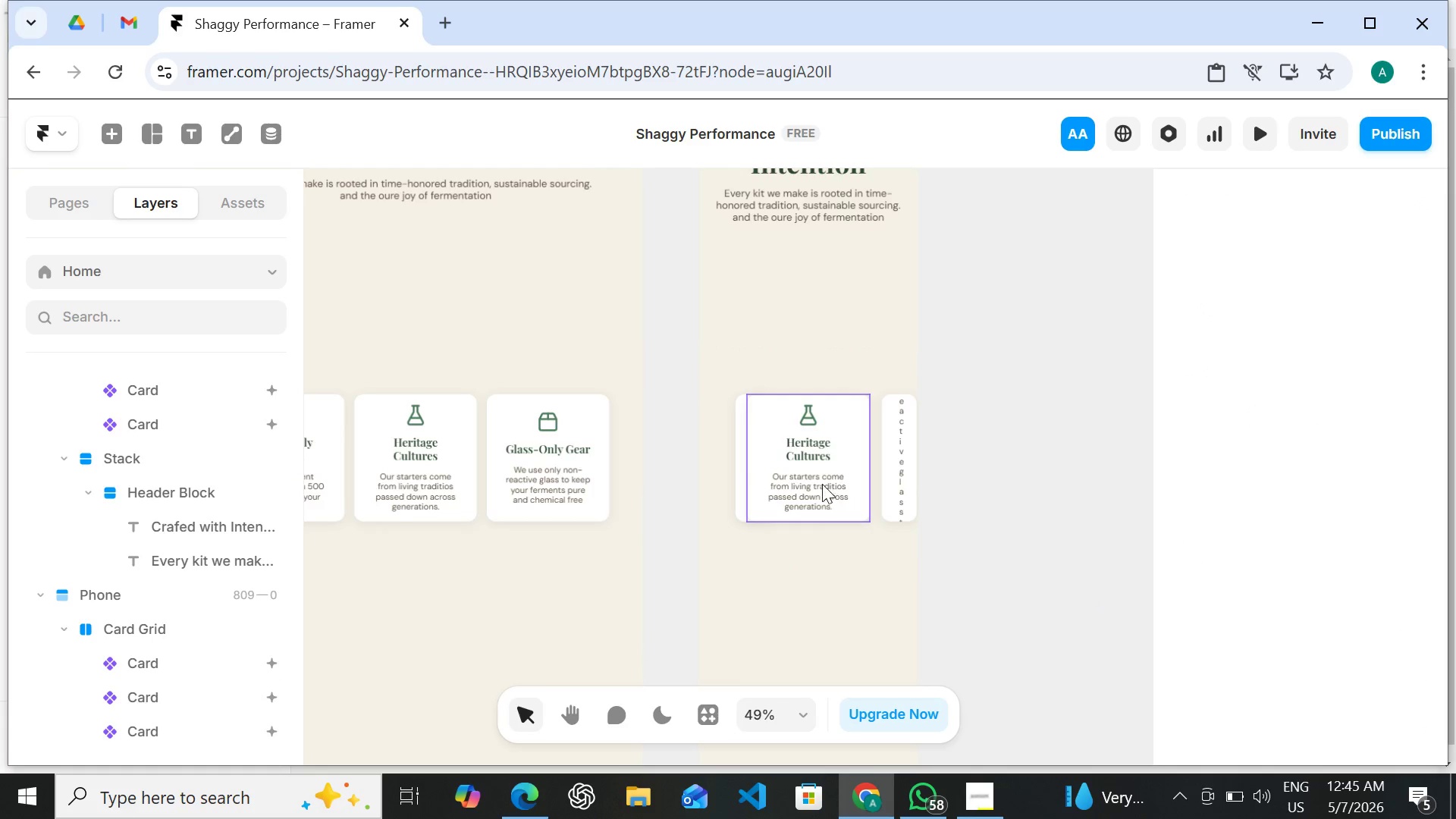 
left_click([821, 482])
 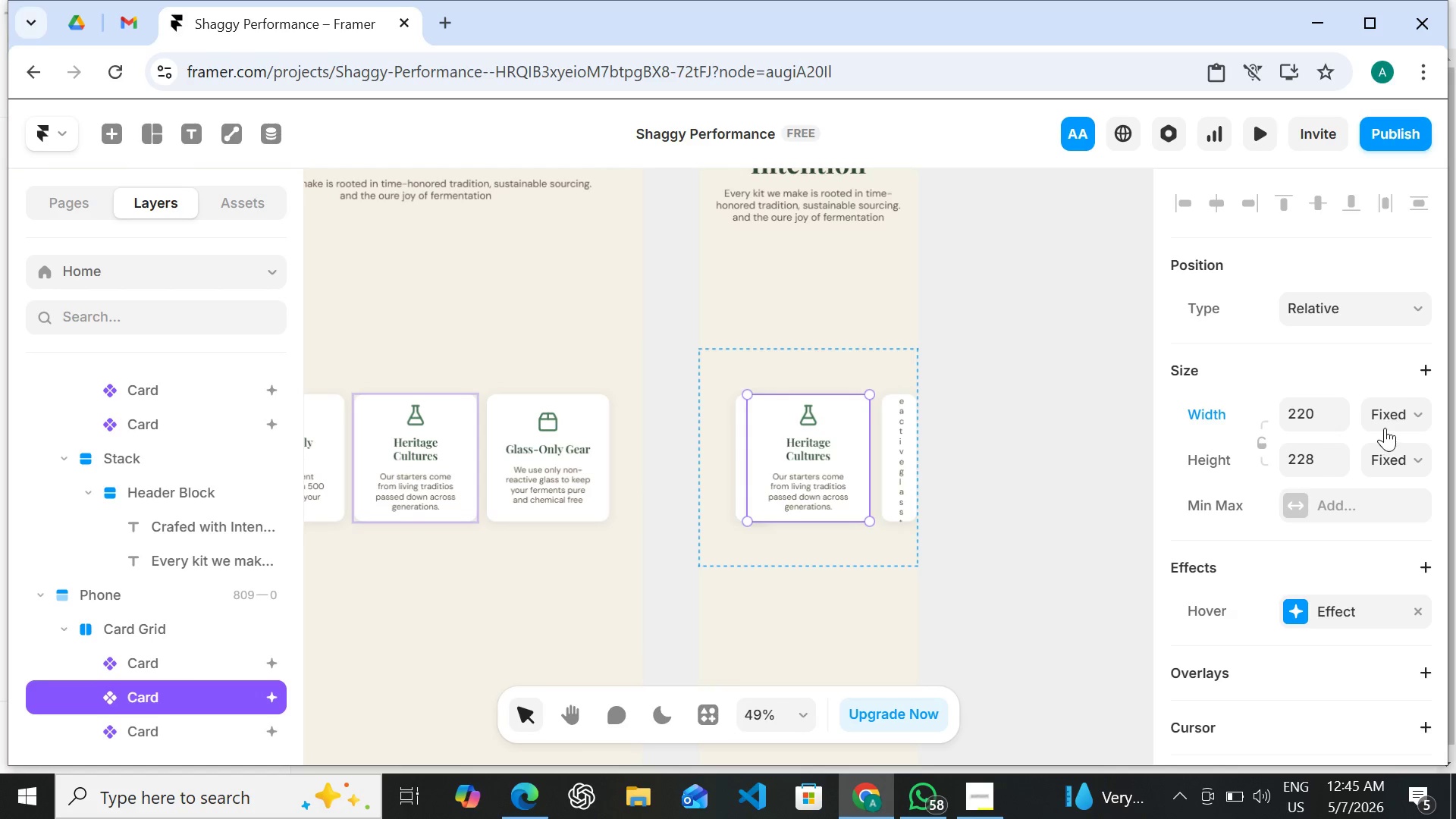 
left_click([1389, 407])
 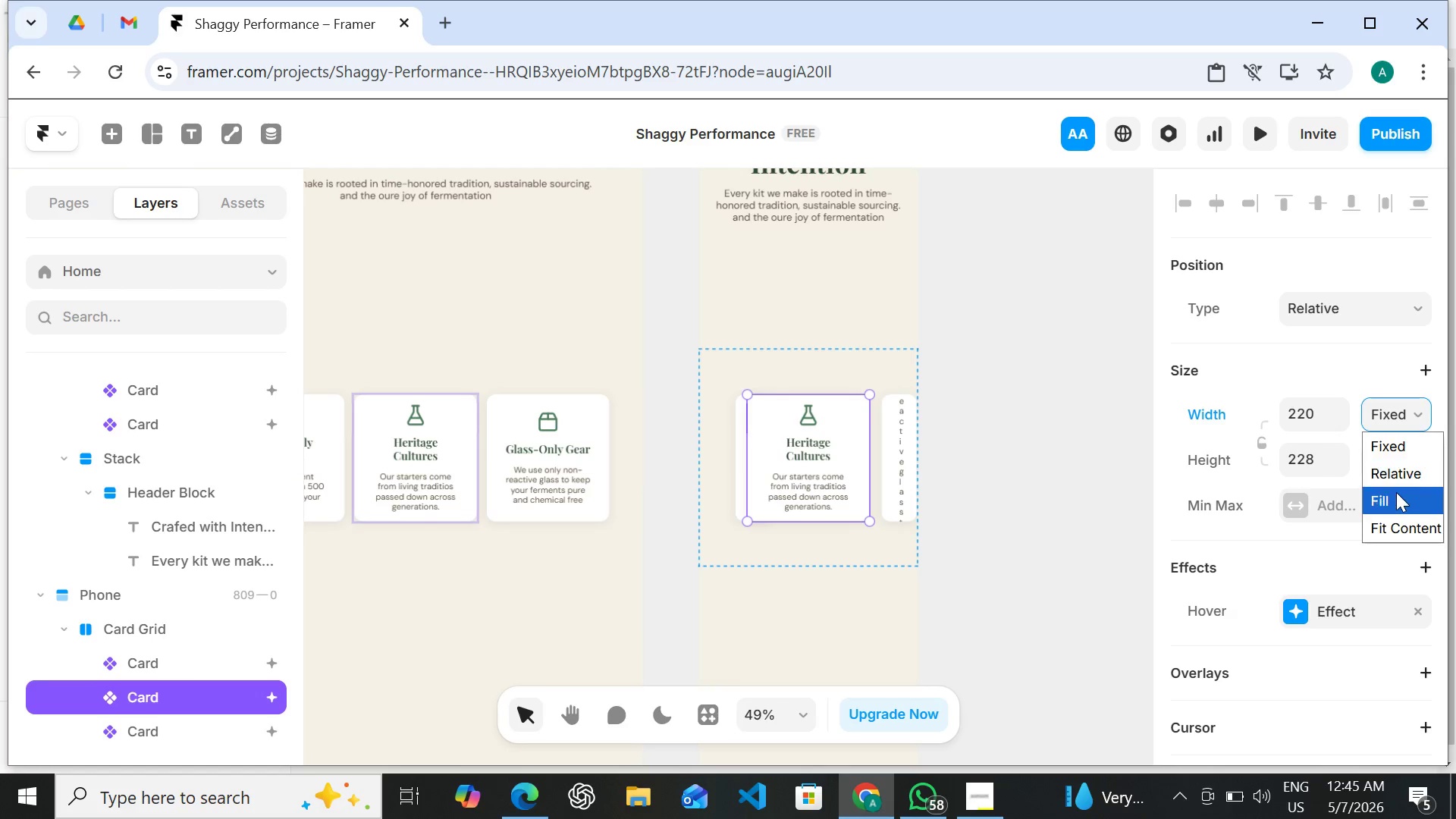 
left_click([1396, 492])
 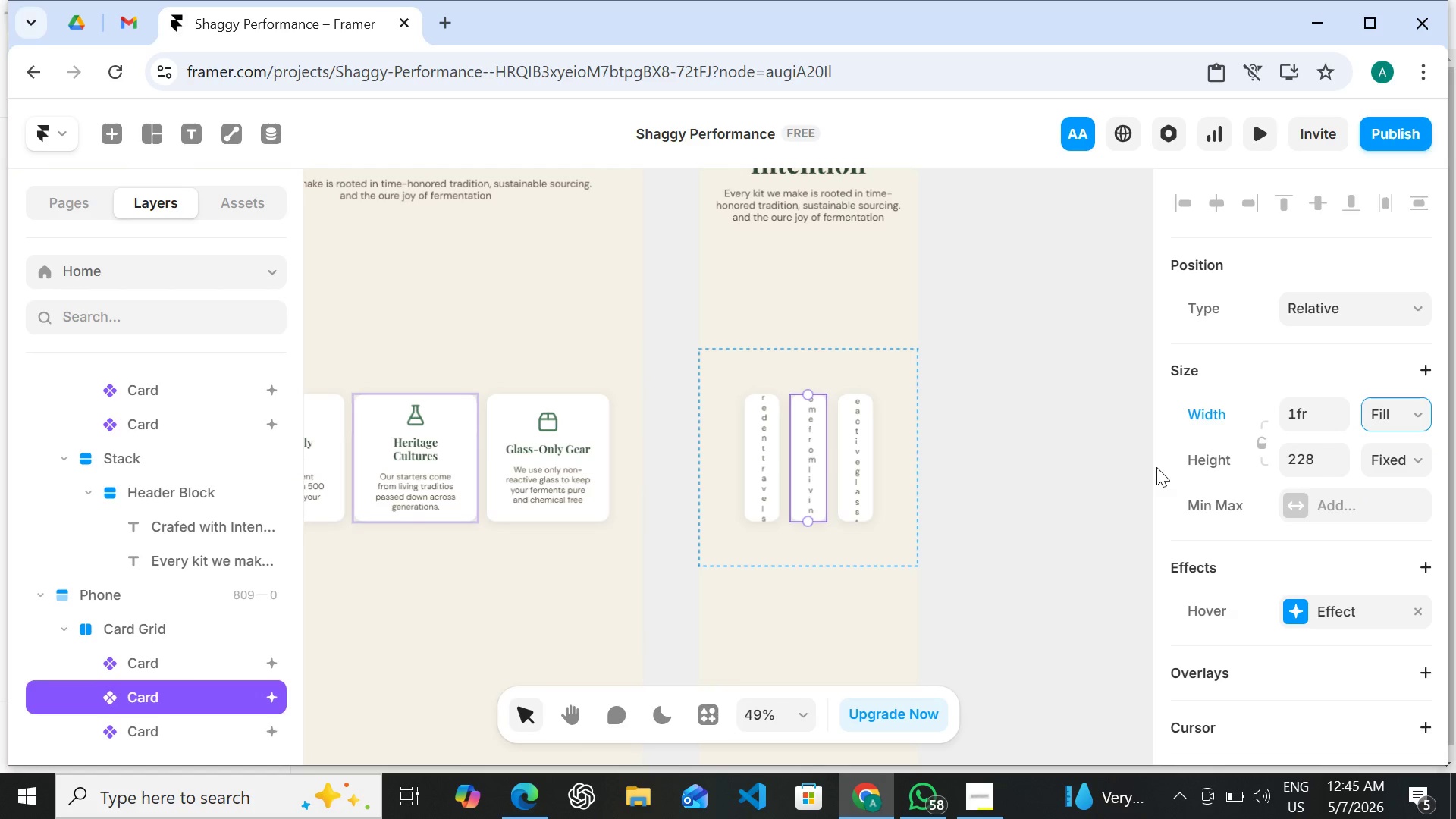 
left_click([1153, 467])
 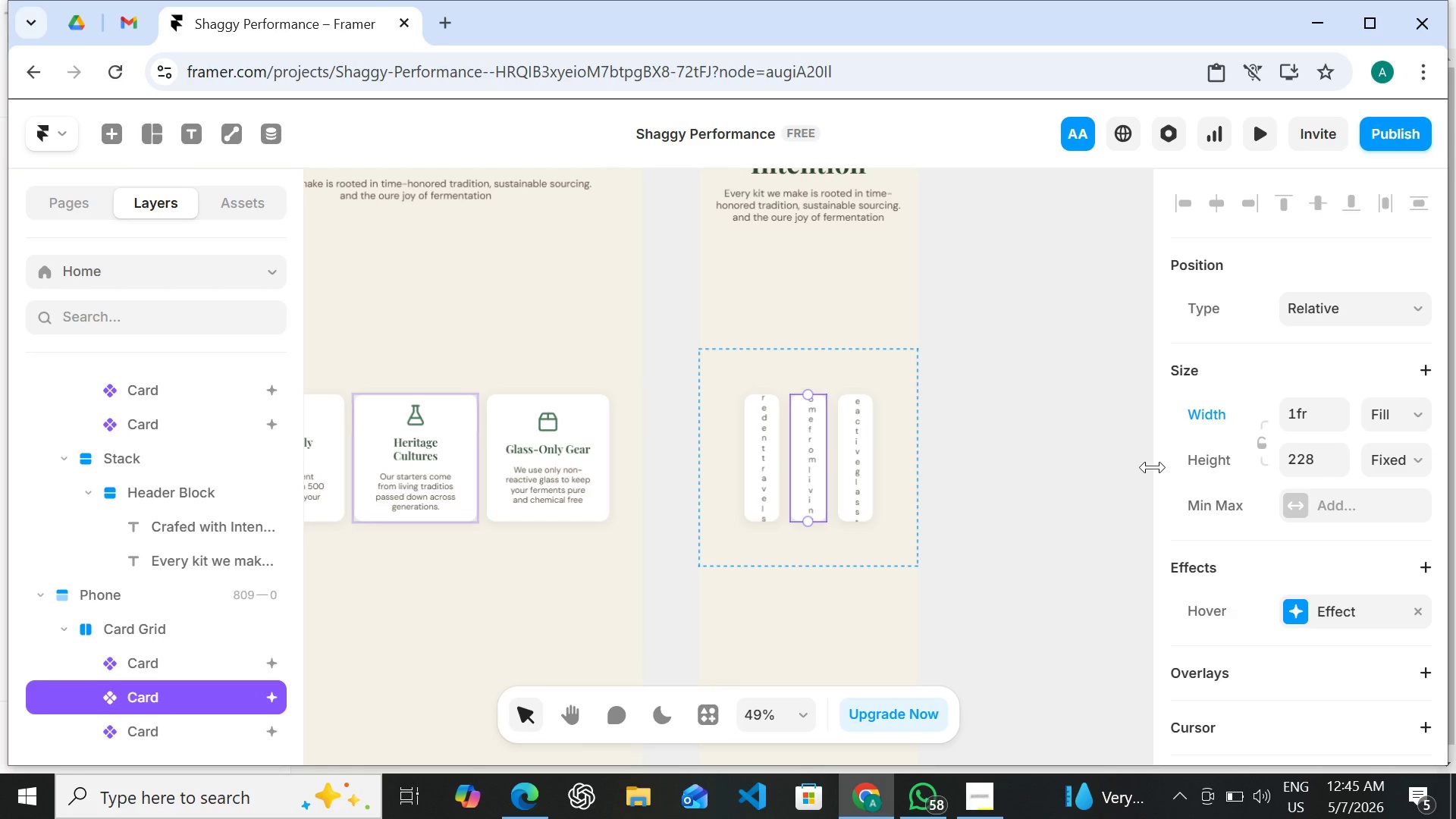 
wait(9.5)
 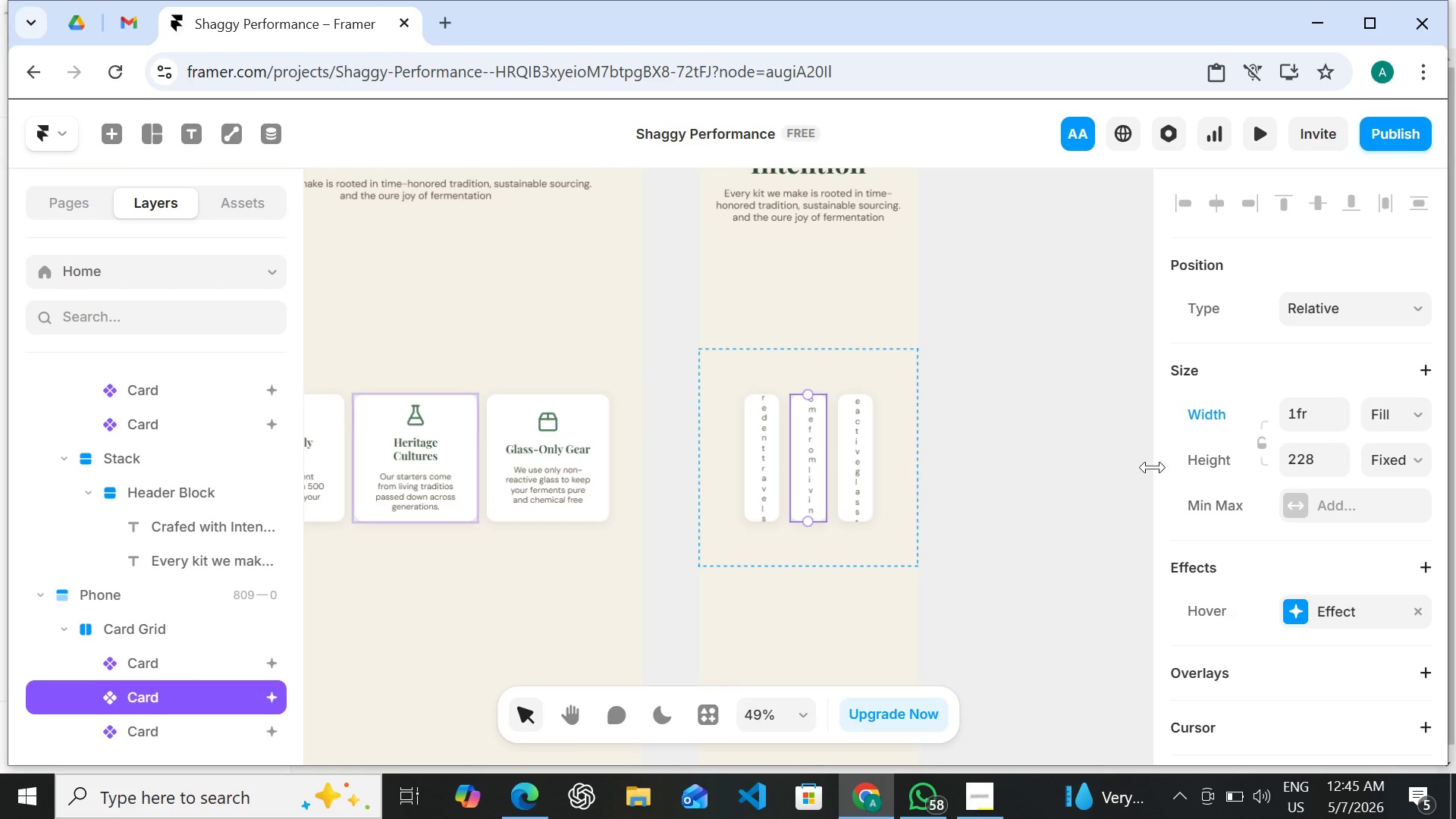 
left_click([869, 543])
 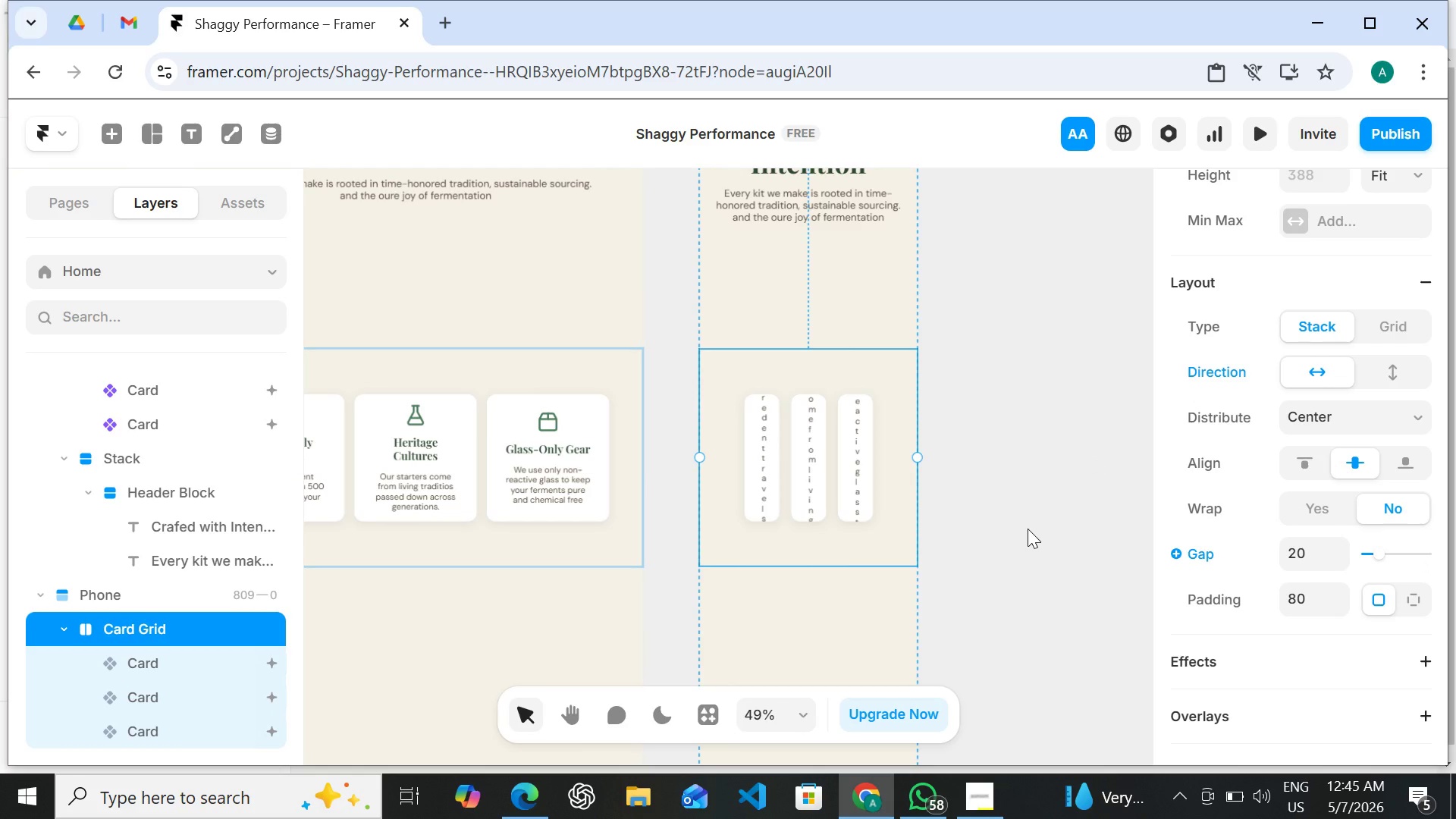 
wait(12.34)
 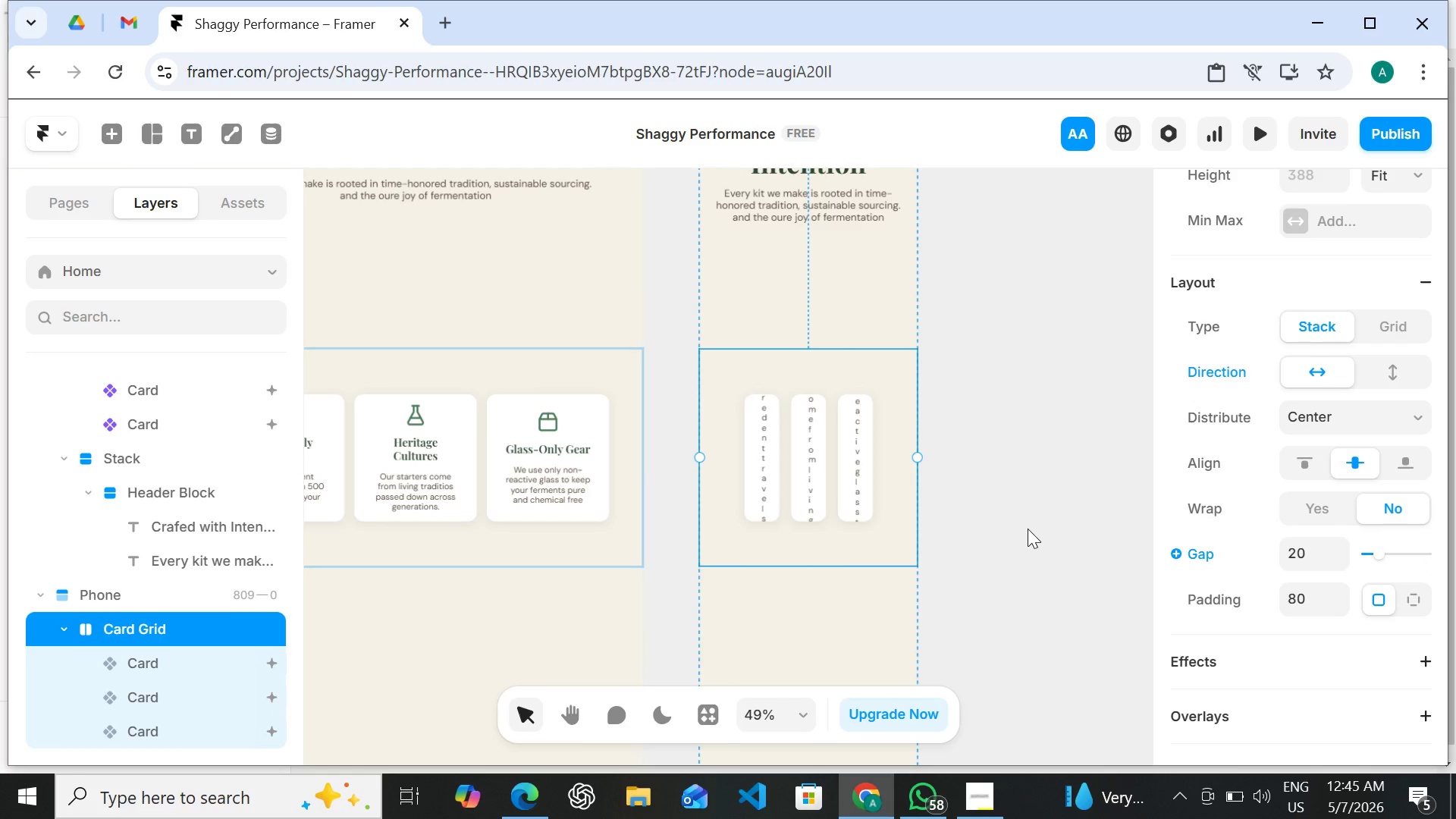 
left_click([1384, 446])
 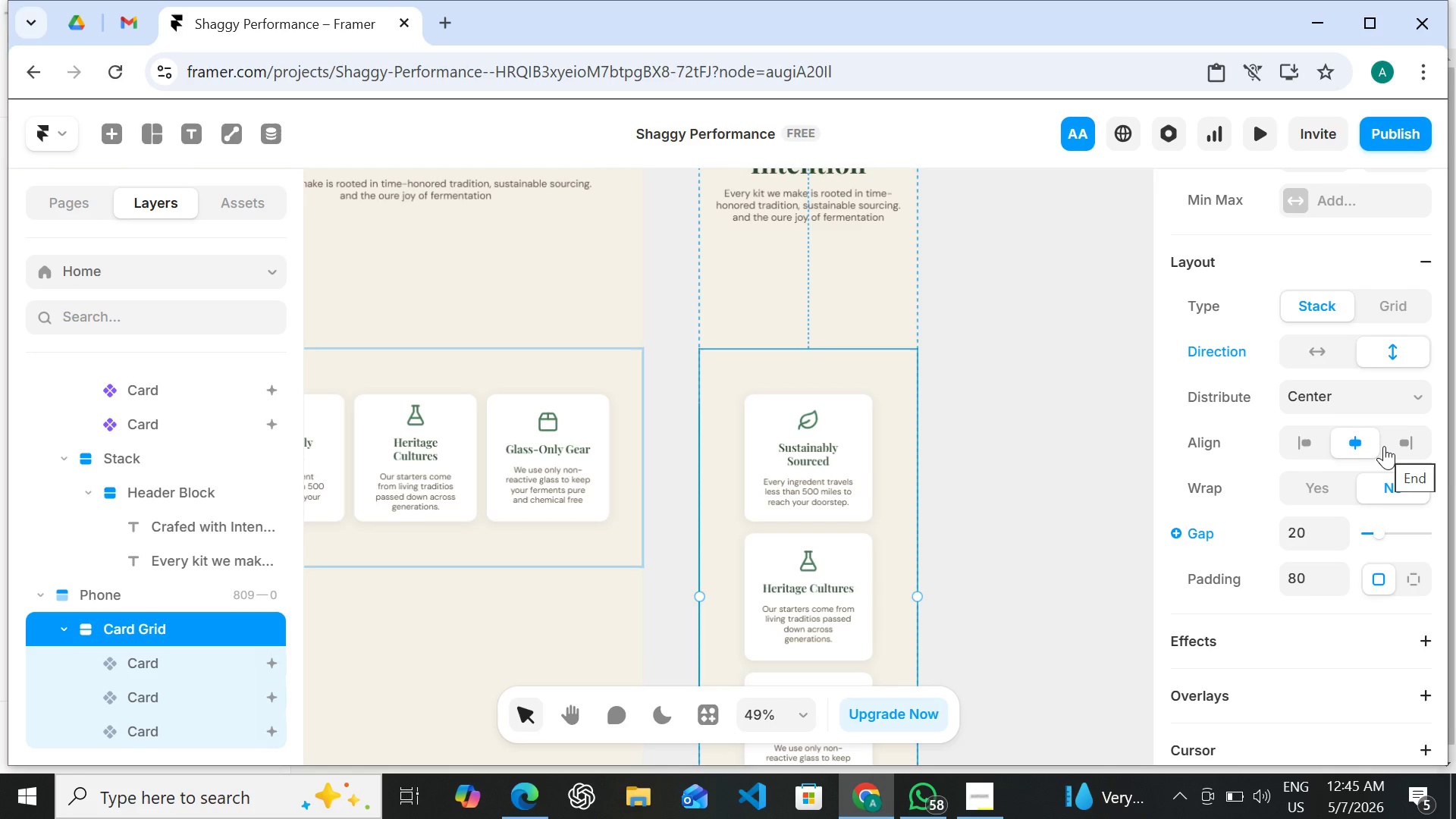 
wait(13.55)
 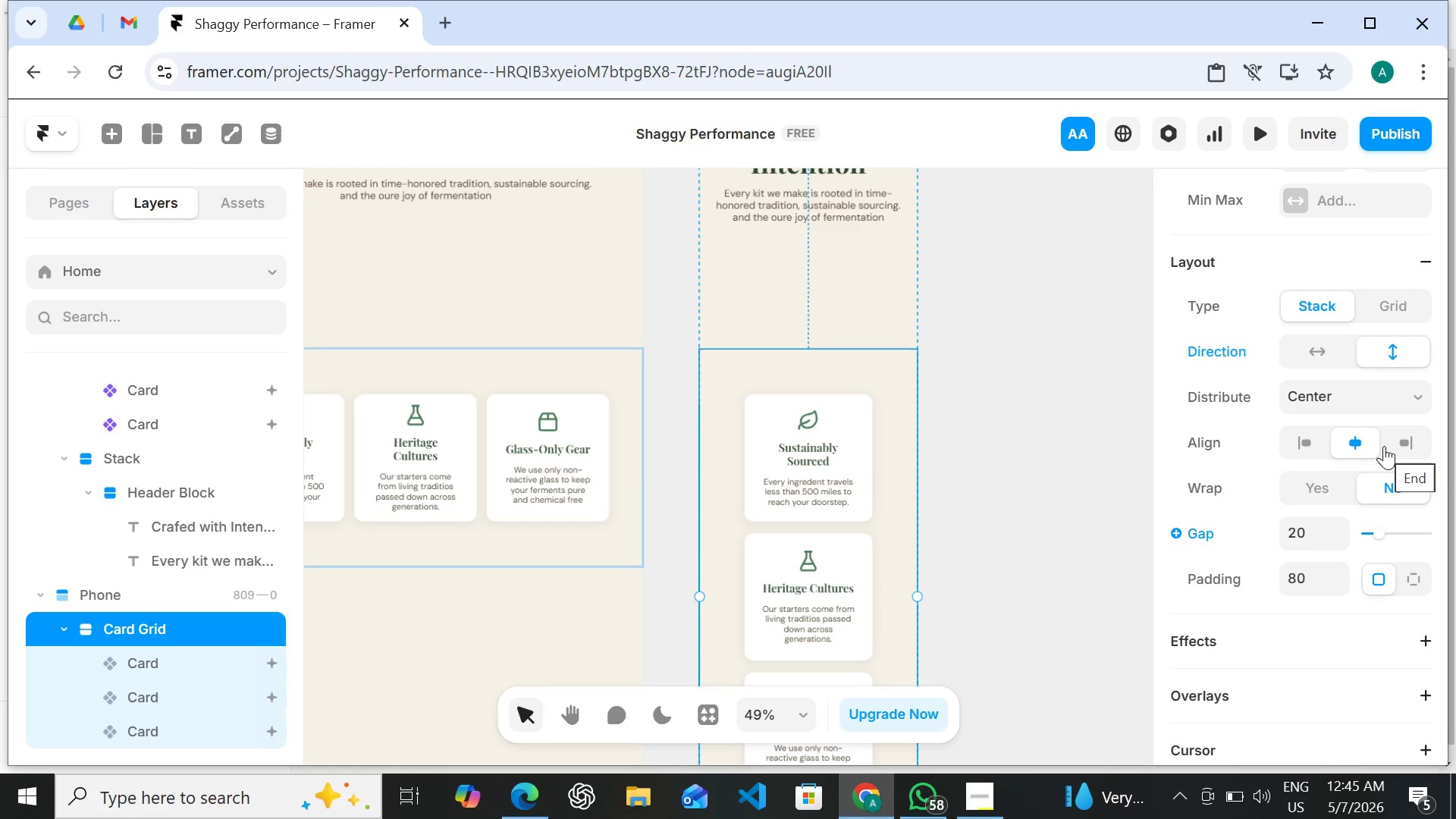 
left_click([1066, 483])
 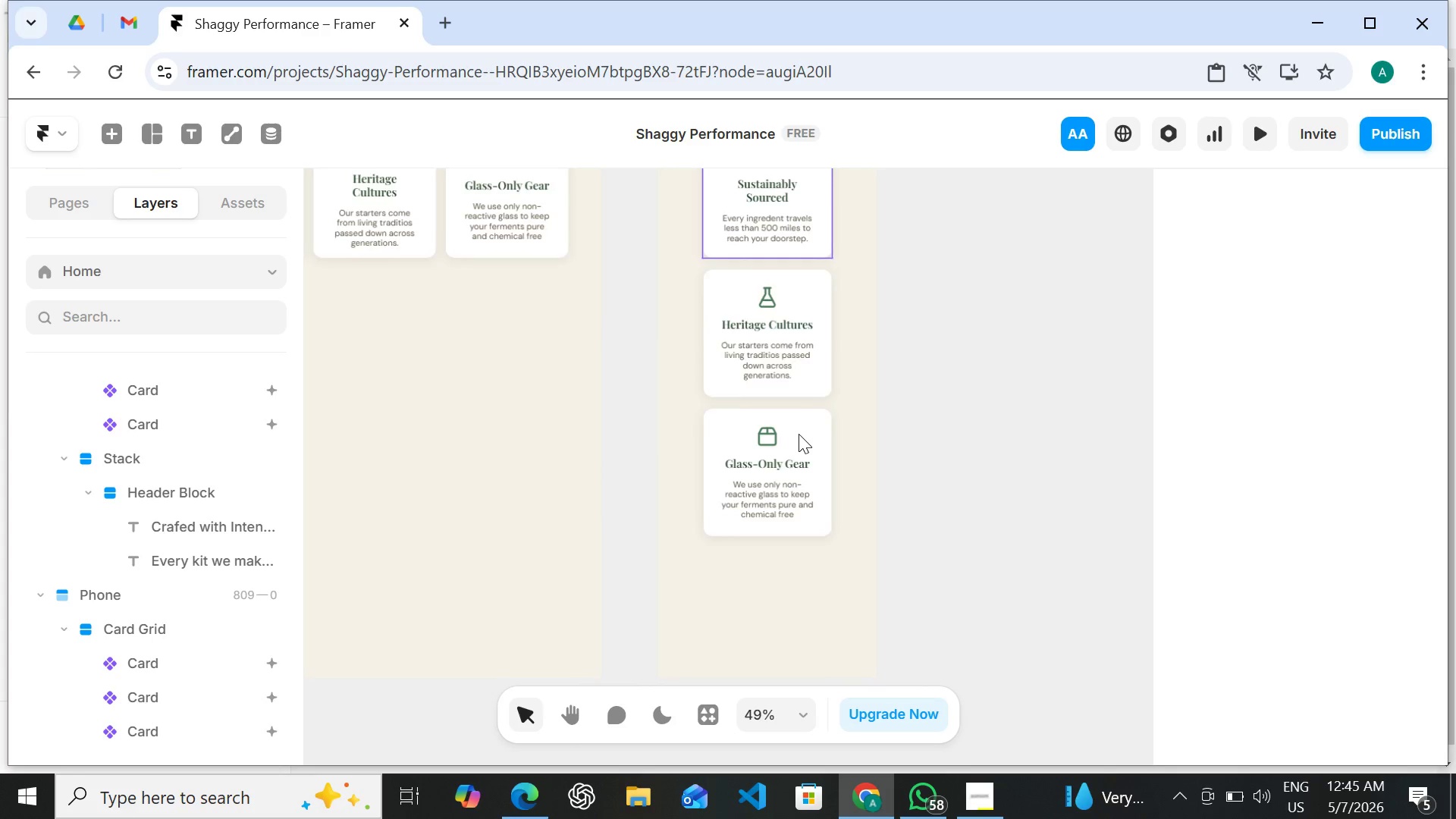 
wait(5.97)
 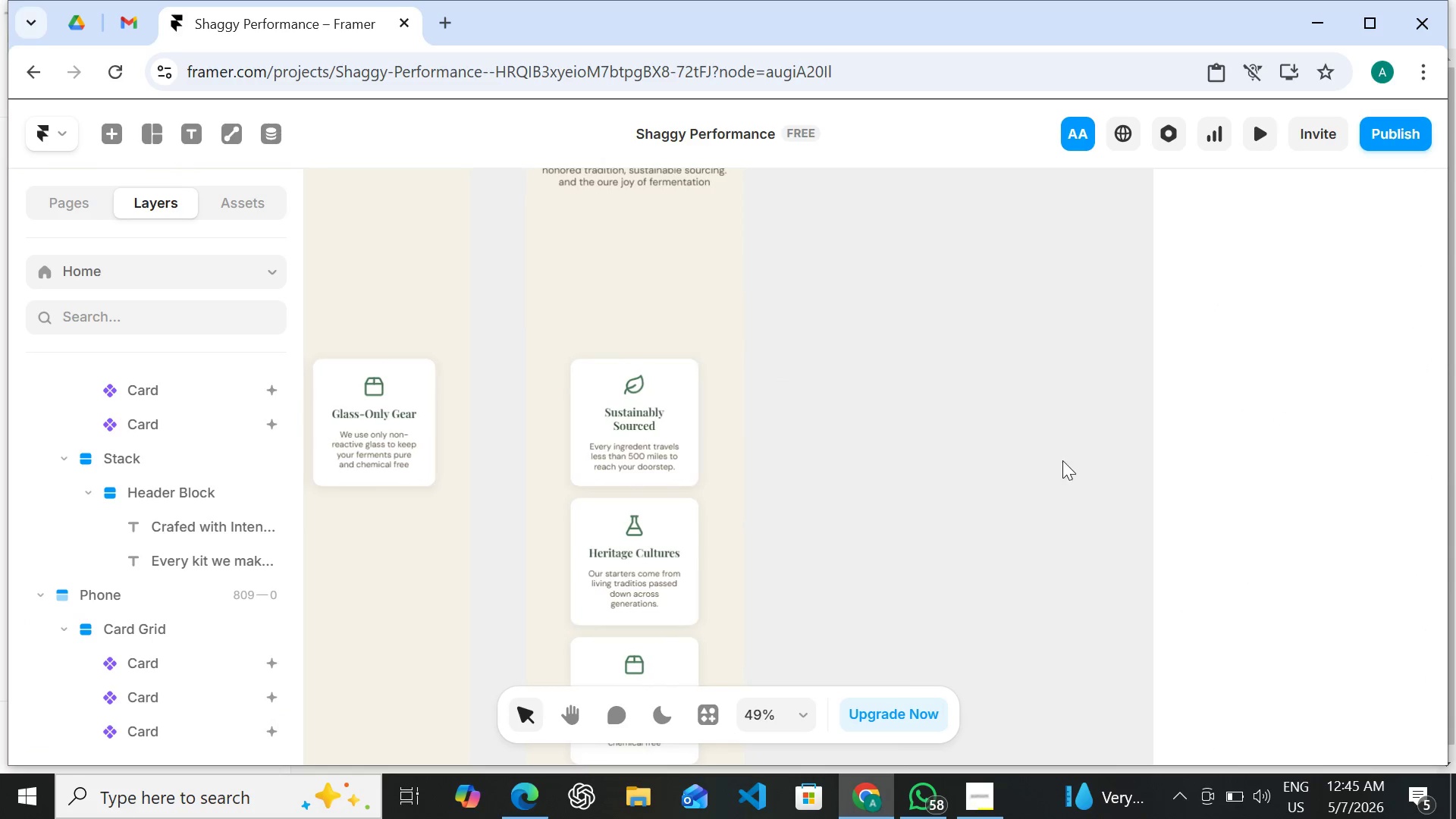 
left_click([783, 328])
 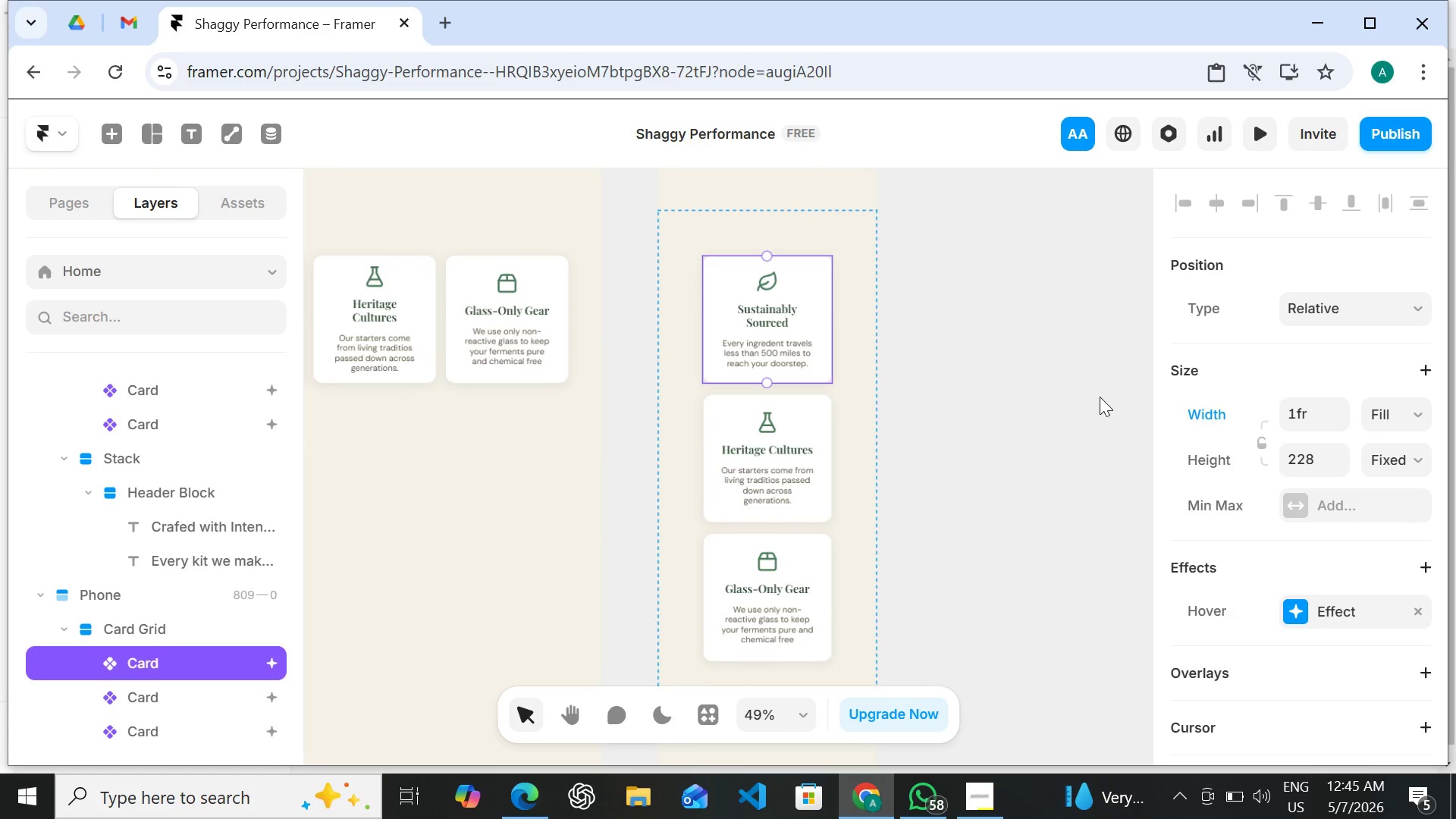 
left_click([1100, 397])
 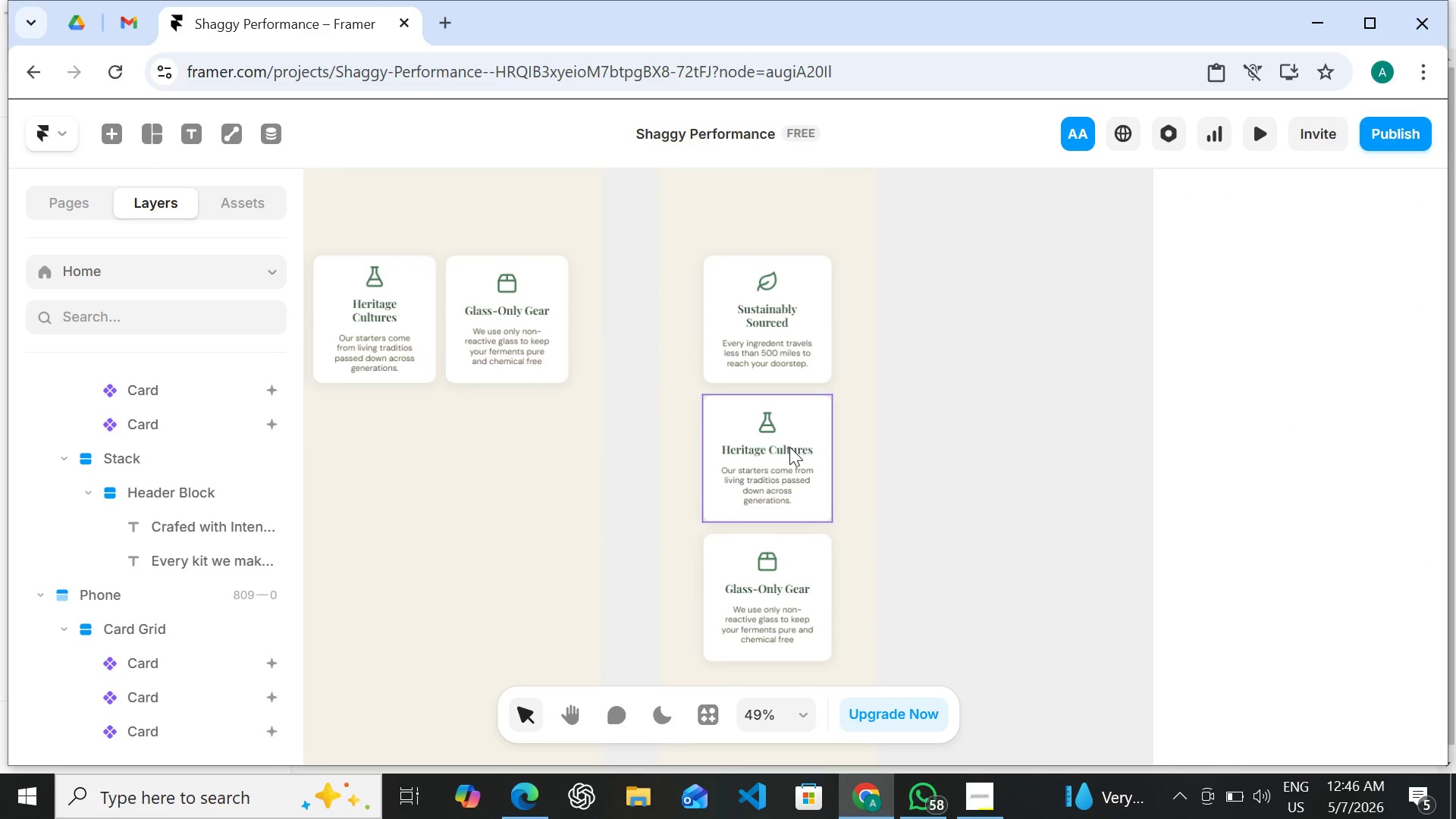 
left_click([789, 447])
 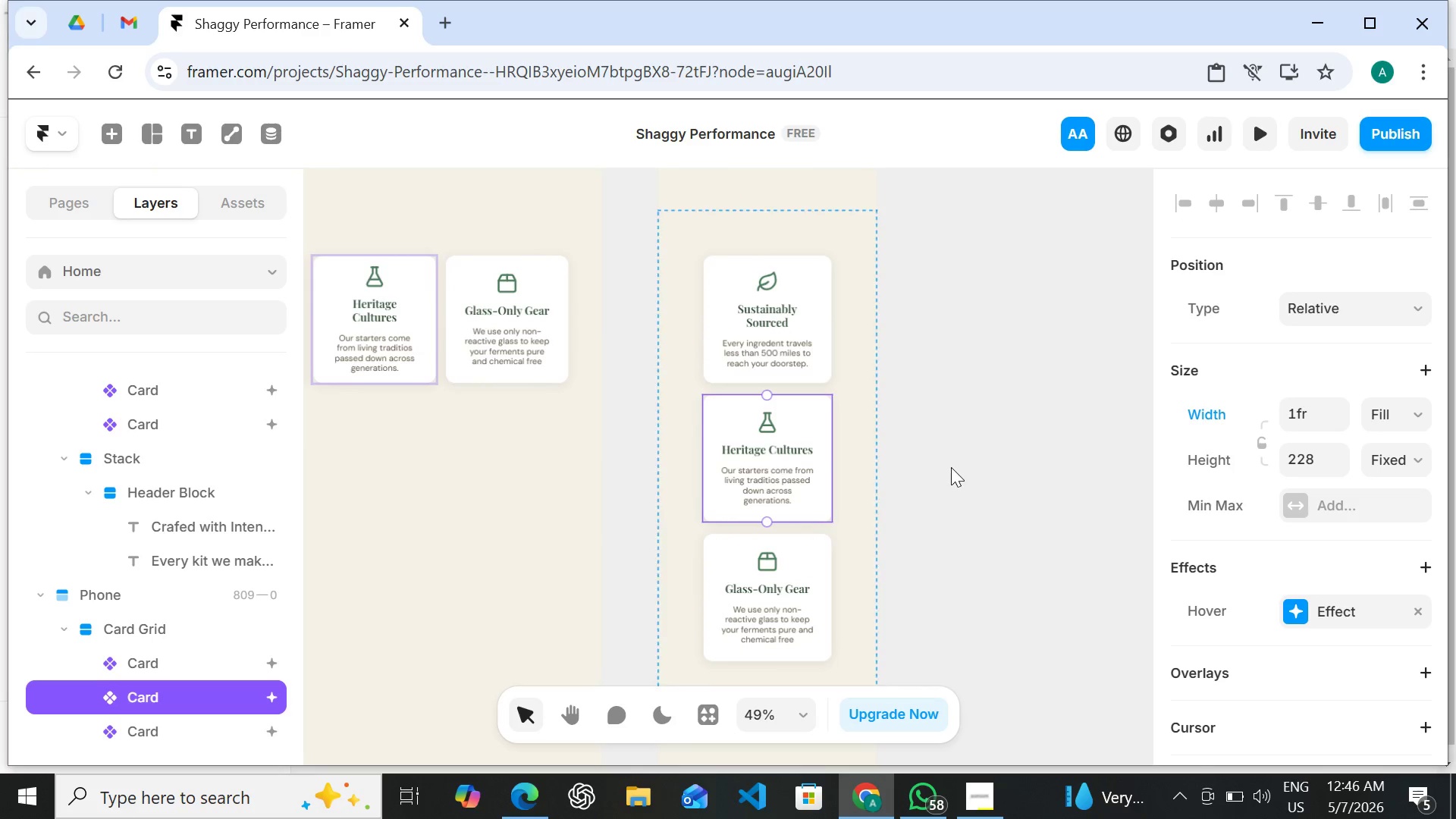 
left_click([951, 467])
 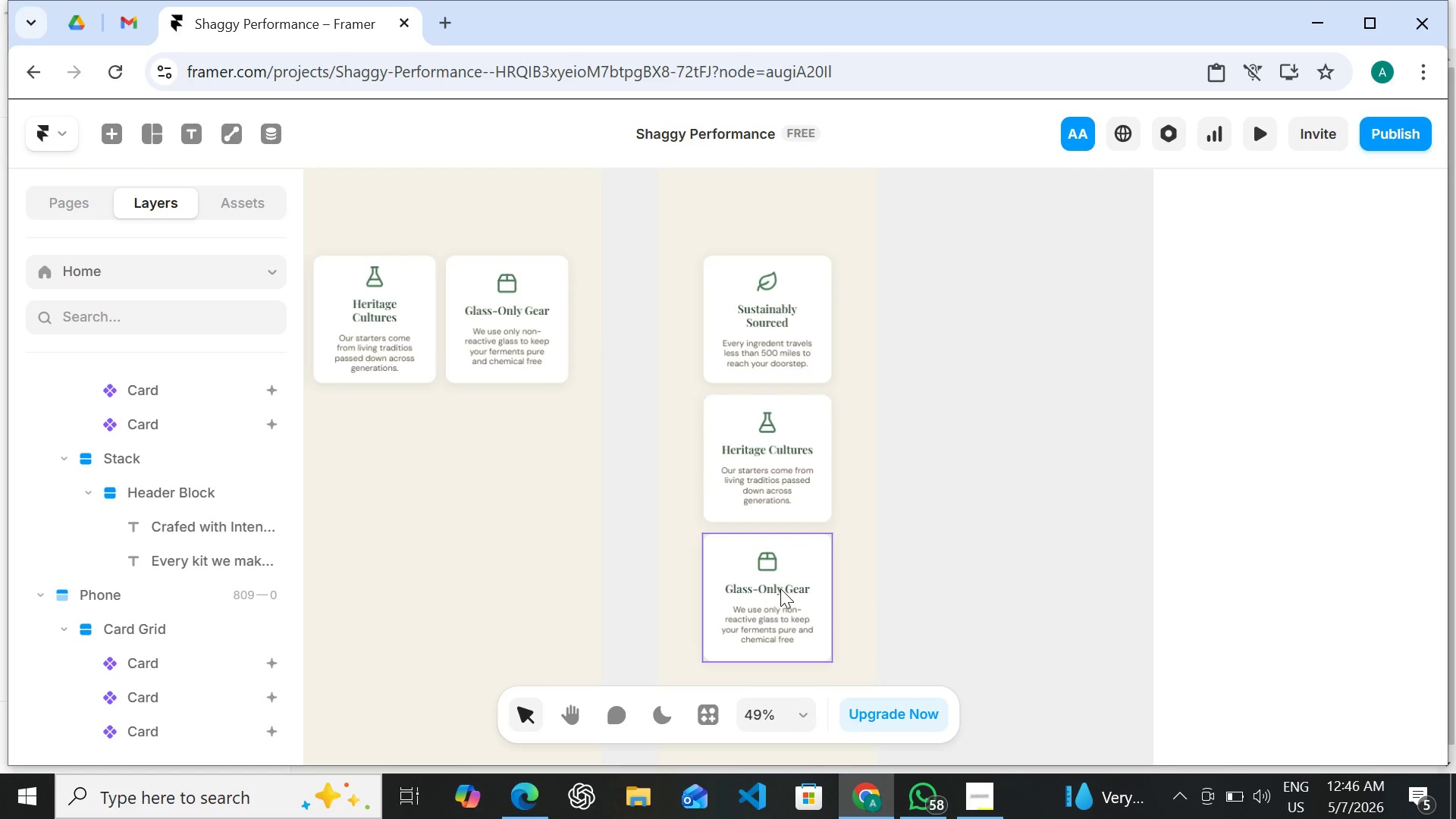 
left_click([780, 588])
 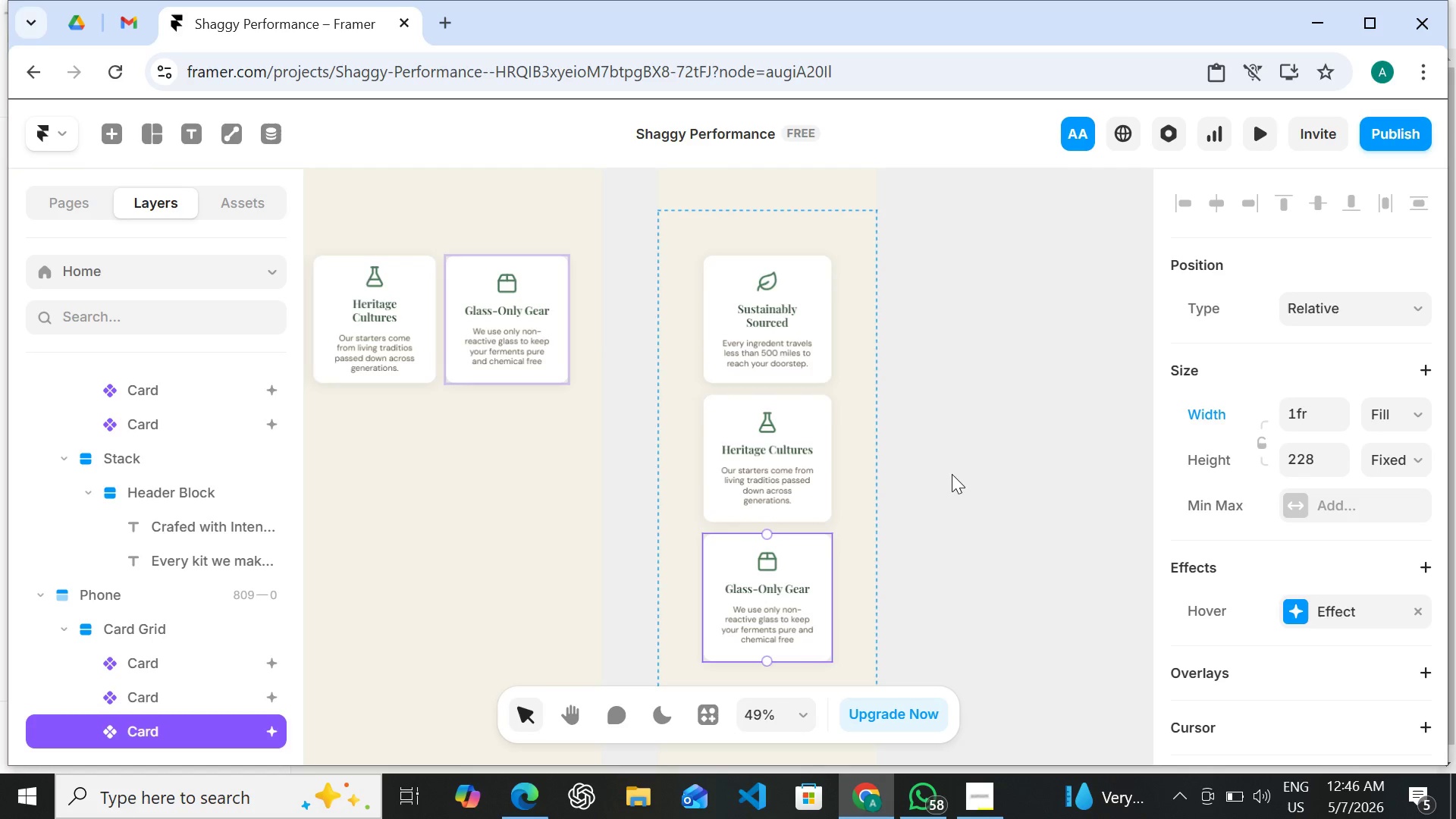 
left_click([952, 474])
 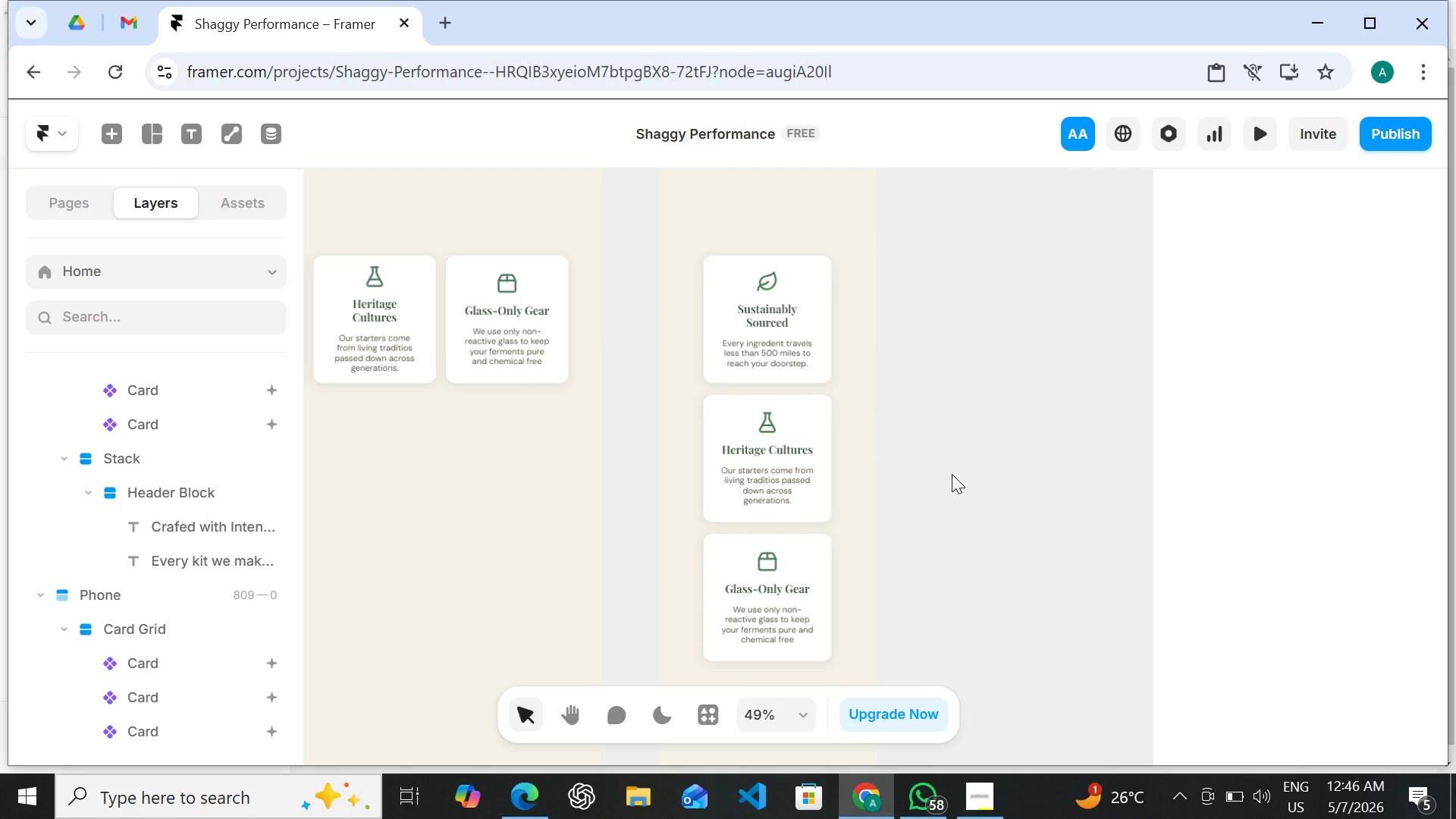 
wait(18.08)
 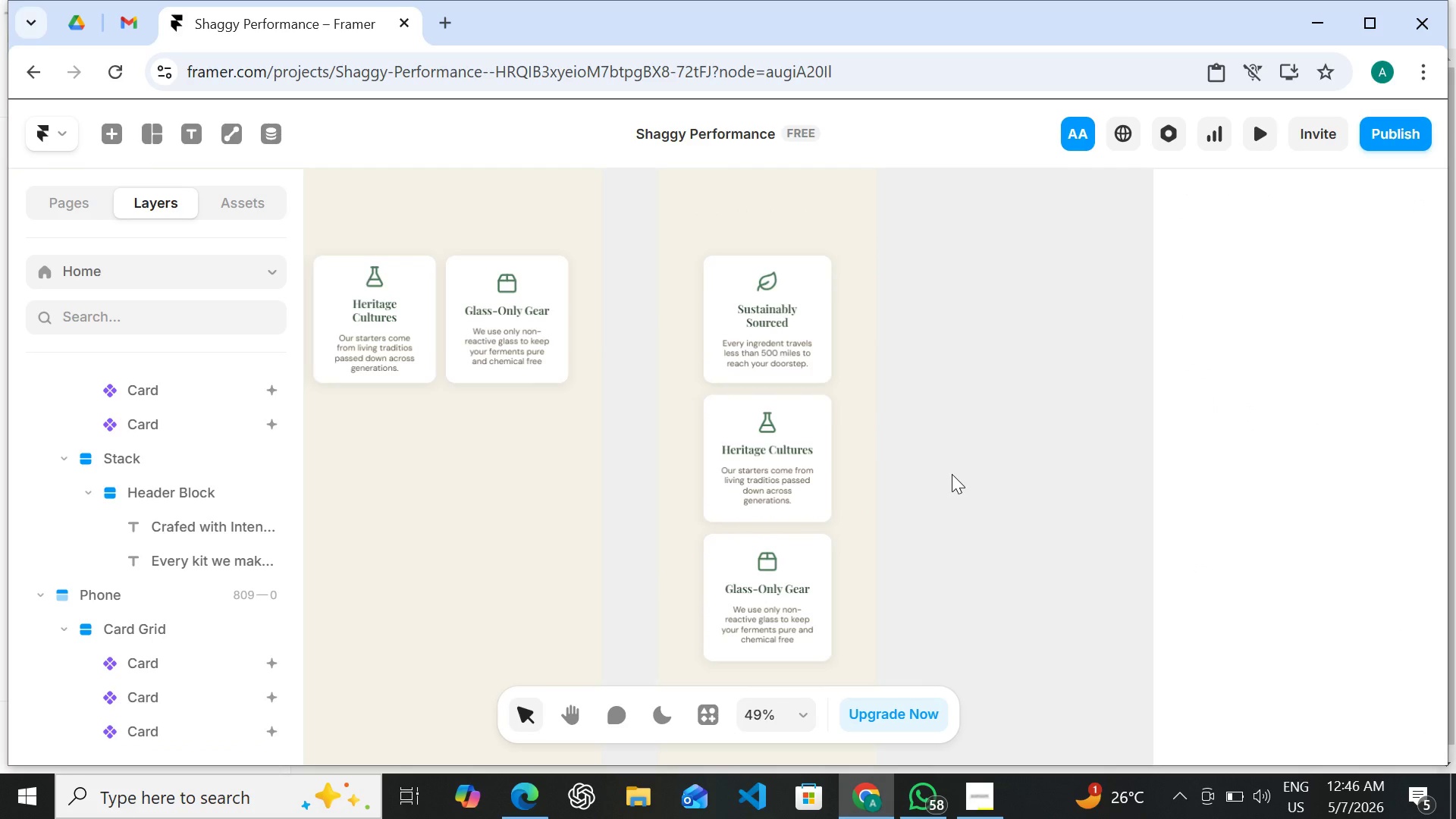 
left_click([733, 374])
 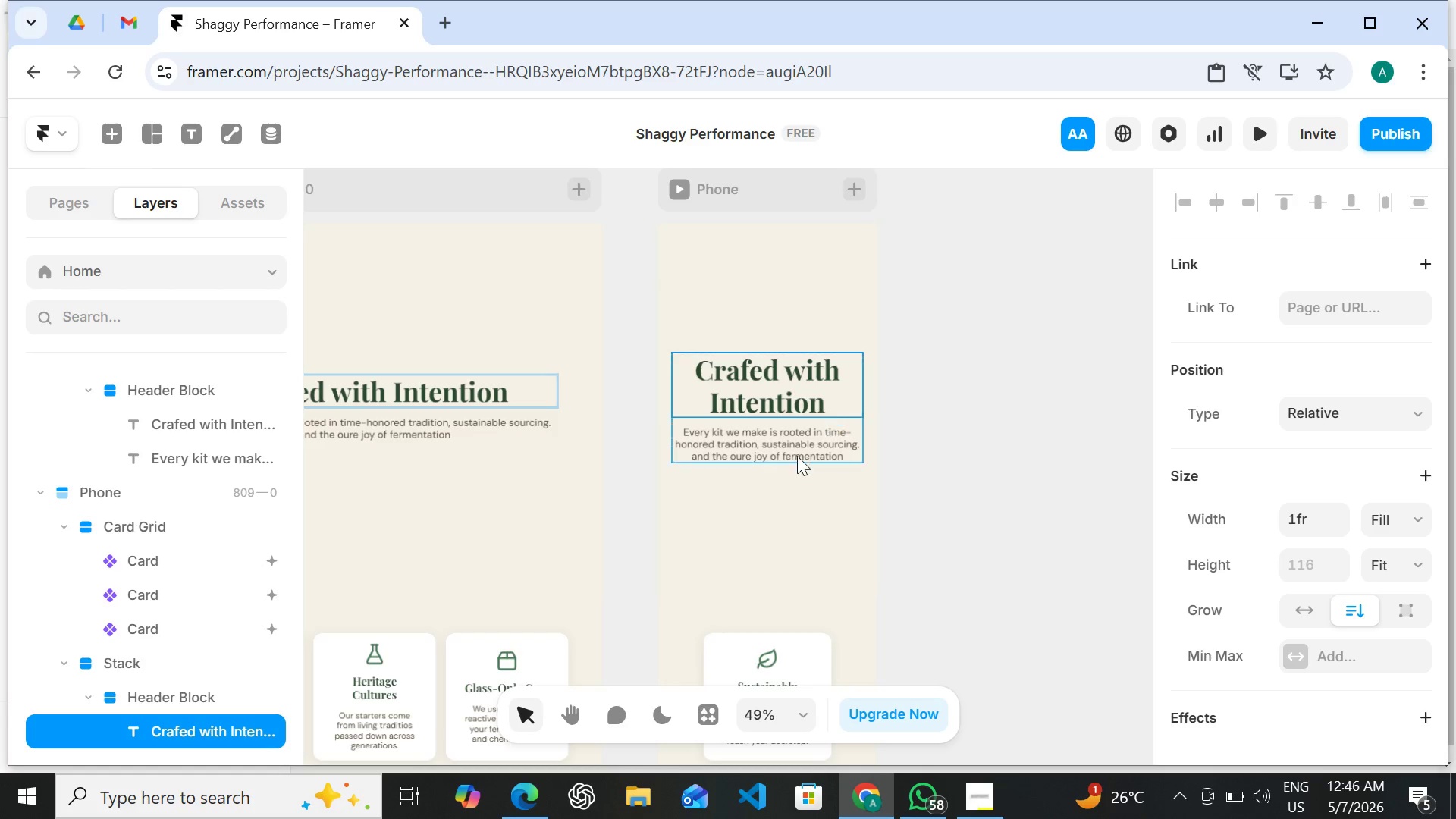 
wait(5.33)
 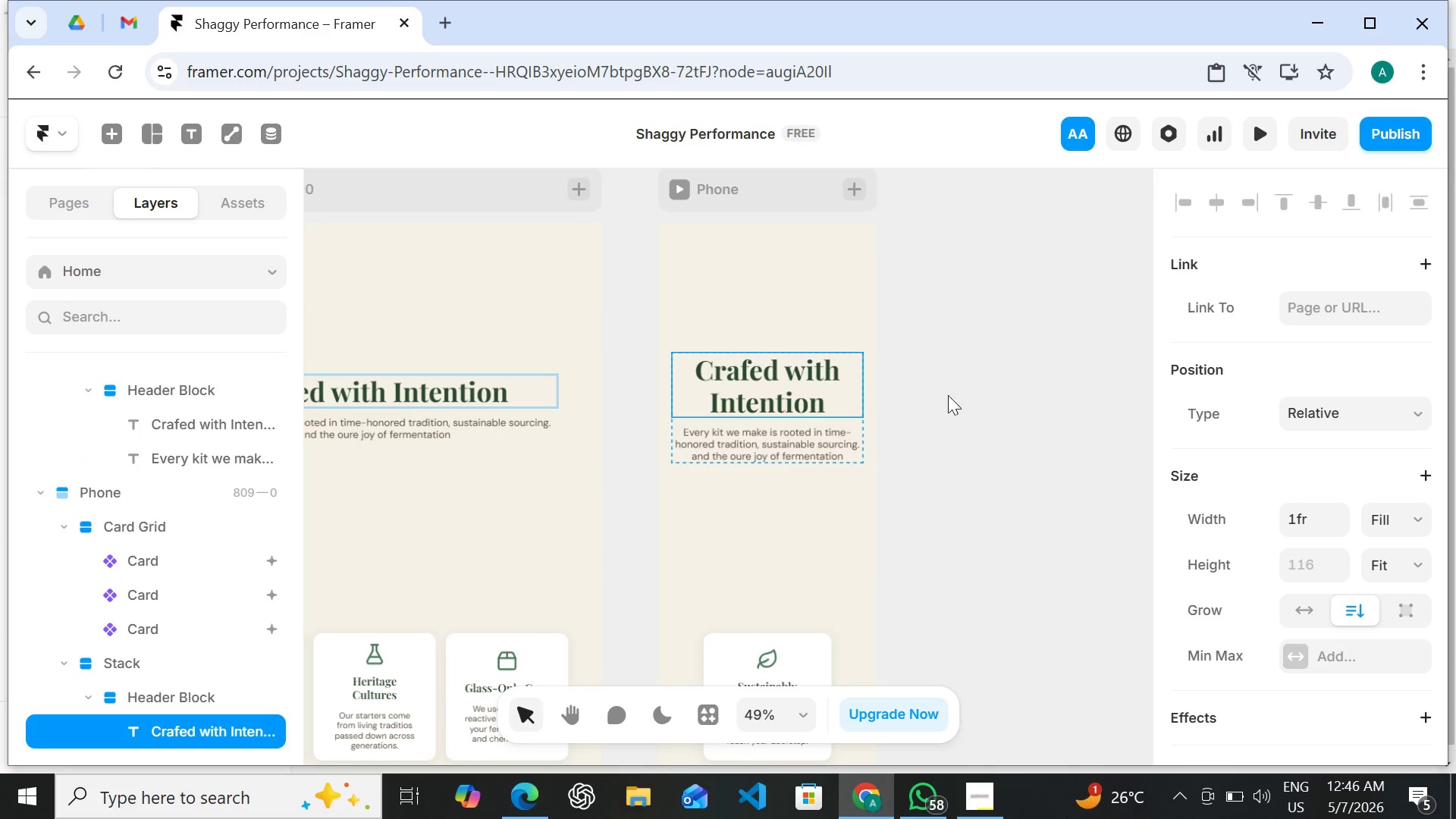 
left_click([952, 479])
 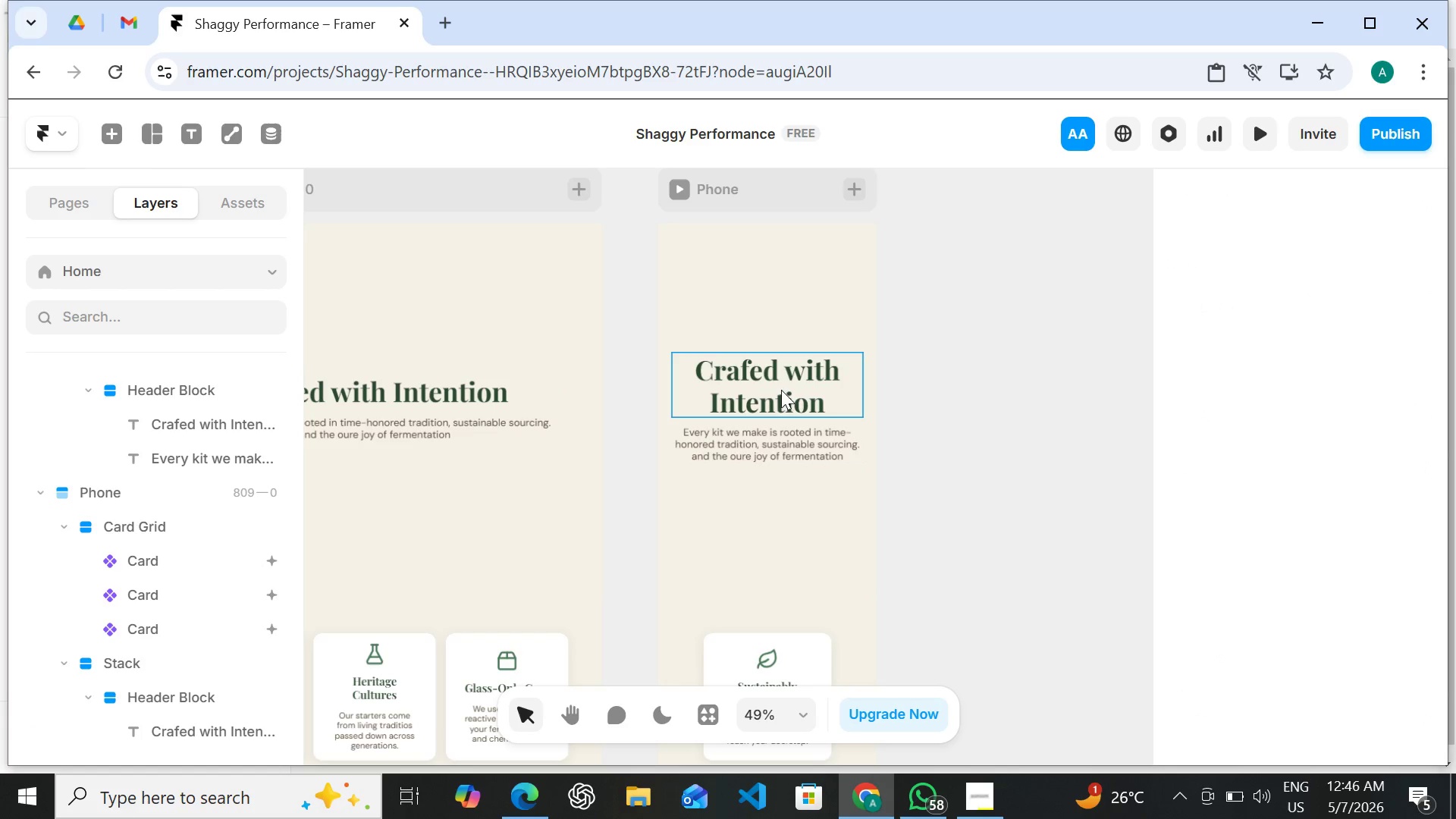 
left_click([777, 384])
 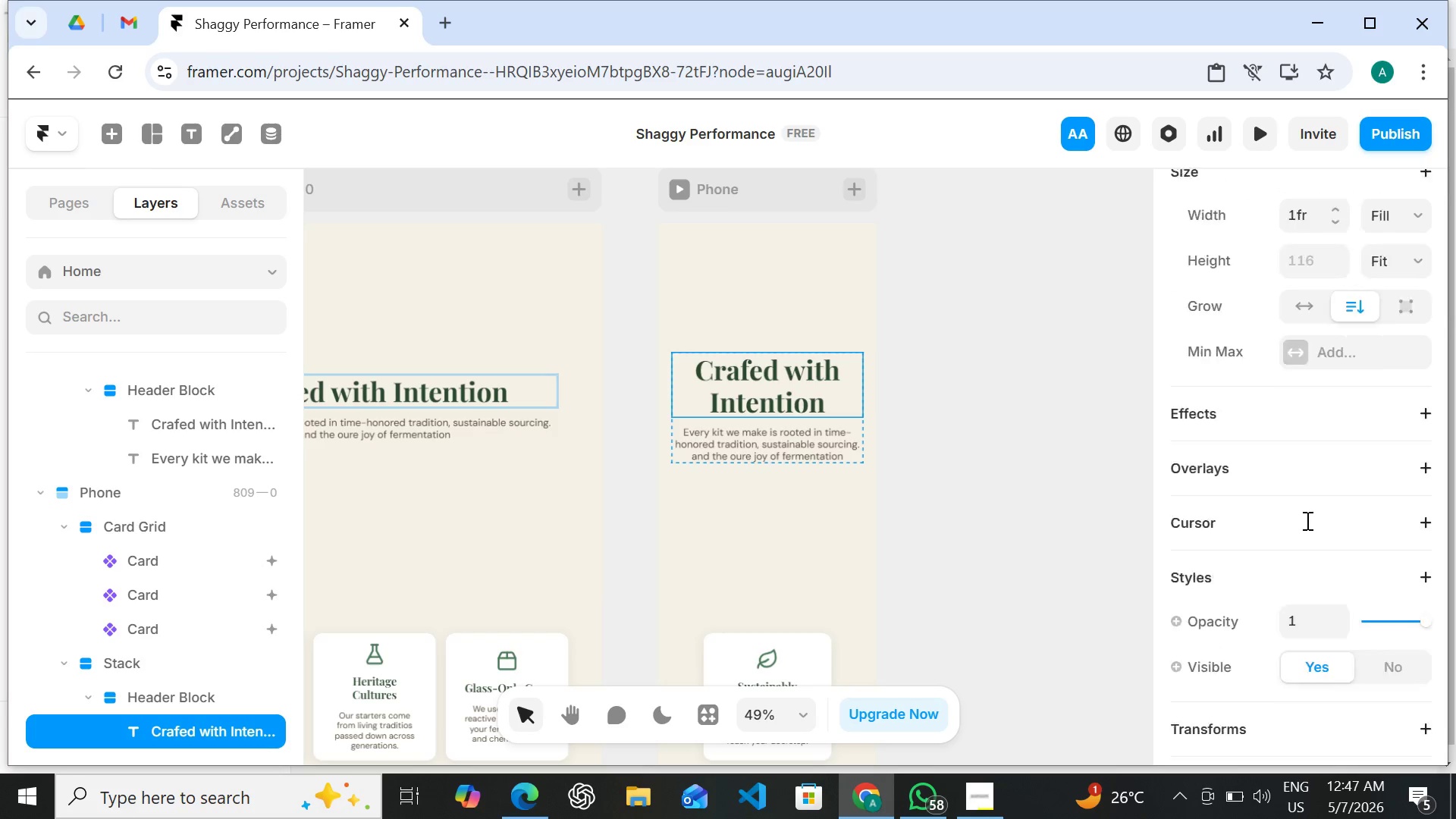 
wait(47.67)
 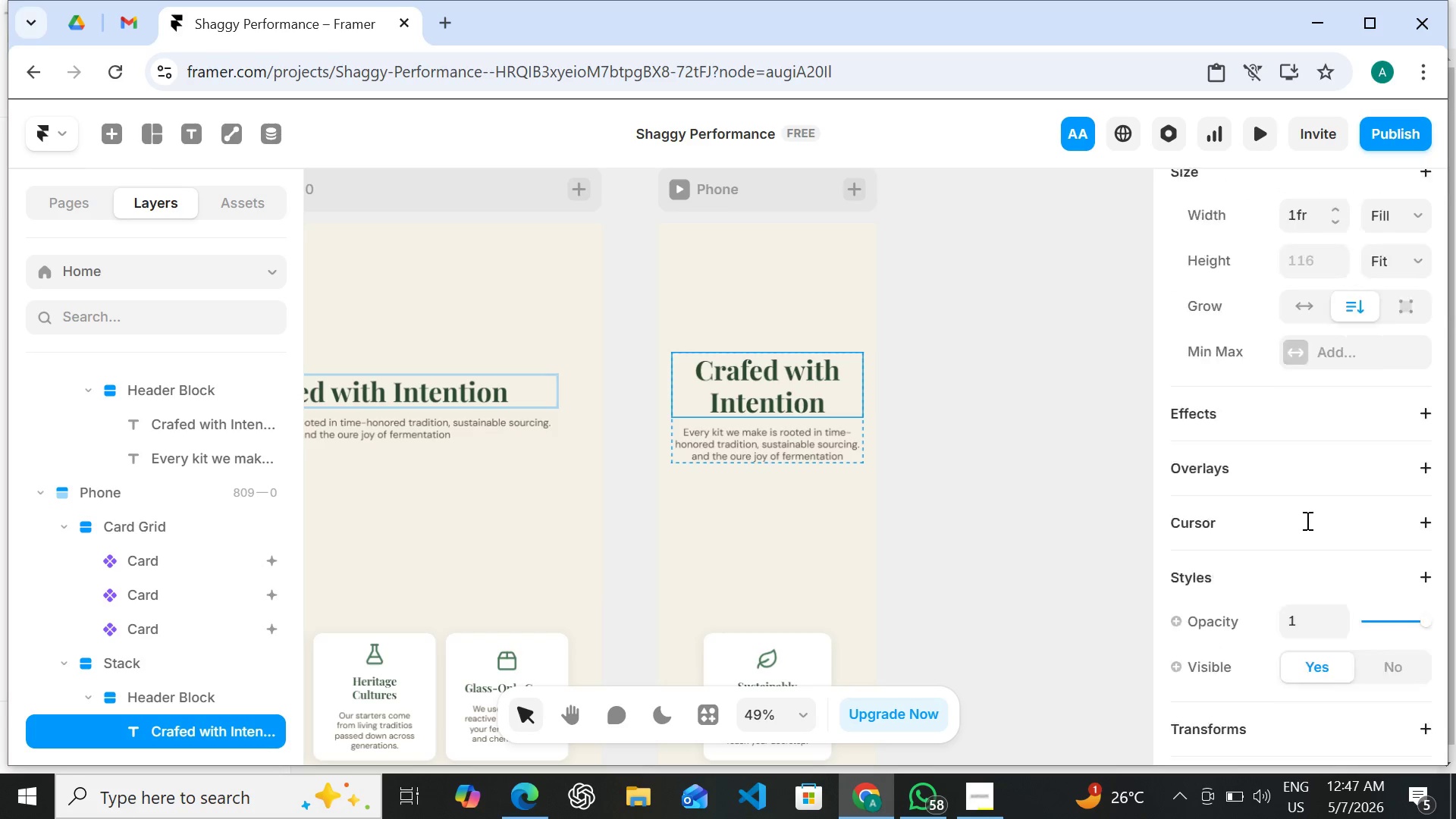 
left_click([1316, 373])
 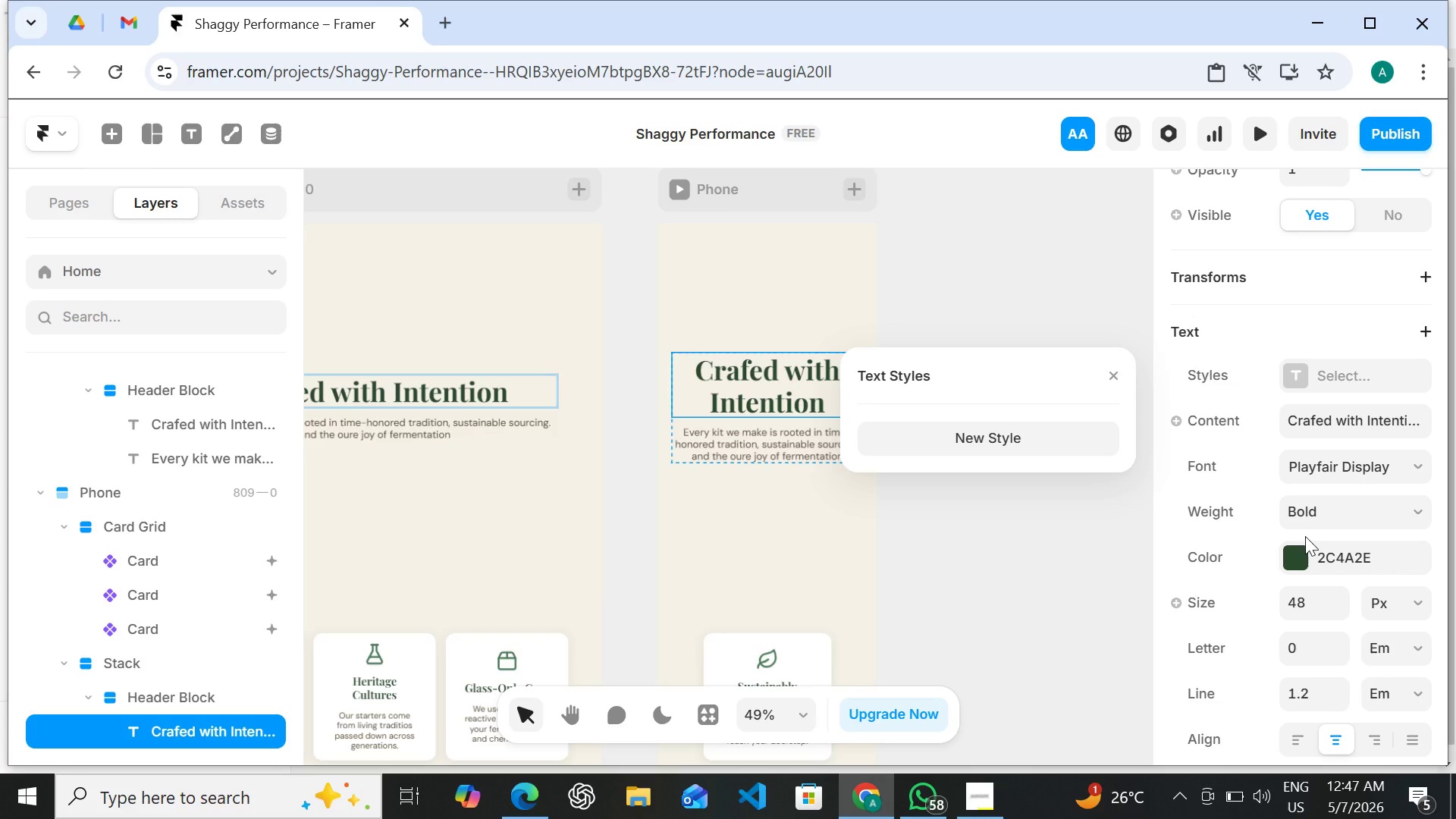 
wait(15.91)
 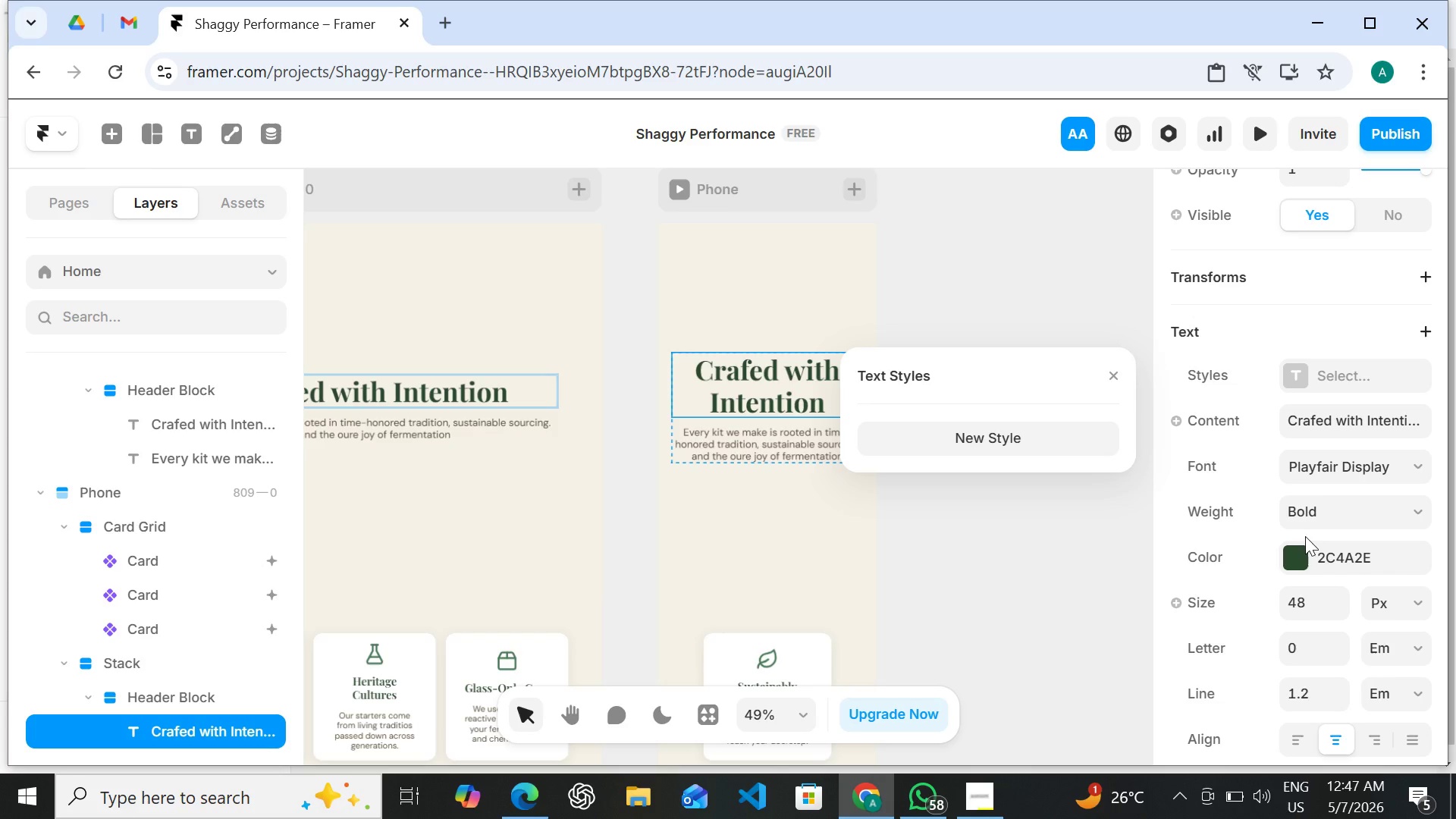 
left_click([1115, 375])
 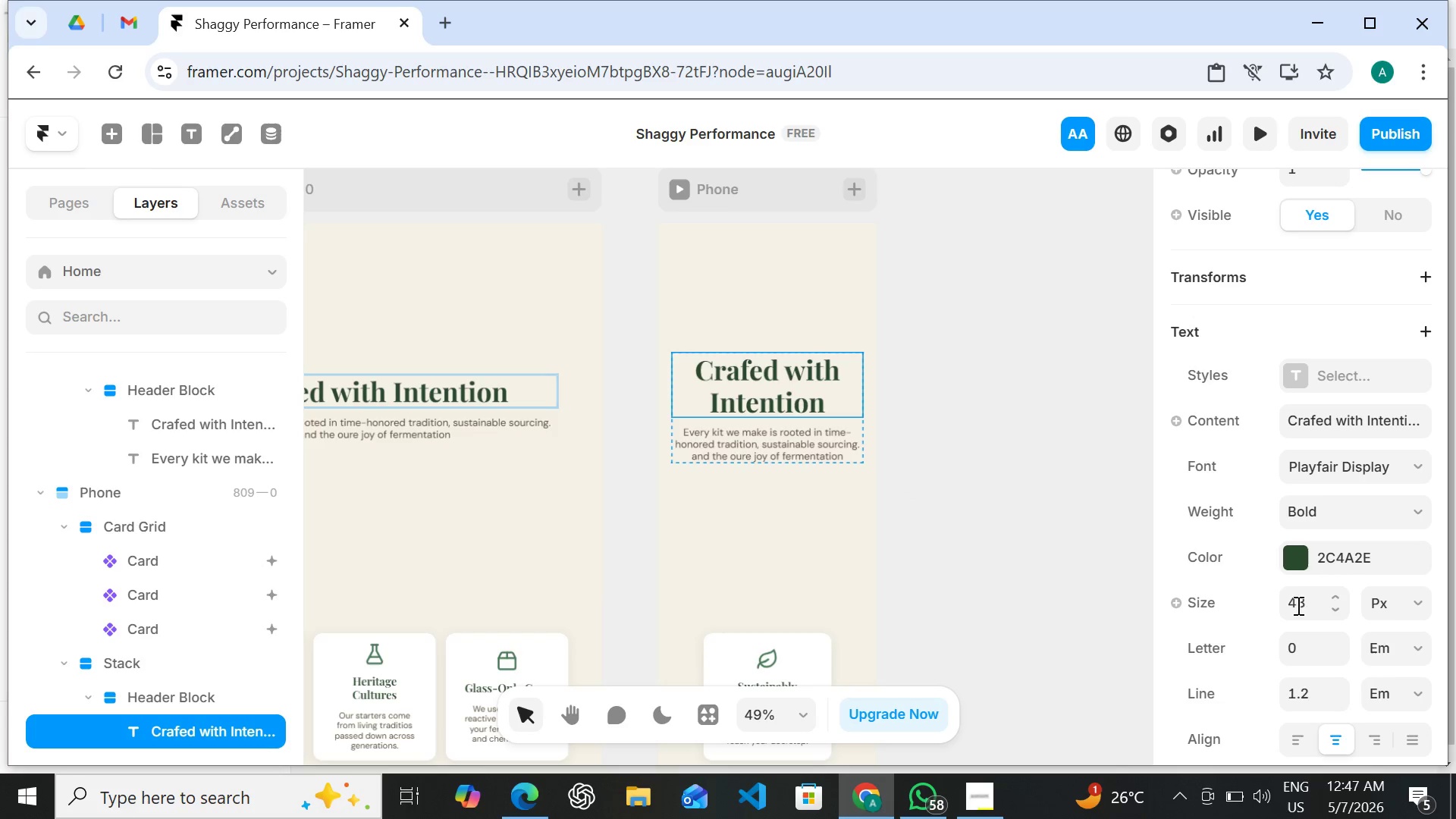 
left_click([1299, 607])
 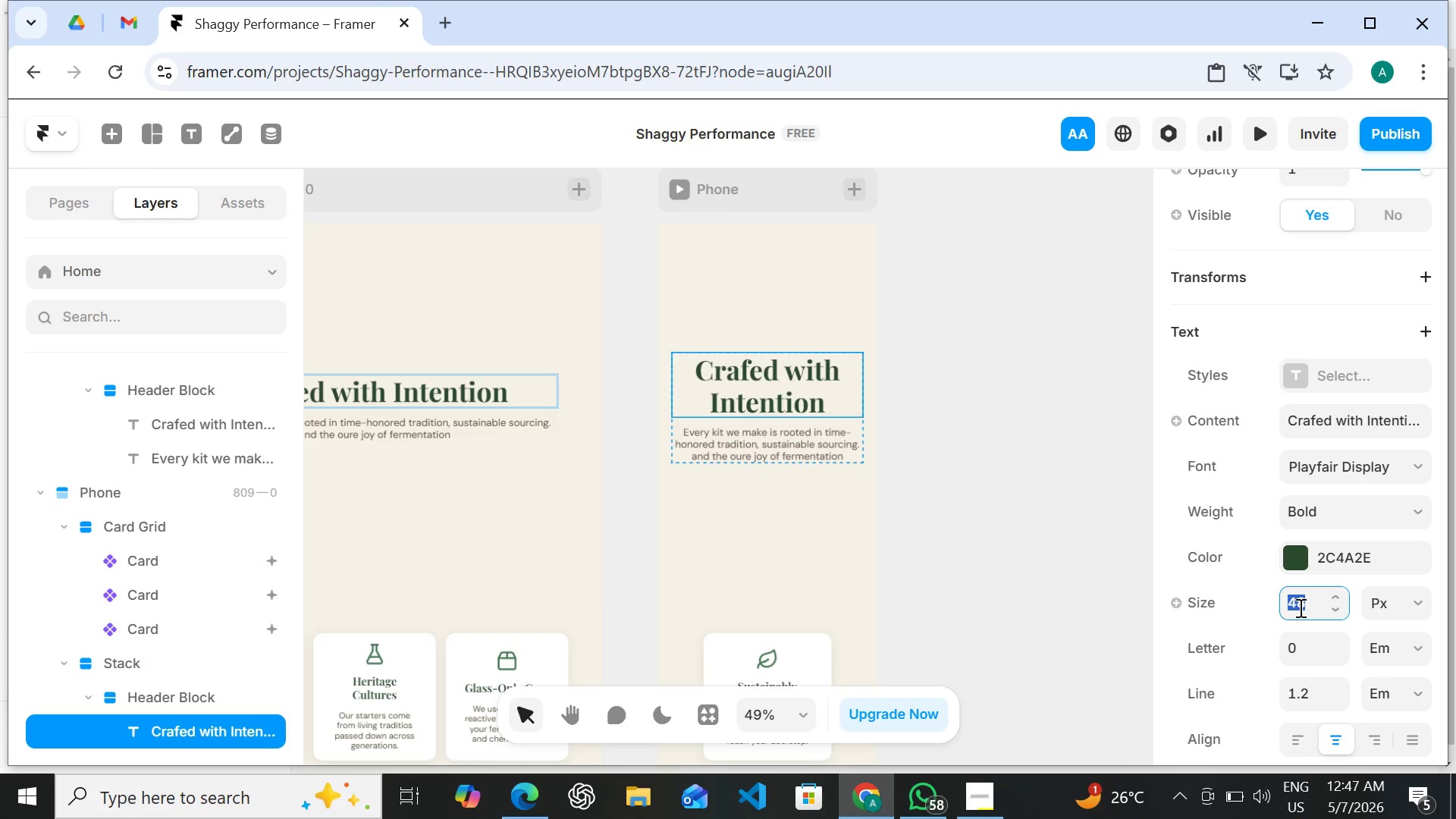 
type(32)
 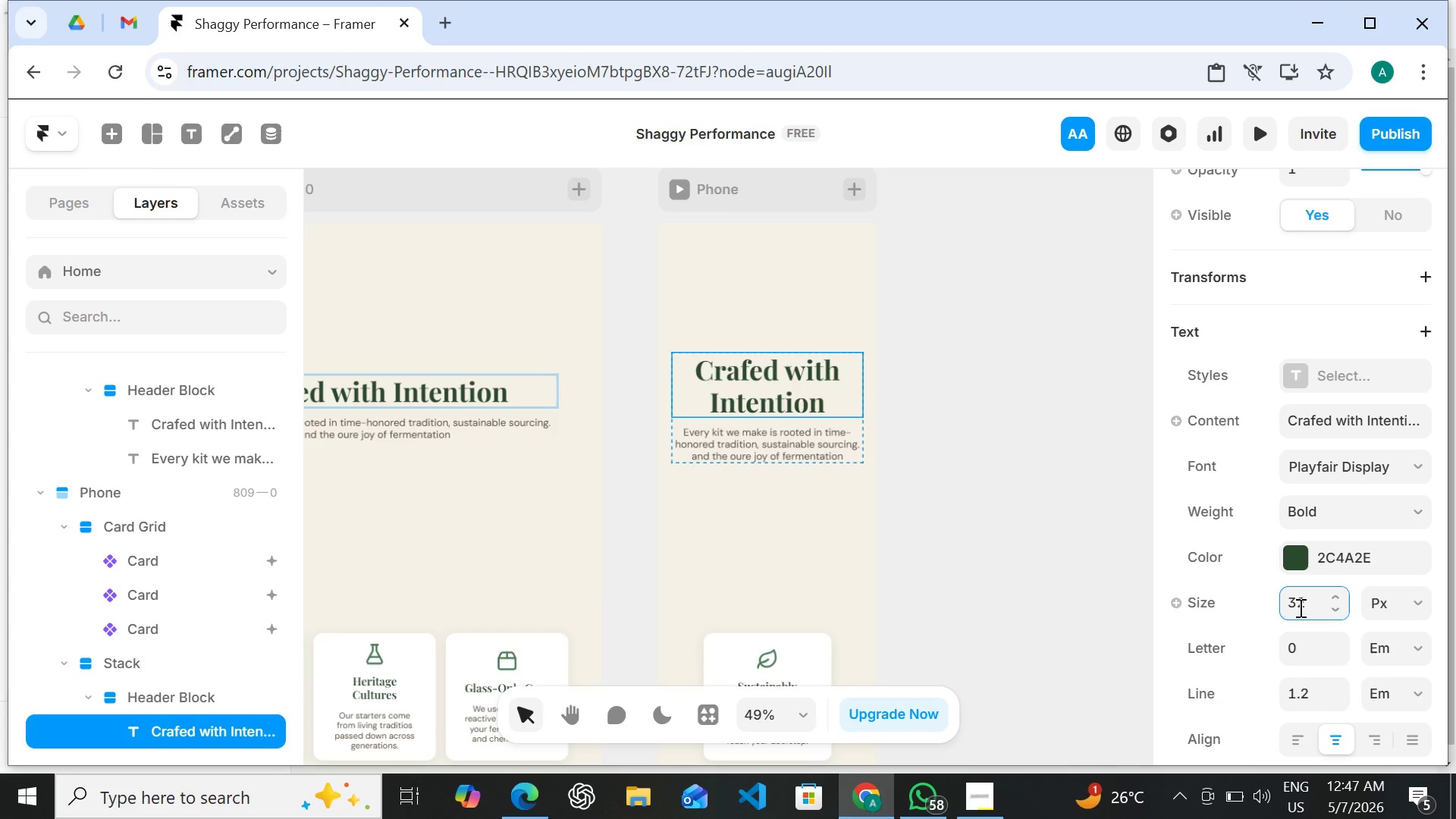 
key(Enter)
 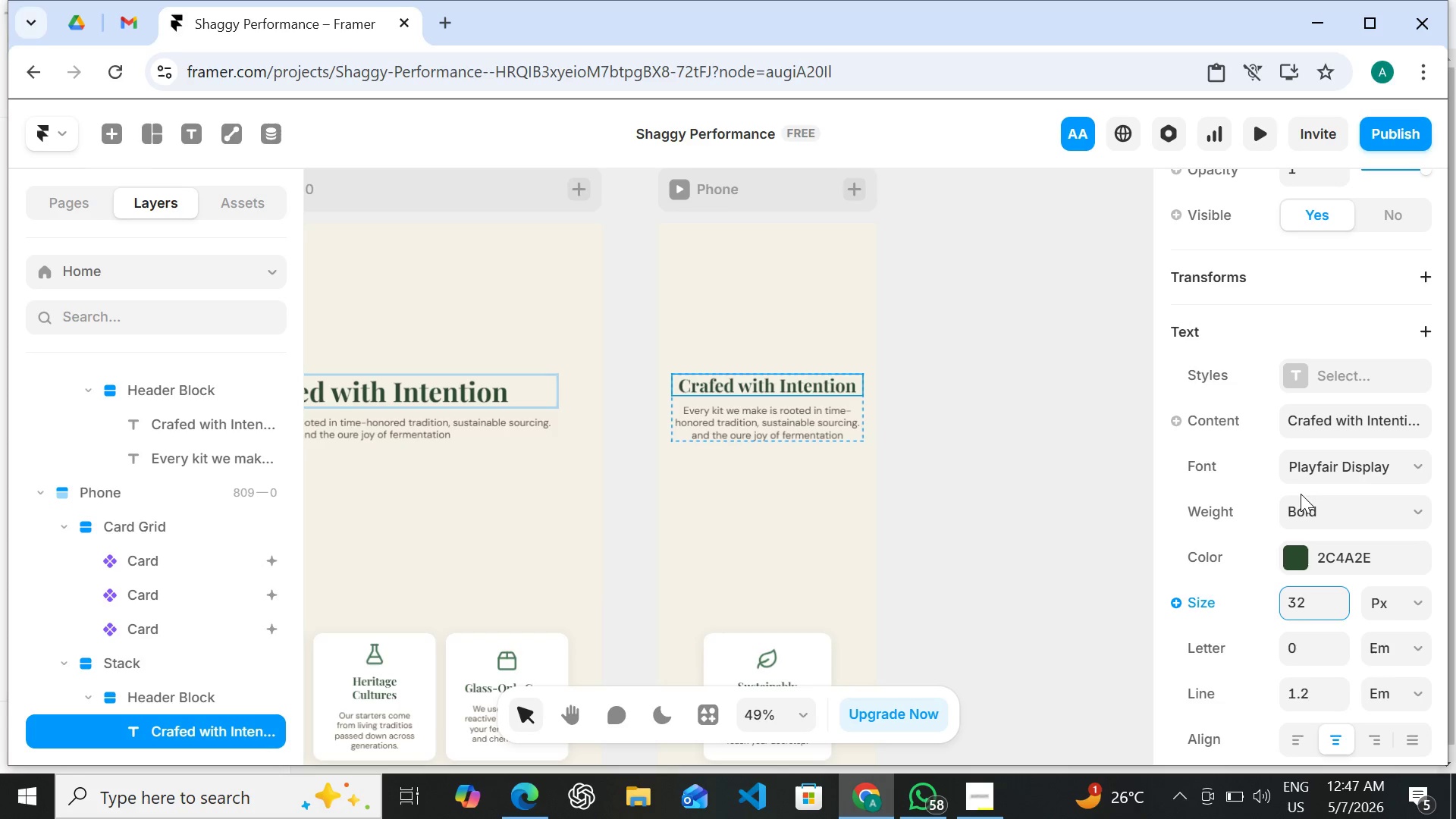 
wait(15.56)
 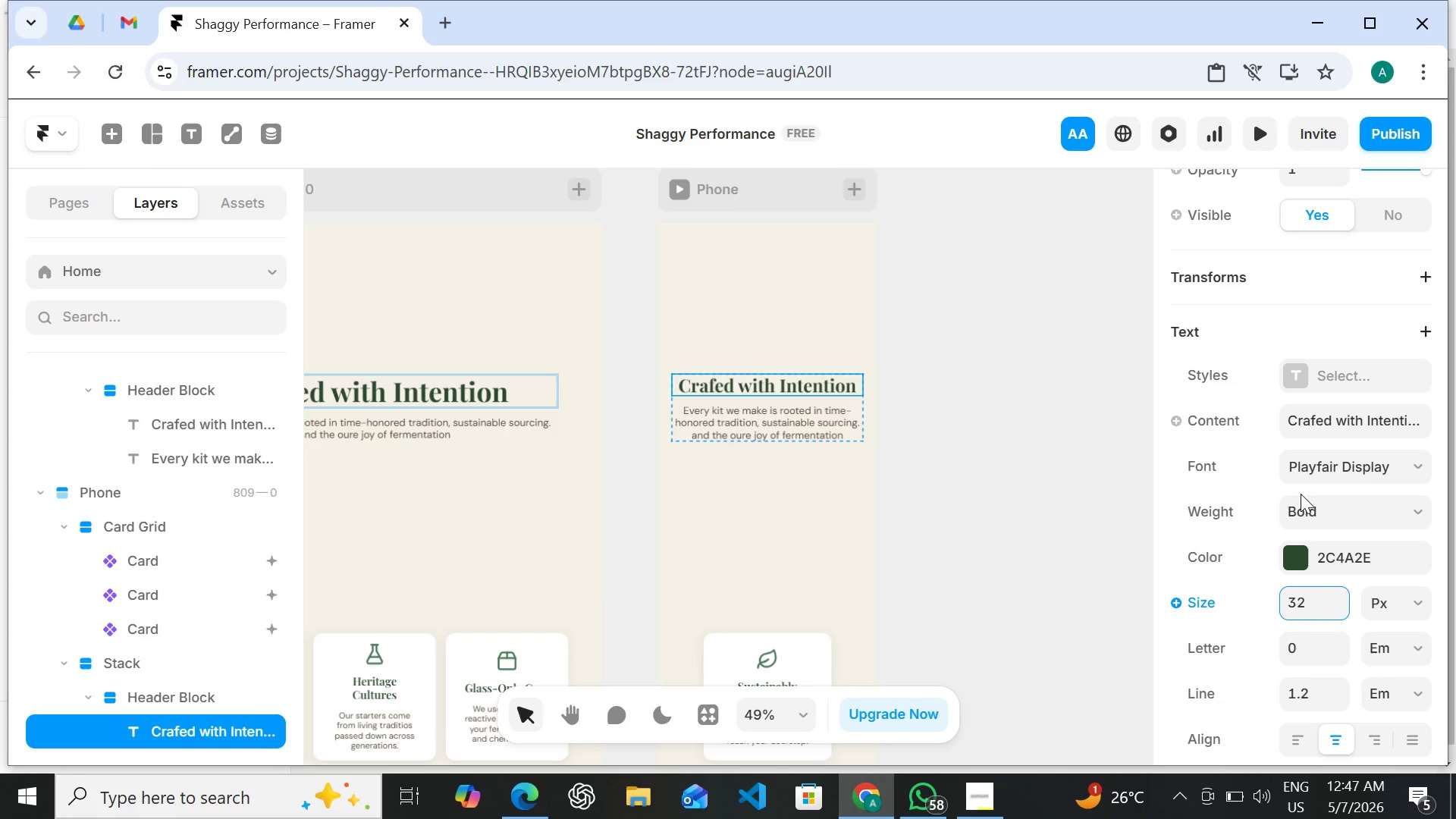 
left_click([1398, 485])
 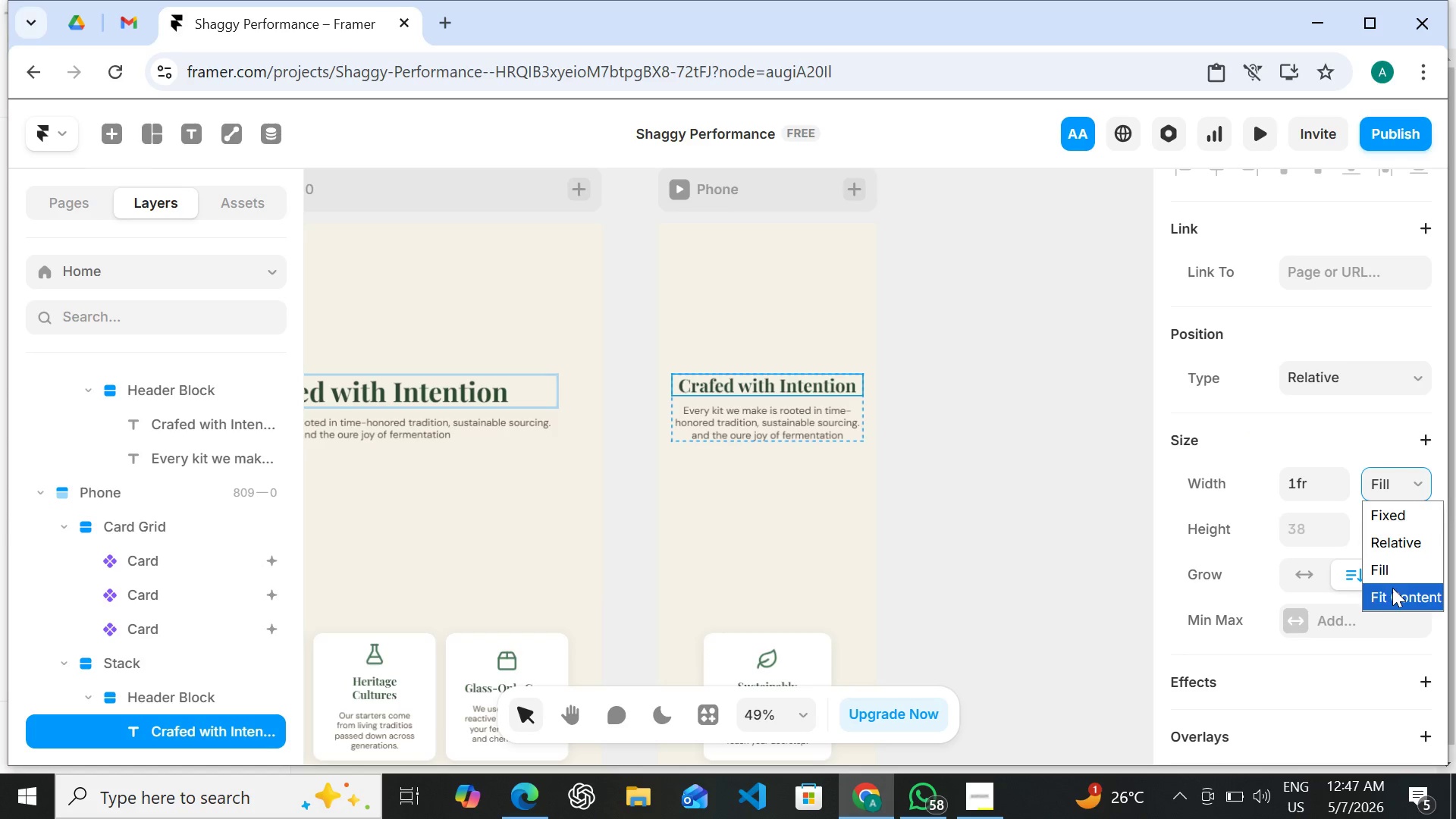 
left_click([1392, 596])
 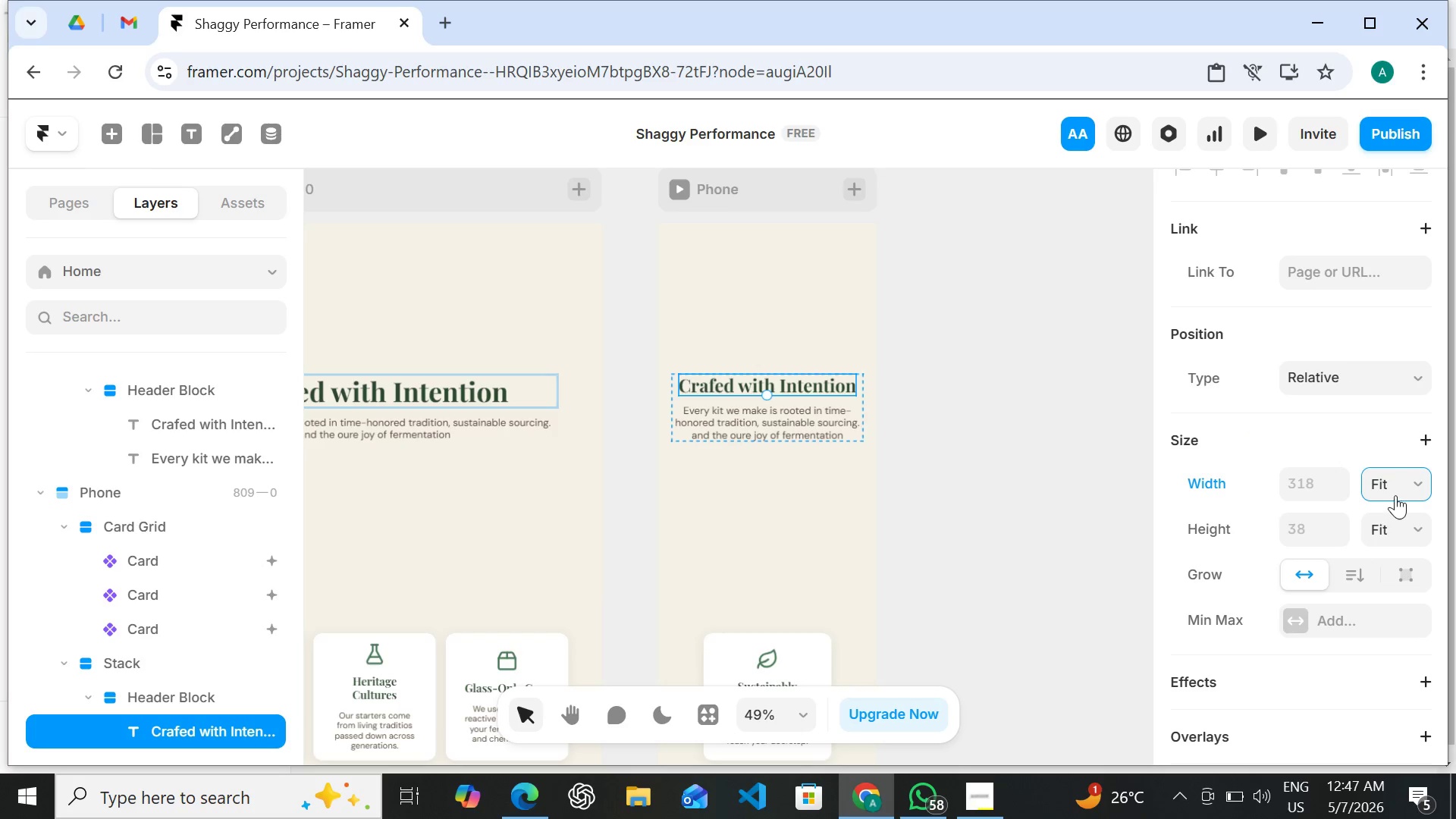 
left_click([1395, 489])
 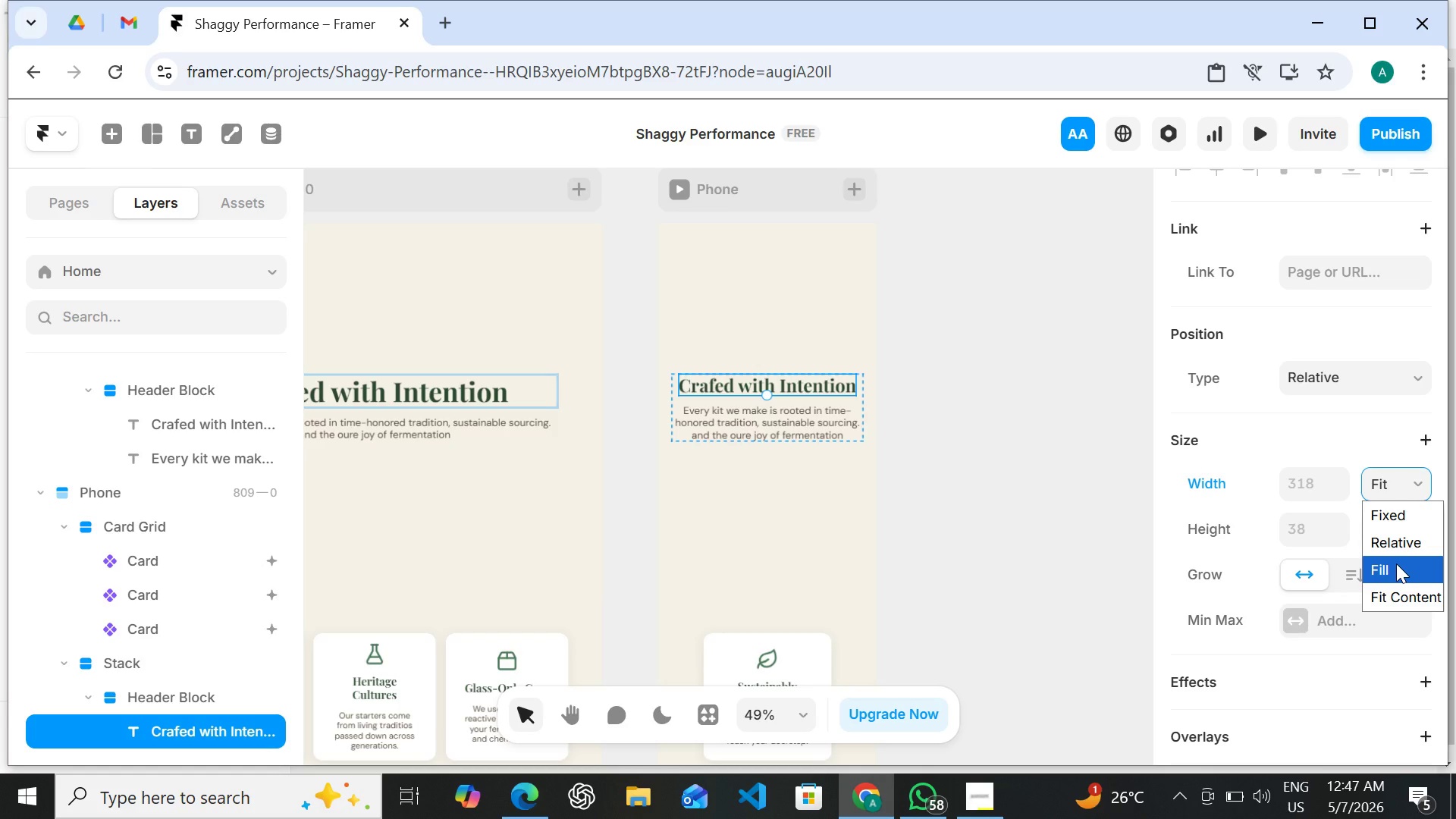 
left_click([1396, 563])
 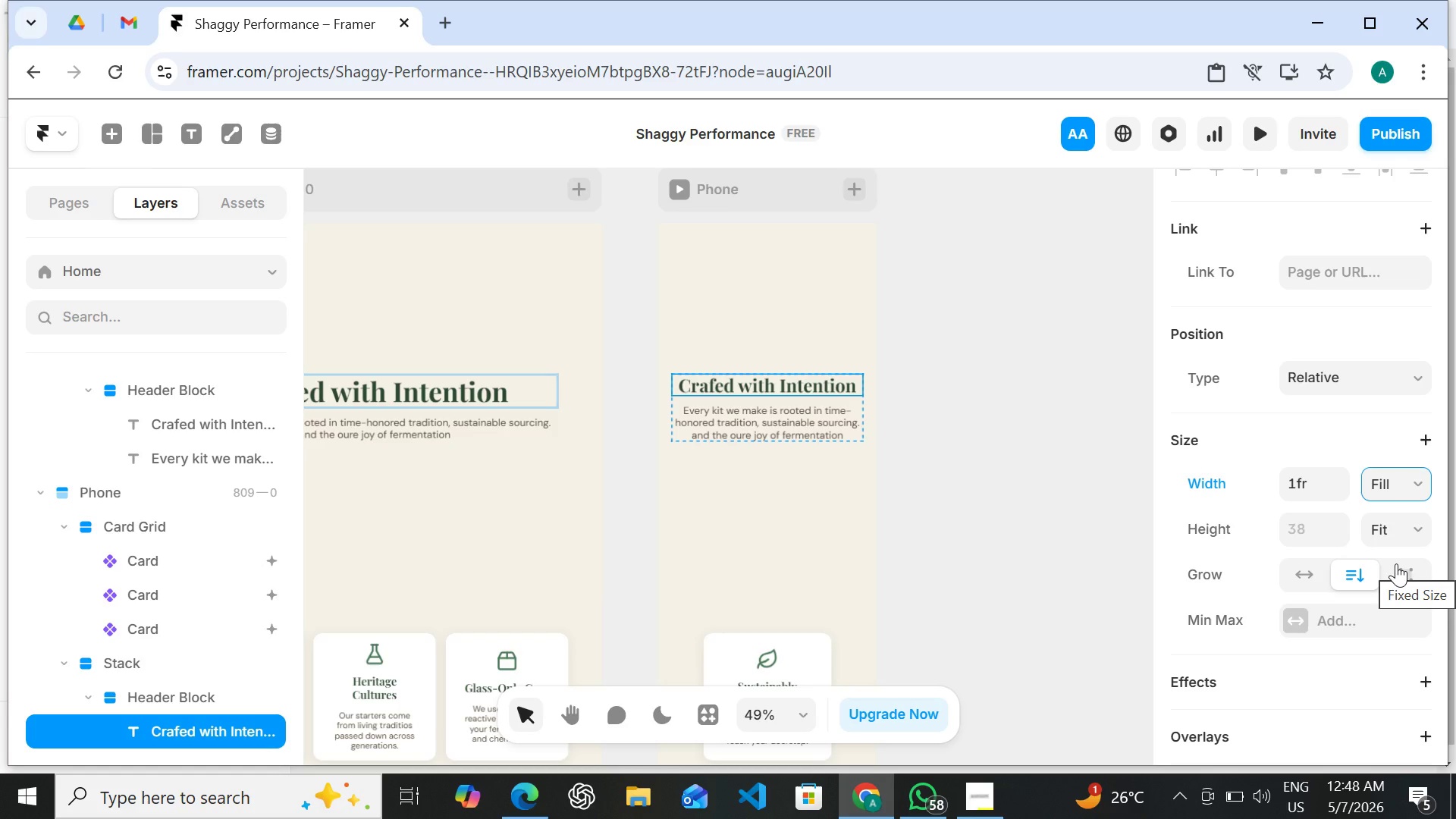 
wait(25.25)
 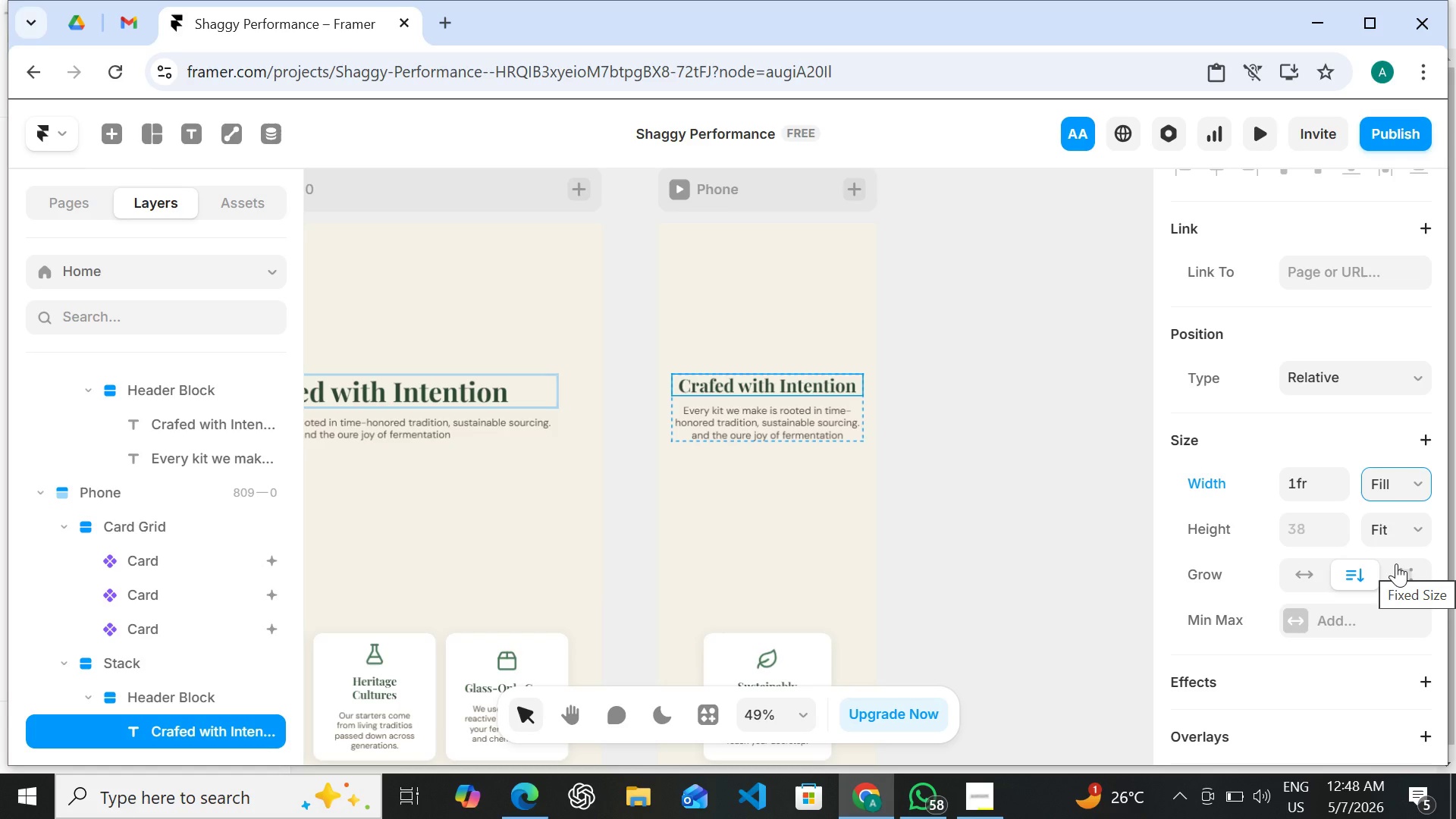 
left_click([1025, 387])
 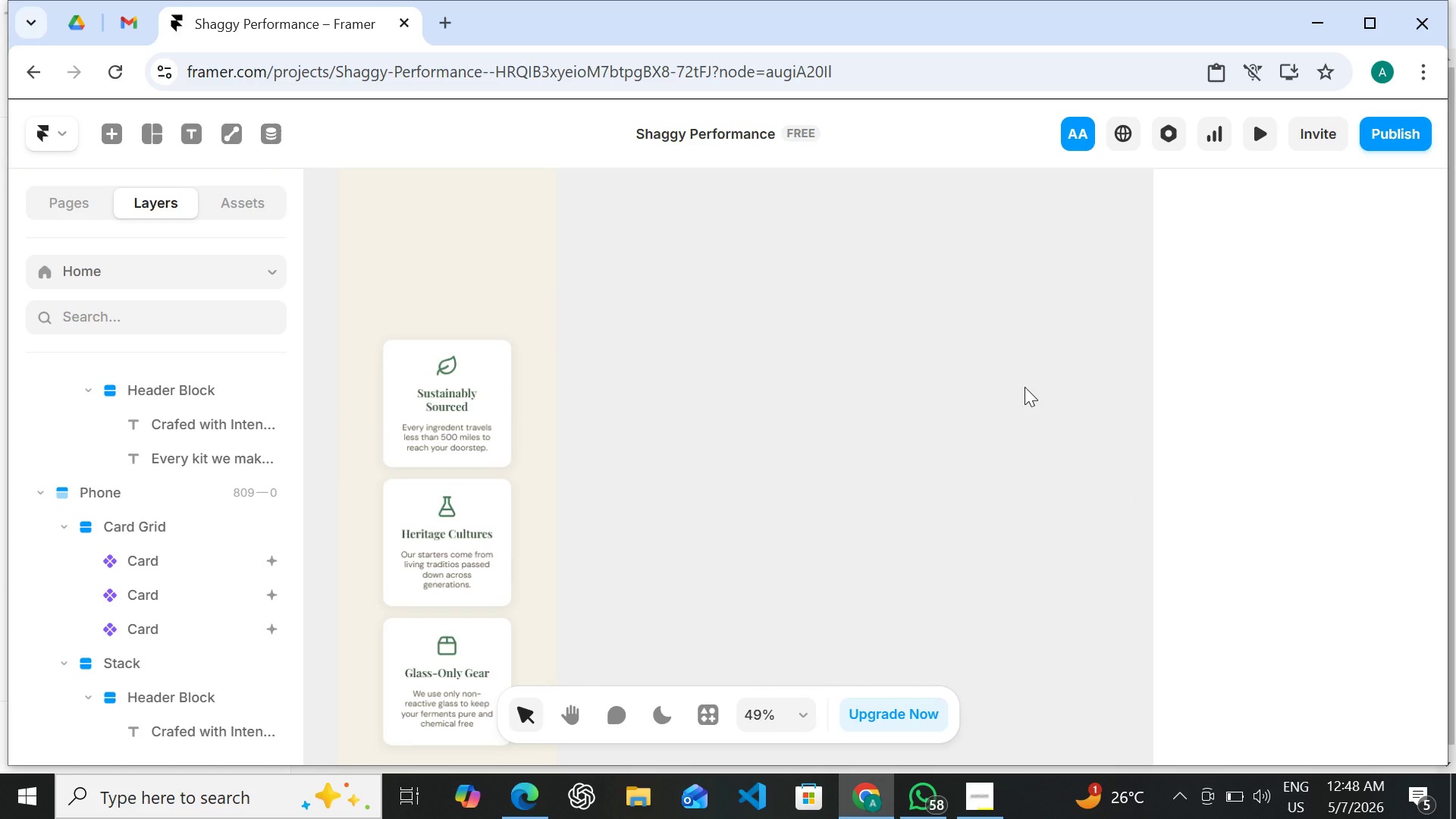 
wait(15.61)
 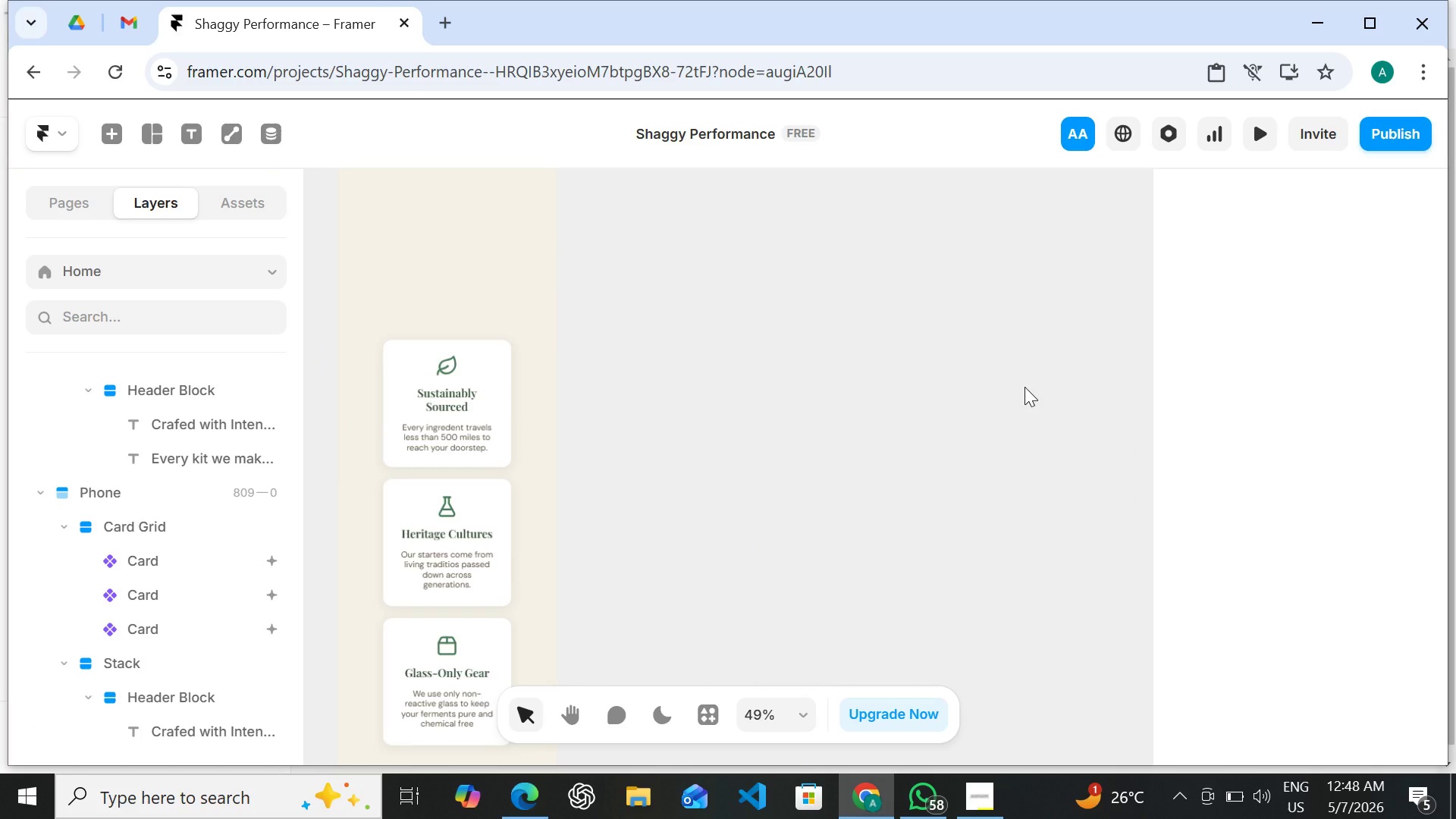 
mouse_move([1105, 382])
 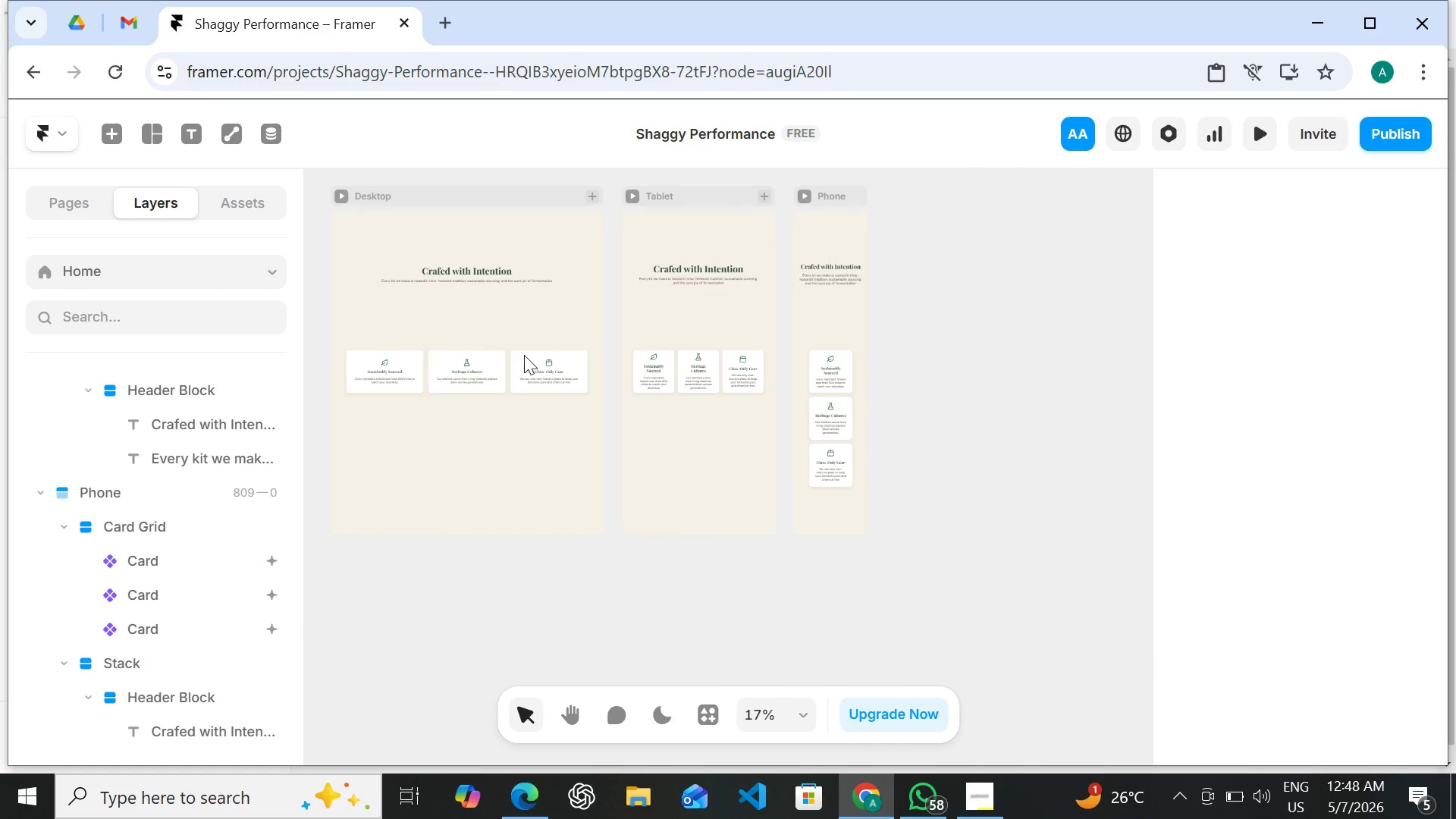 
wait(9.33)
 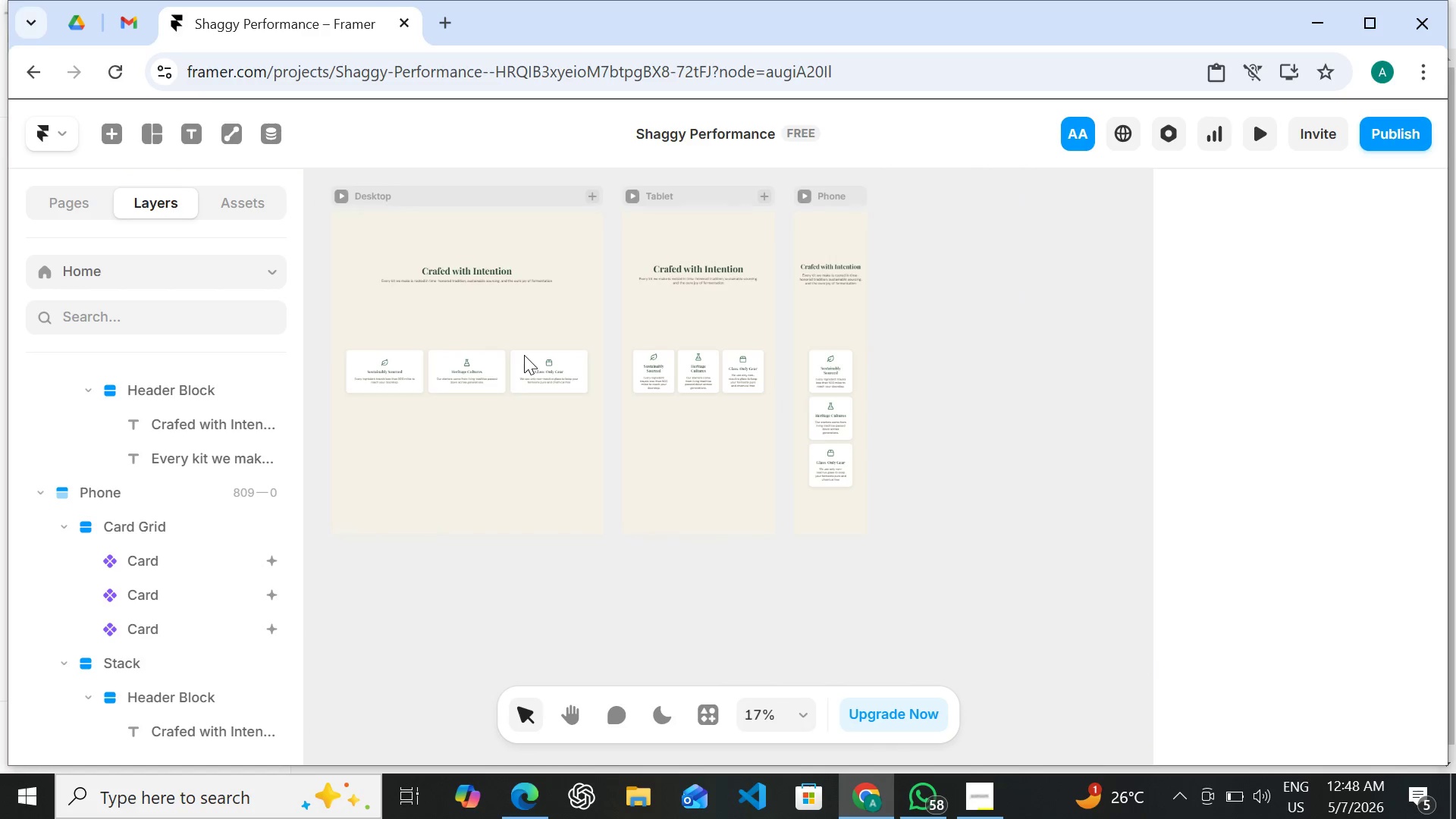 
left_click([953, 313])
 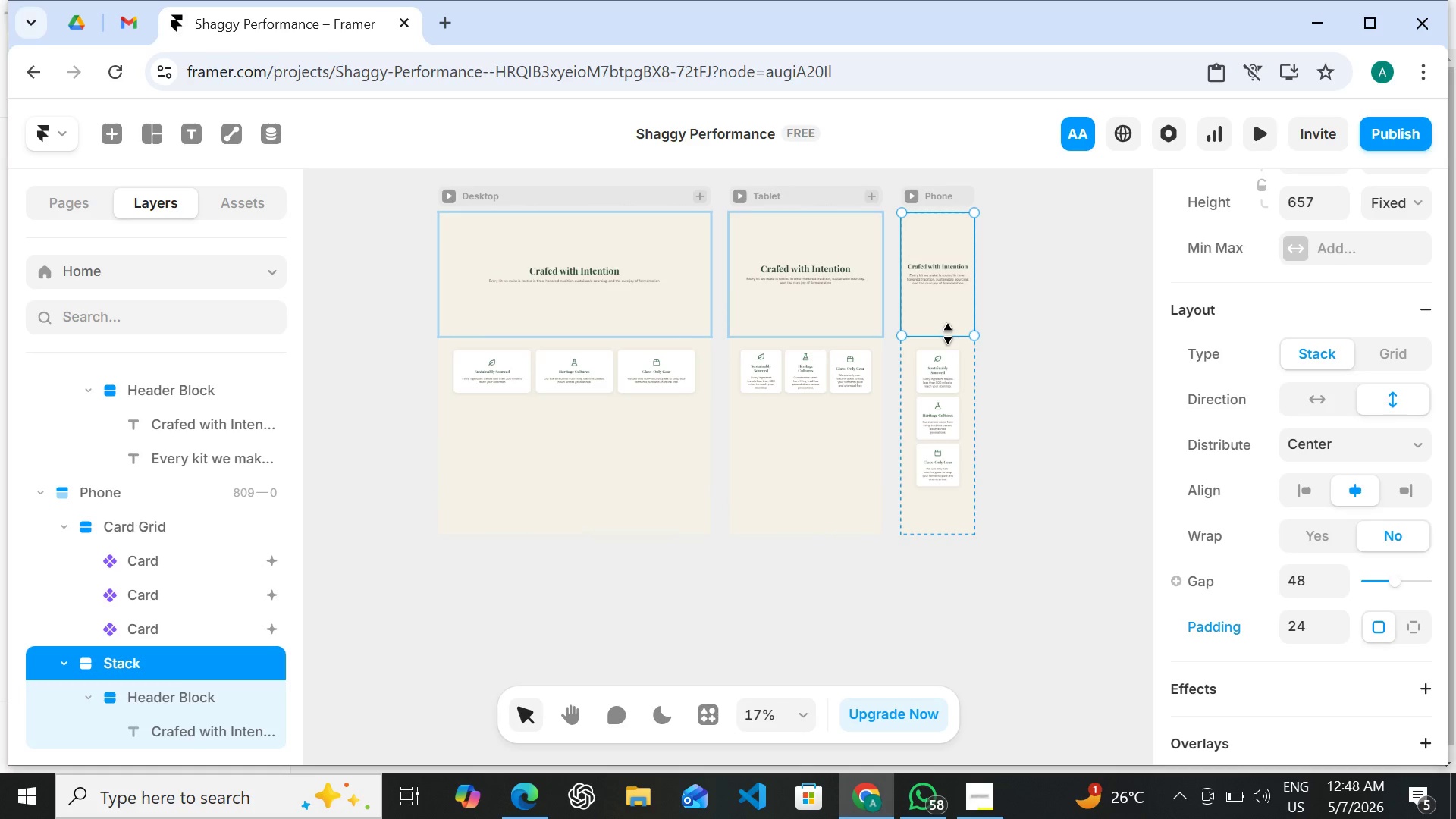 
left_click_drag(start_coordinate=[948, 334], to_coordinate=[941, 290])
 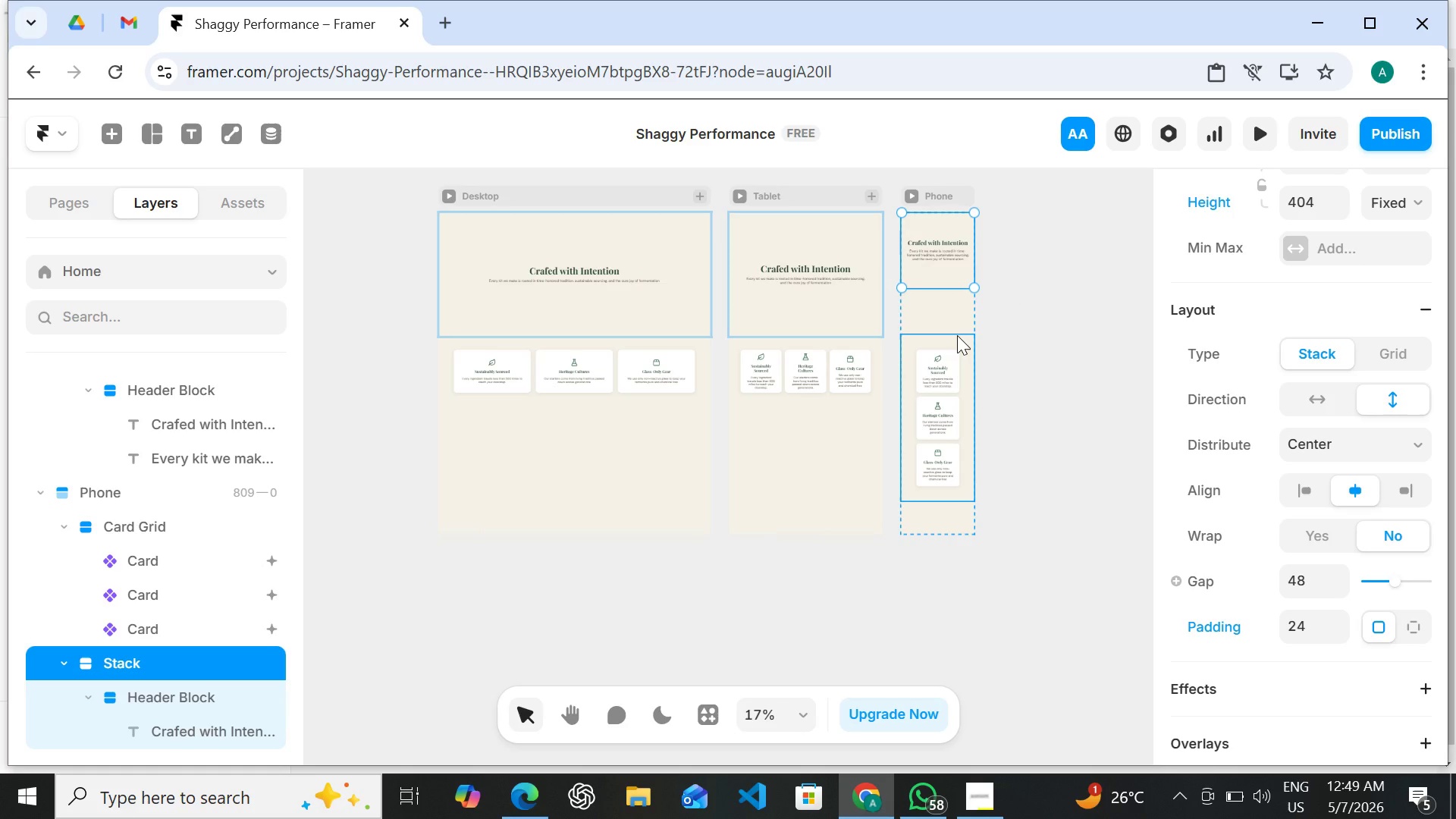 
left_click([957, 335])
 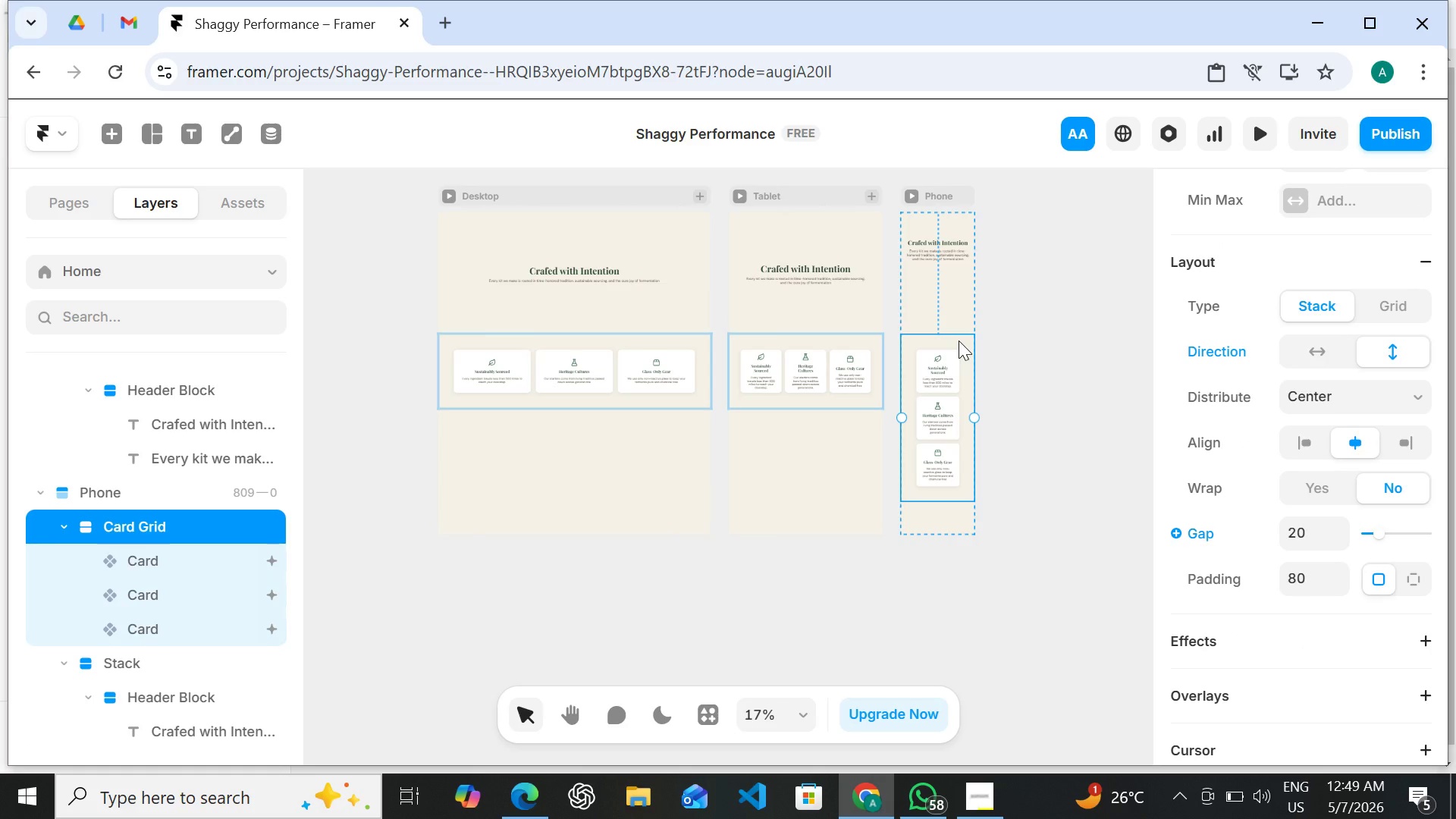 
left_click_drag(start_coordinate=[959, 340], to_coordinate=[954, 290])
 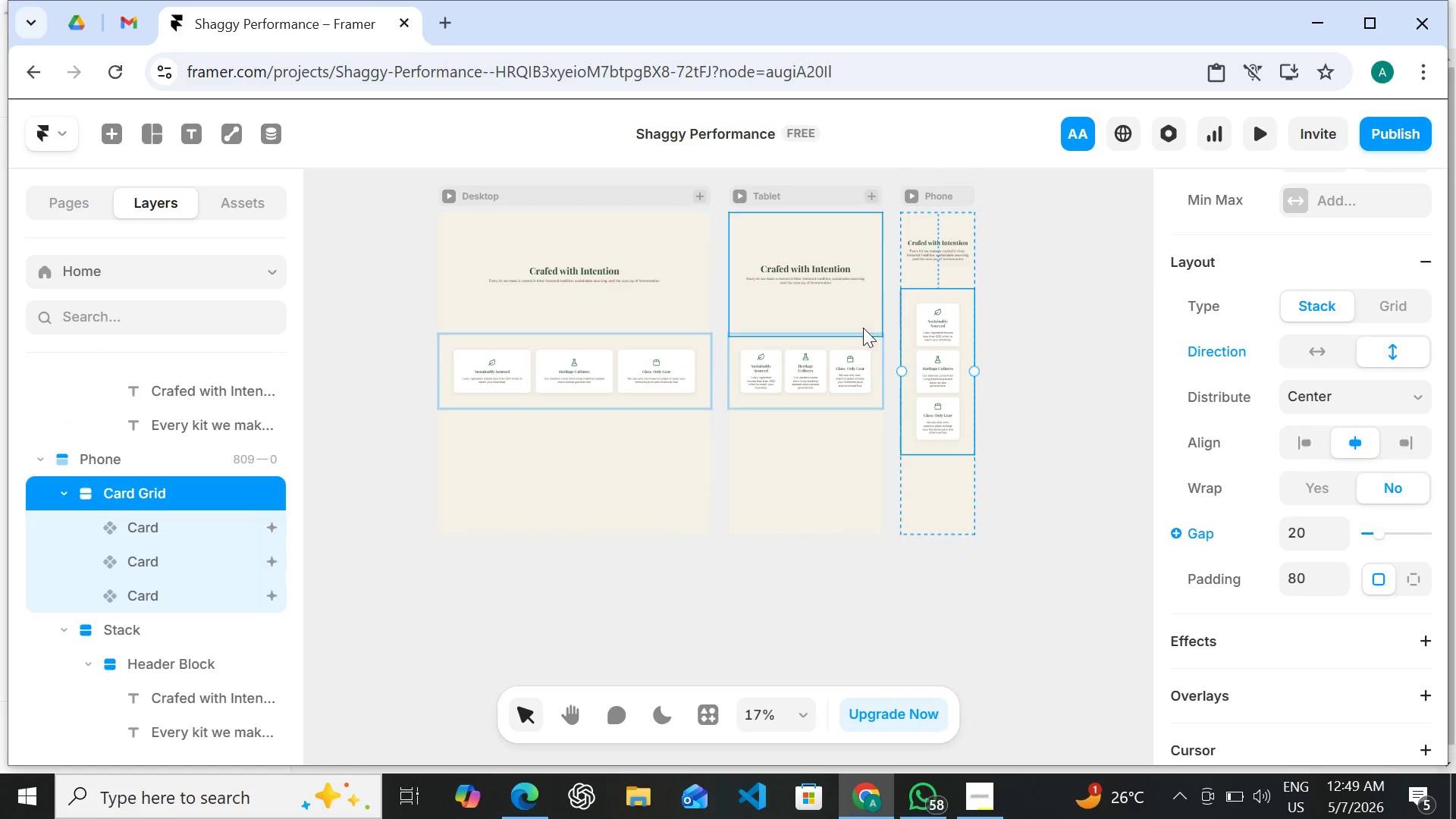 
left_click([850, 315])
 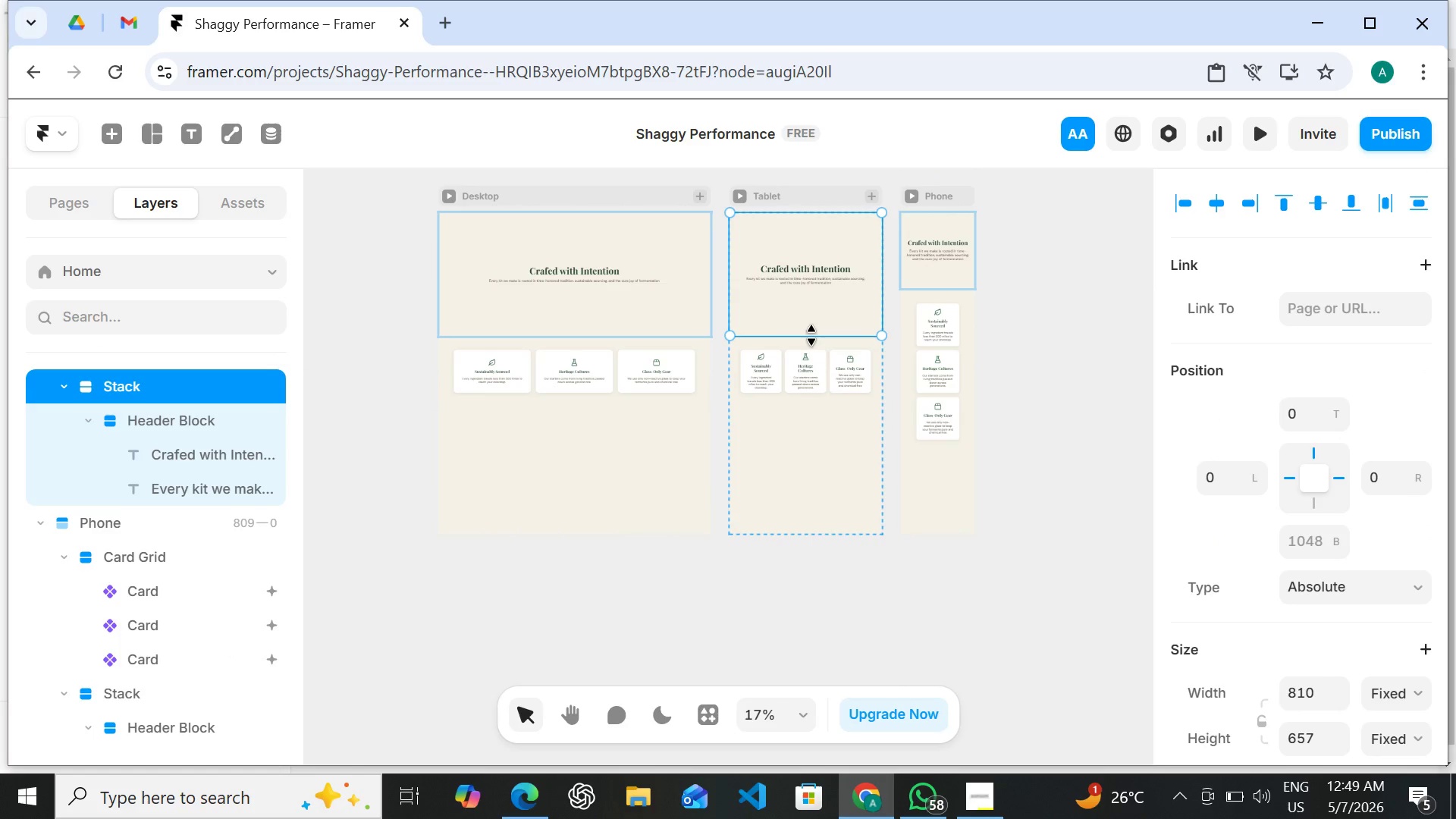 
left_click([811, 335])
 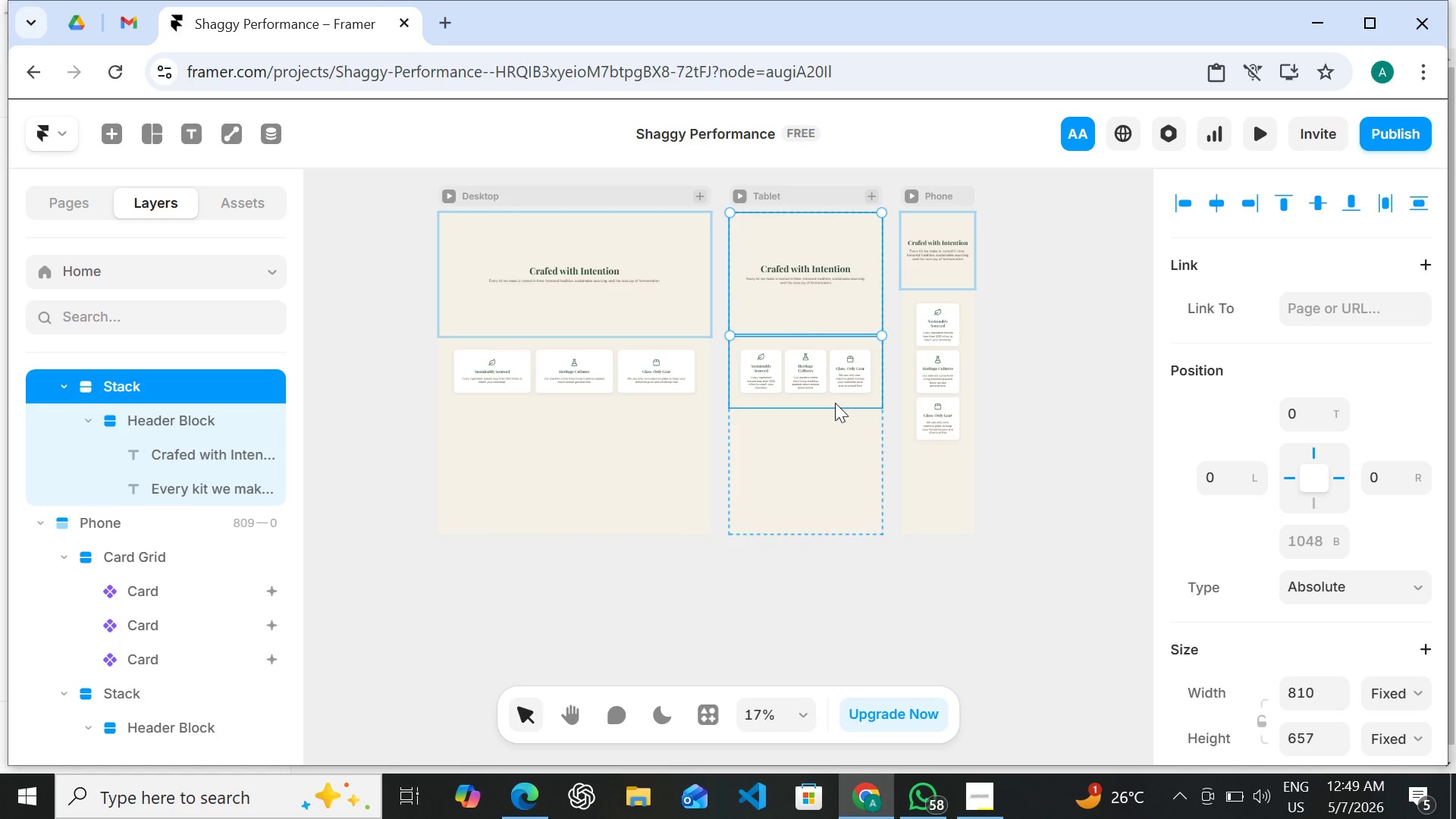 
left_click([835, 403])
 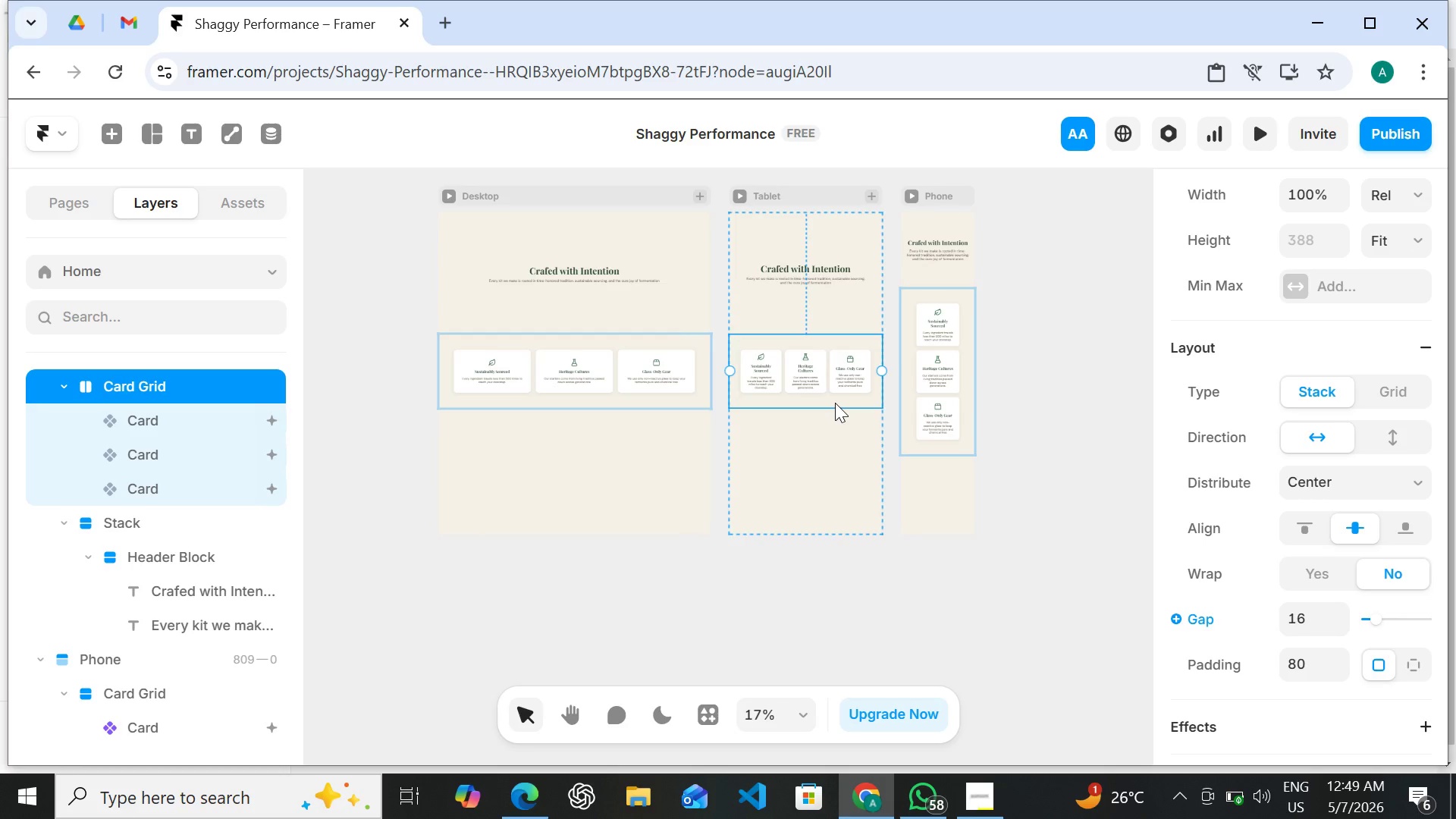 
wait(18.61)
 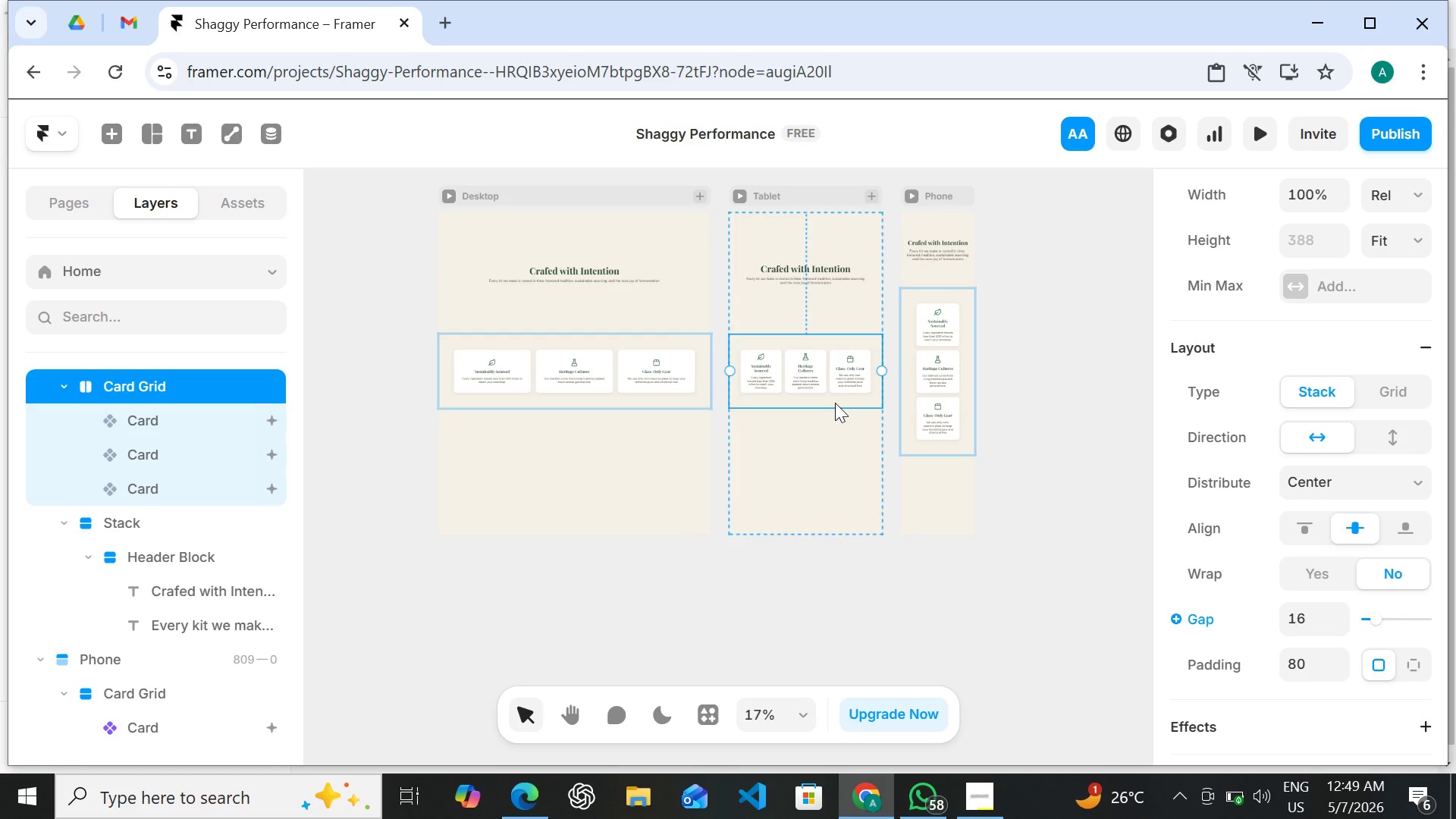 
left_click([977, 796])